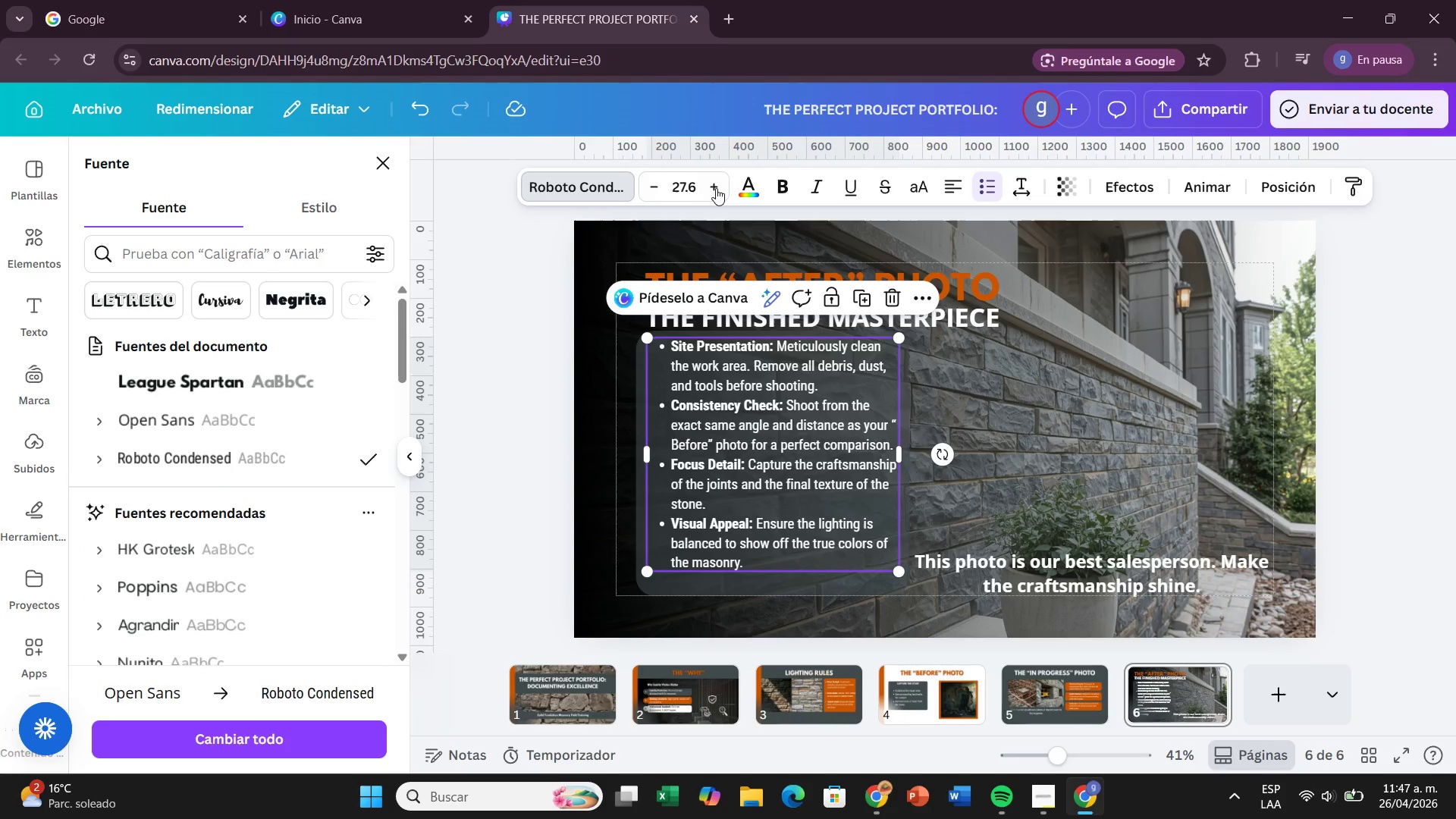 
left_click([716, 188])
 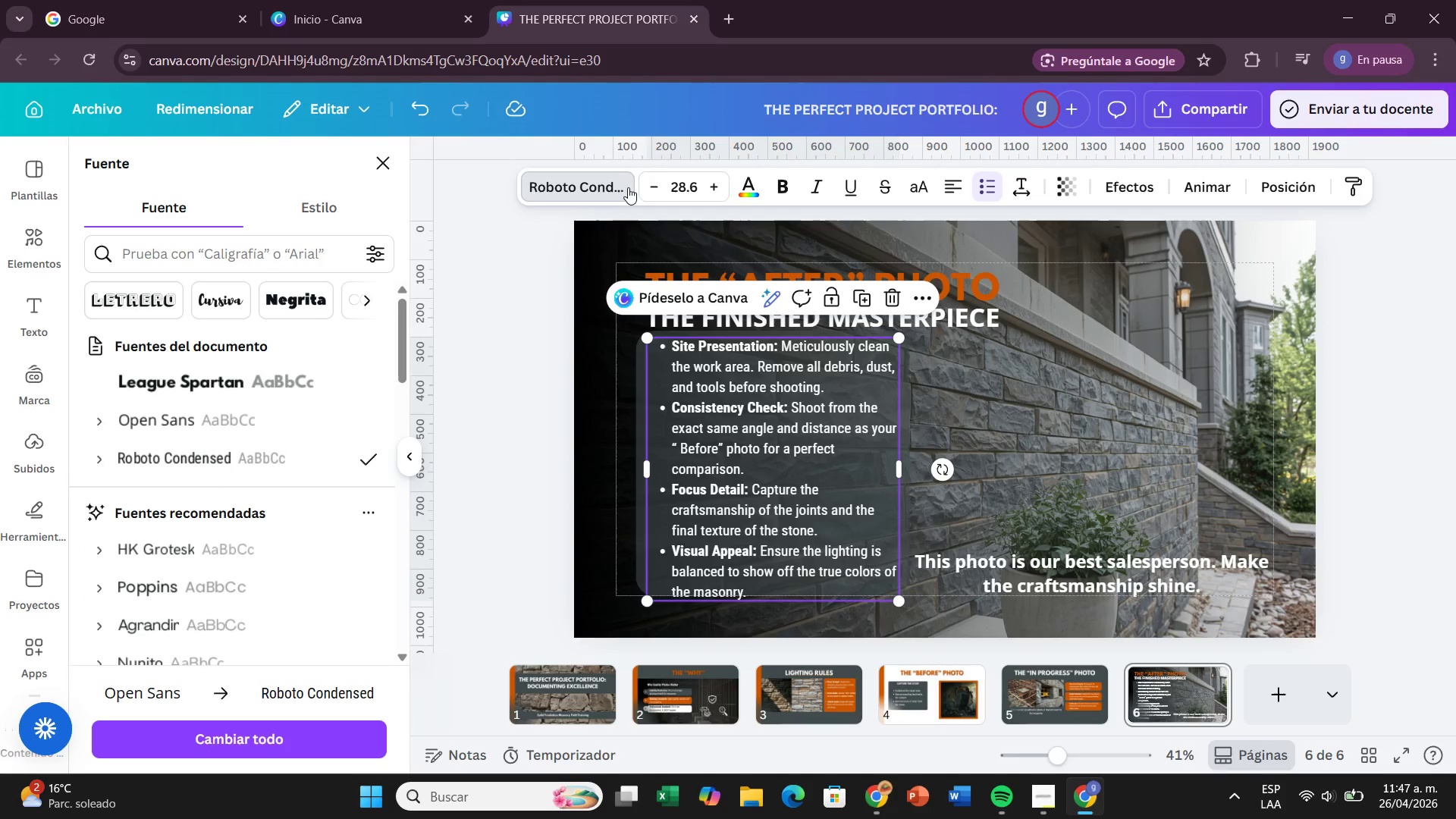 
left_click([642, 184])
 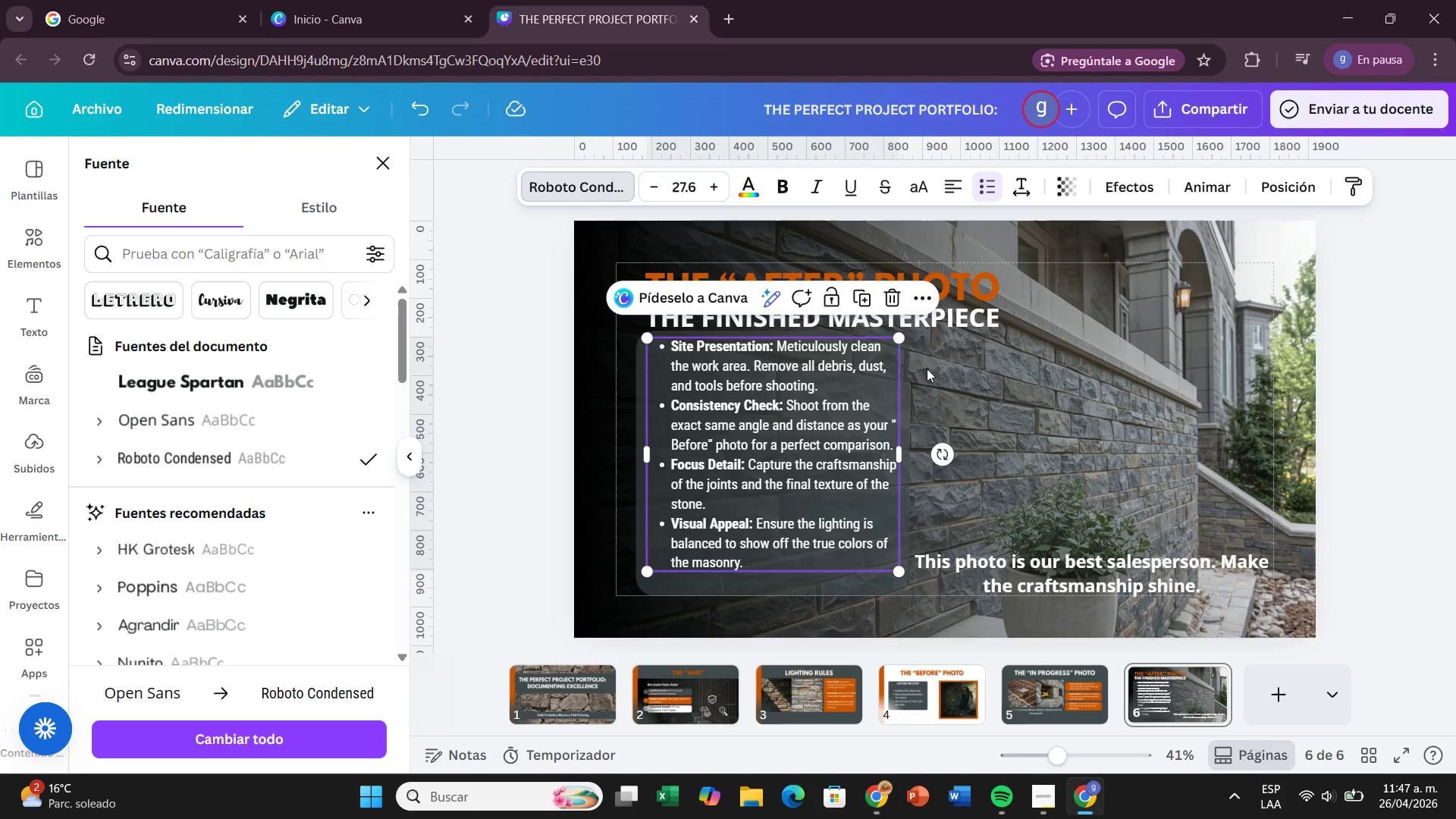 
left_click([1085, 403])
 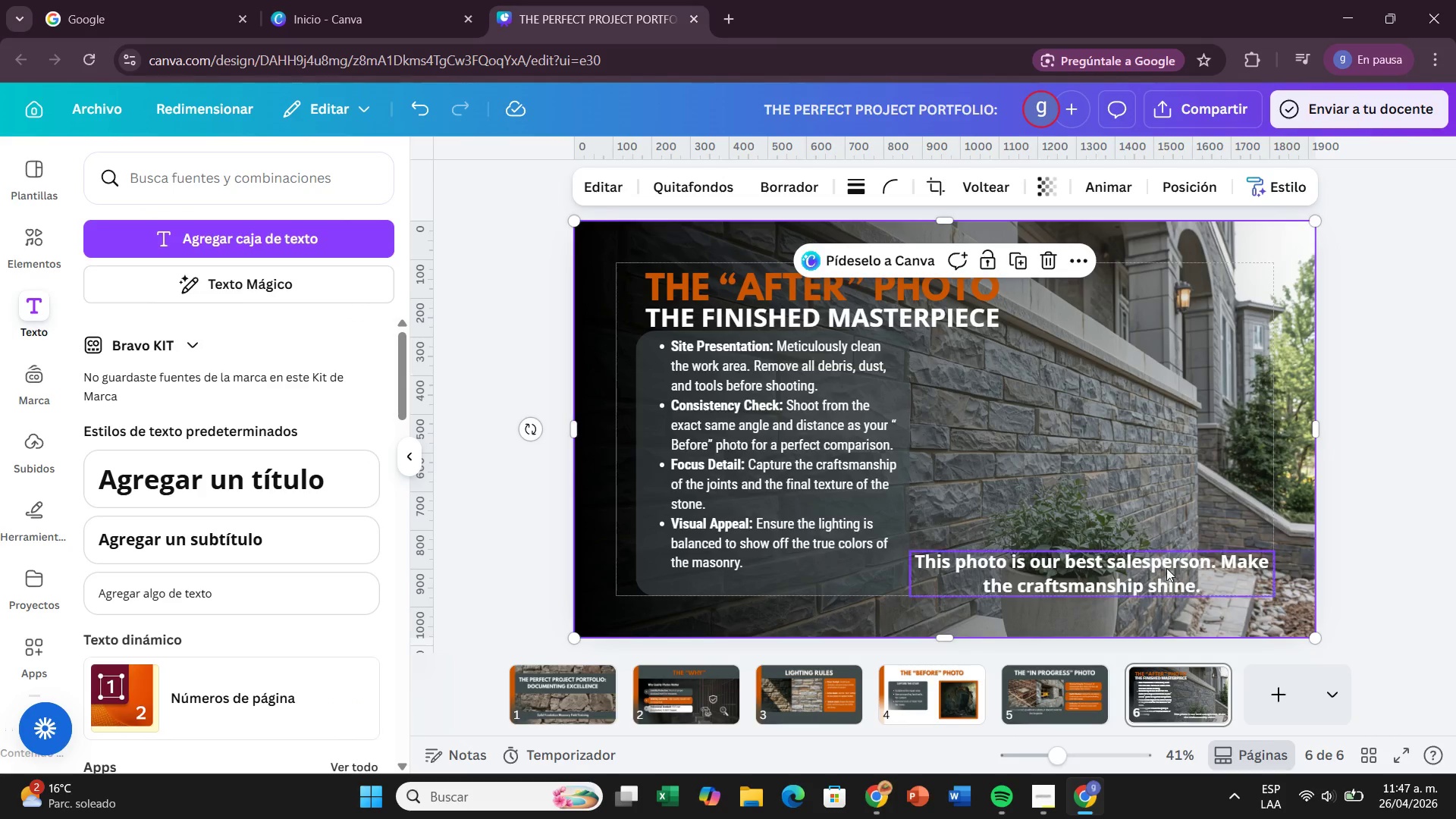 
left_click([1158, 579])
 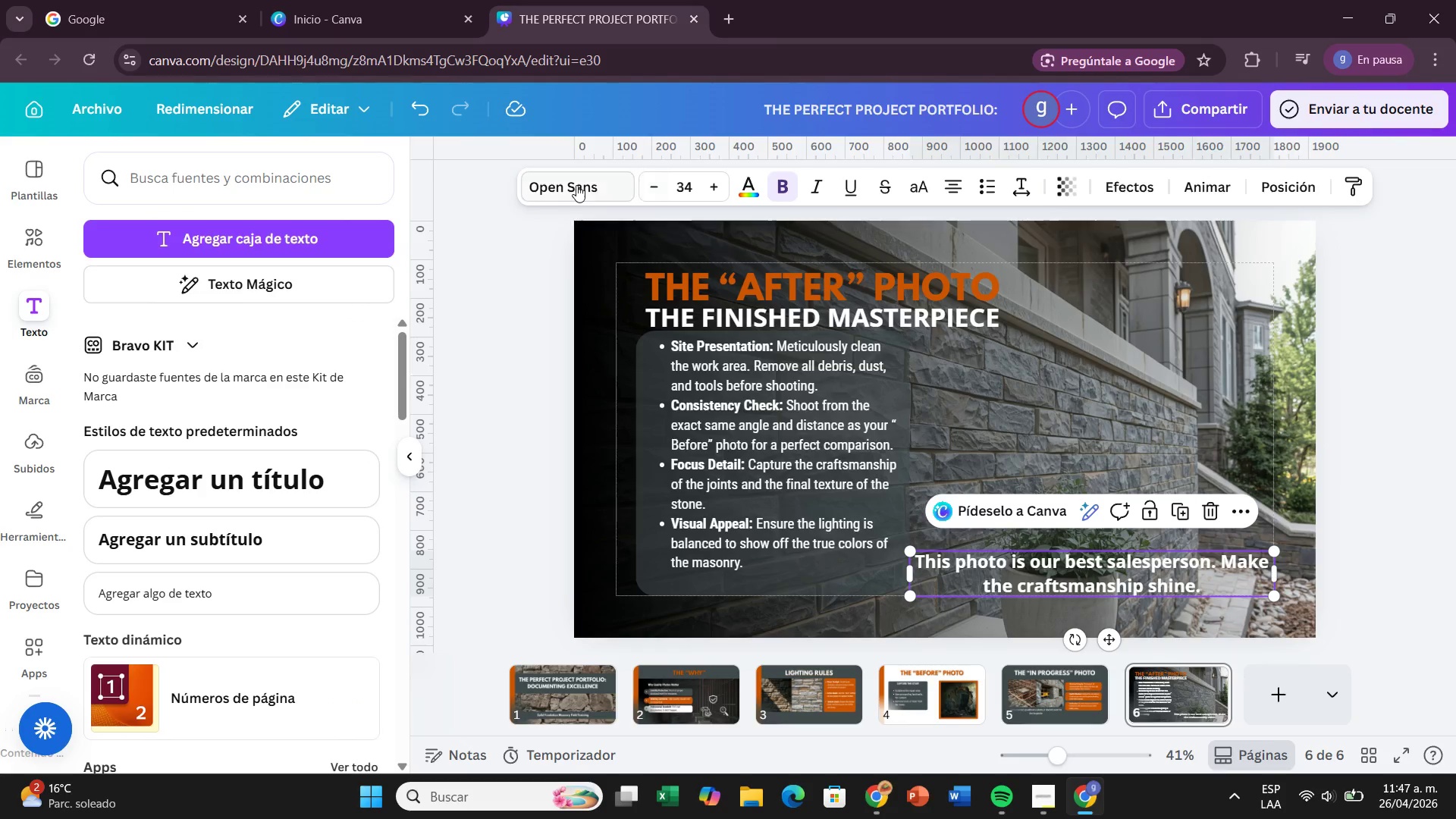 
left_click([576, 185])
 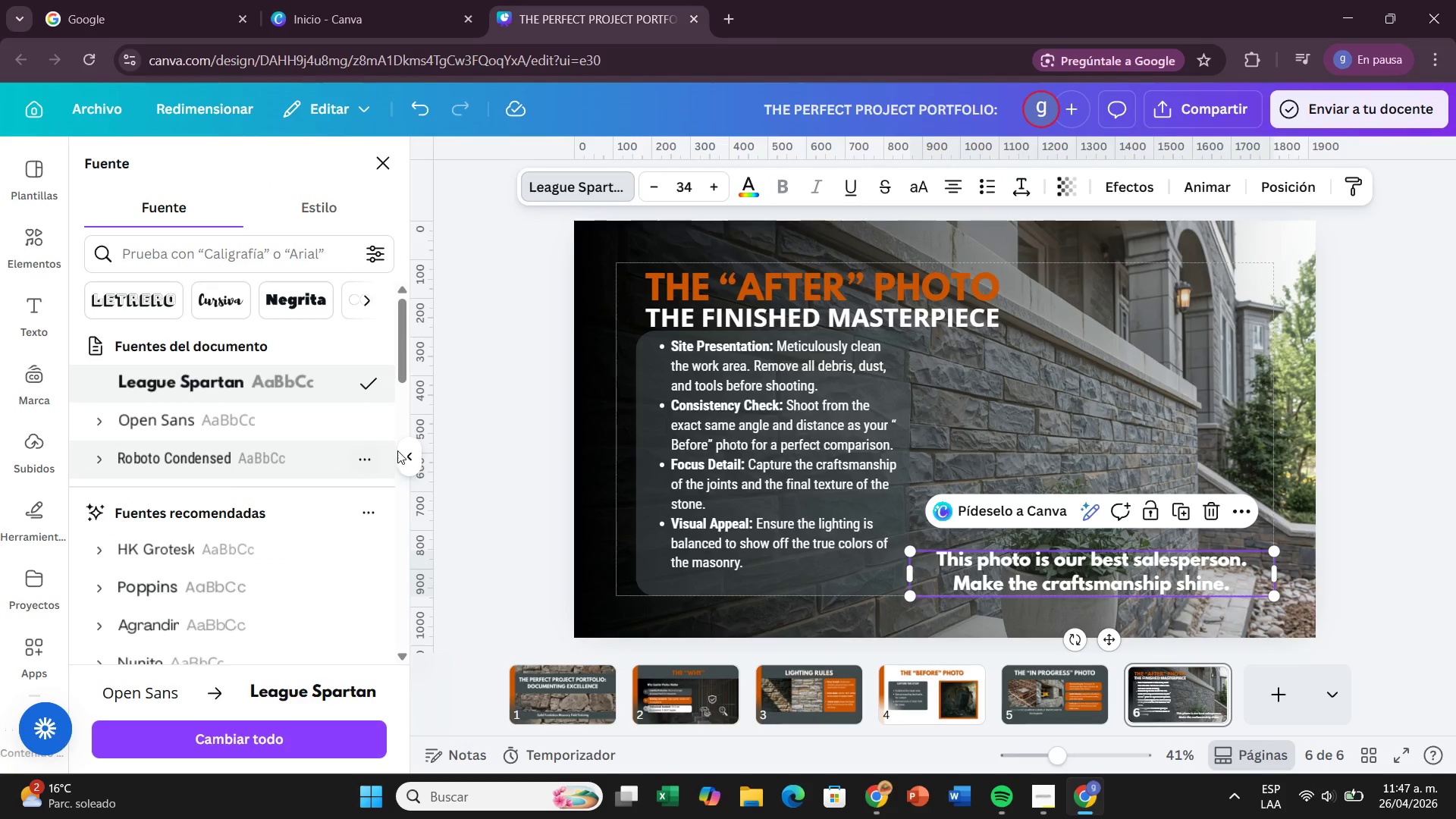 
left_click([456, 446])
 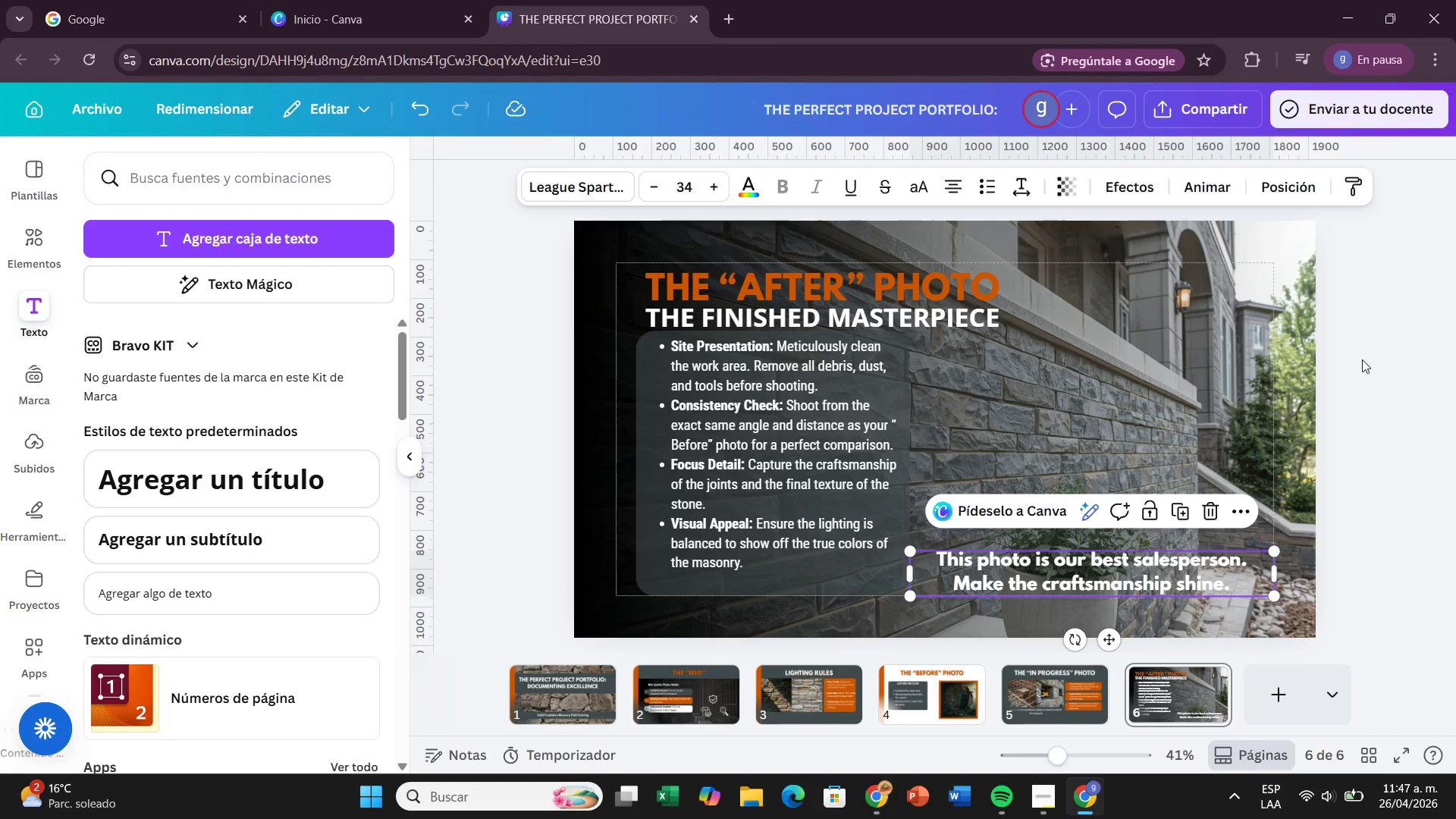 
left_click([1362, 359])
 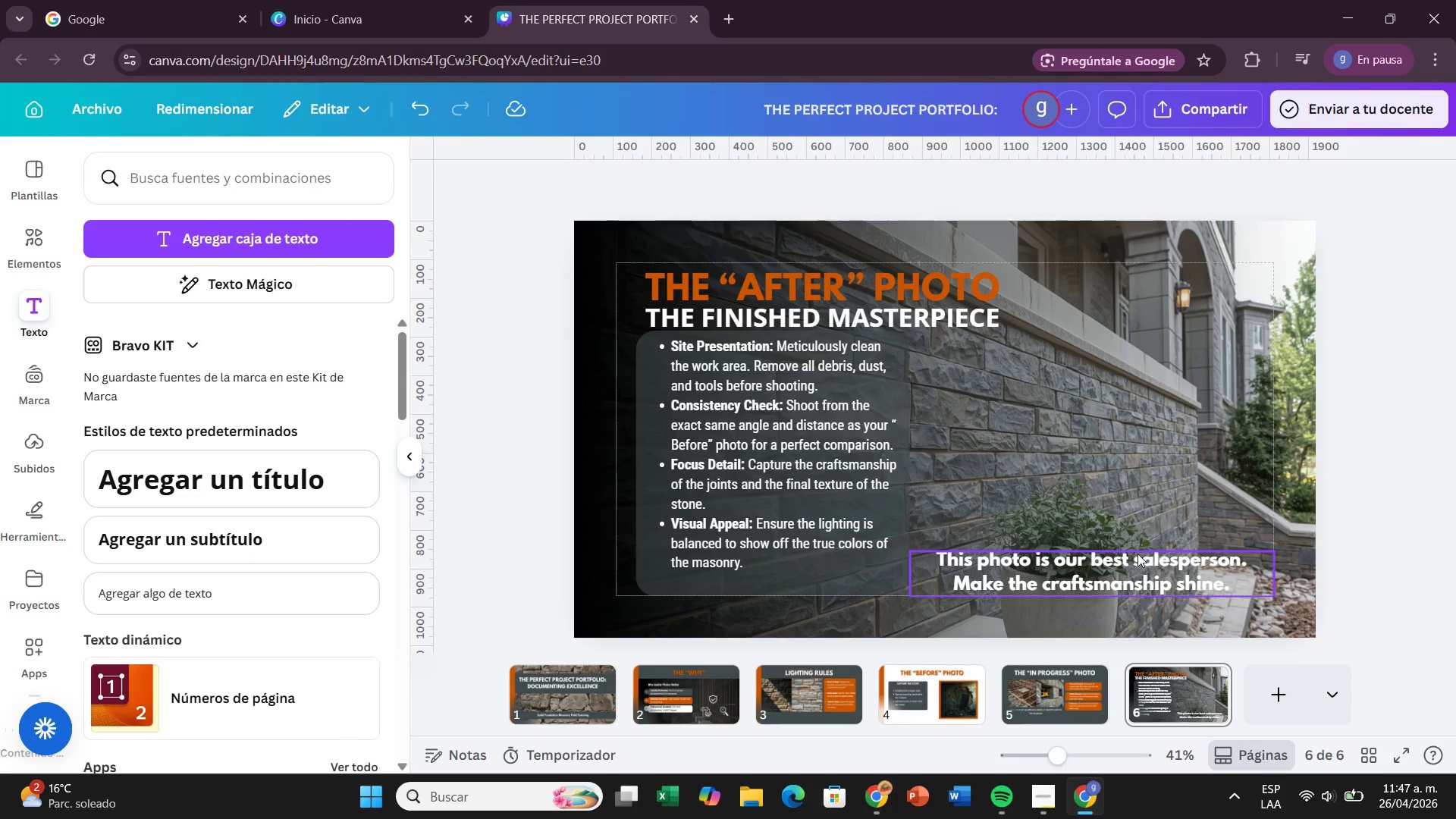 
left_click([1138, 554])
 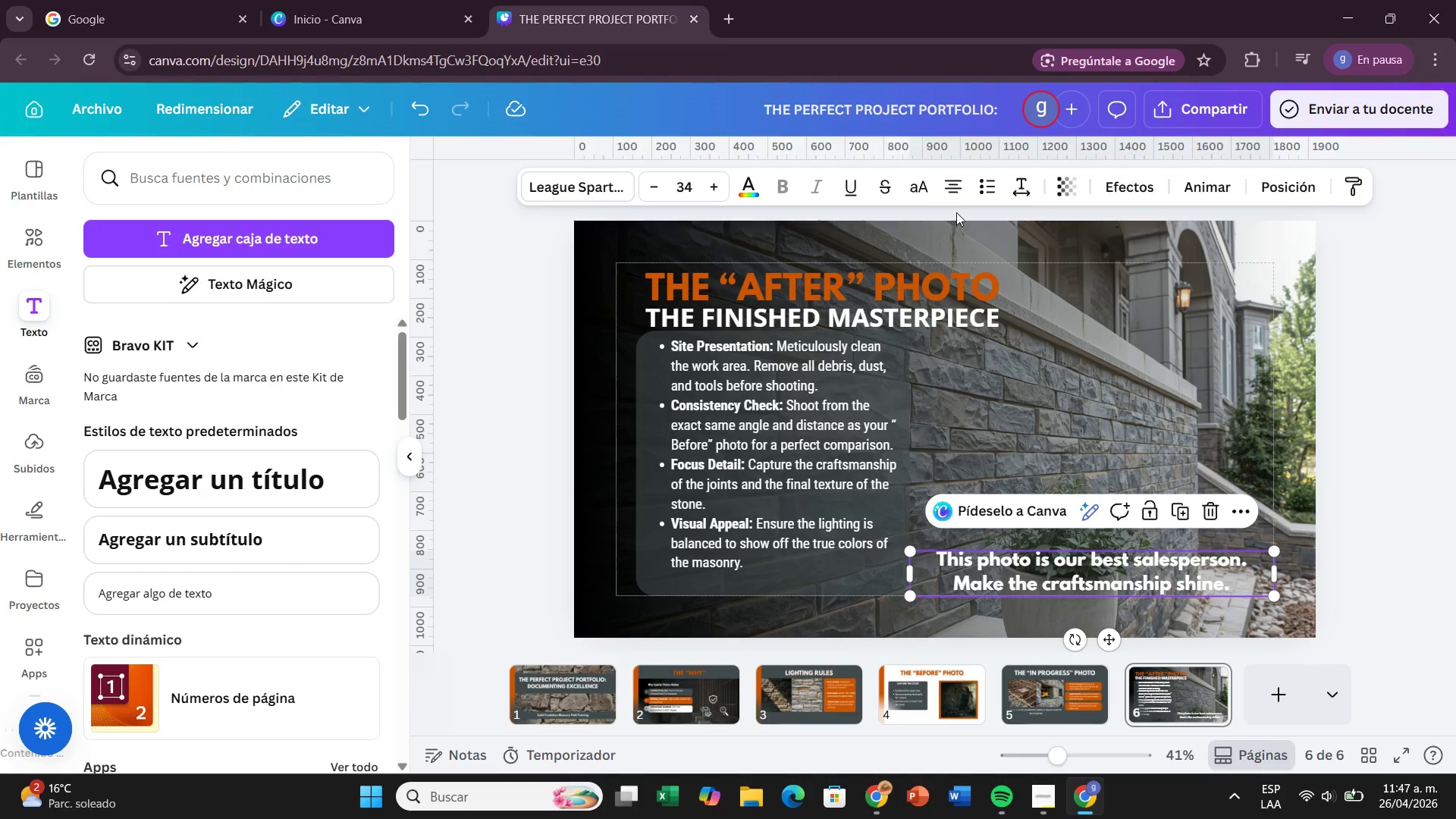 
left_click([1135, 191])
 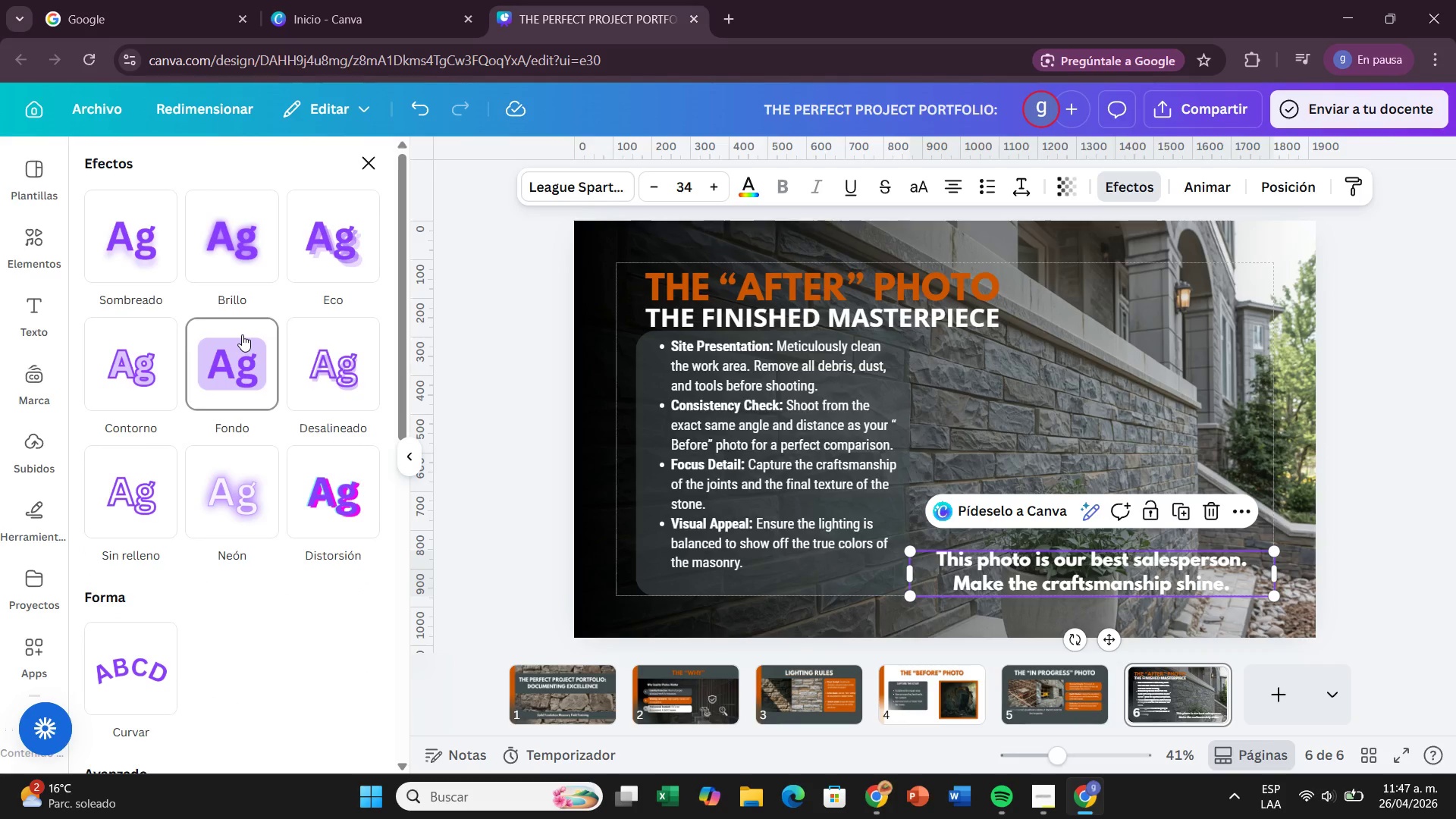 
left_click([242, 334])
 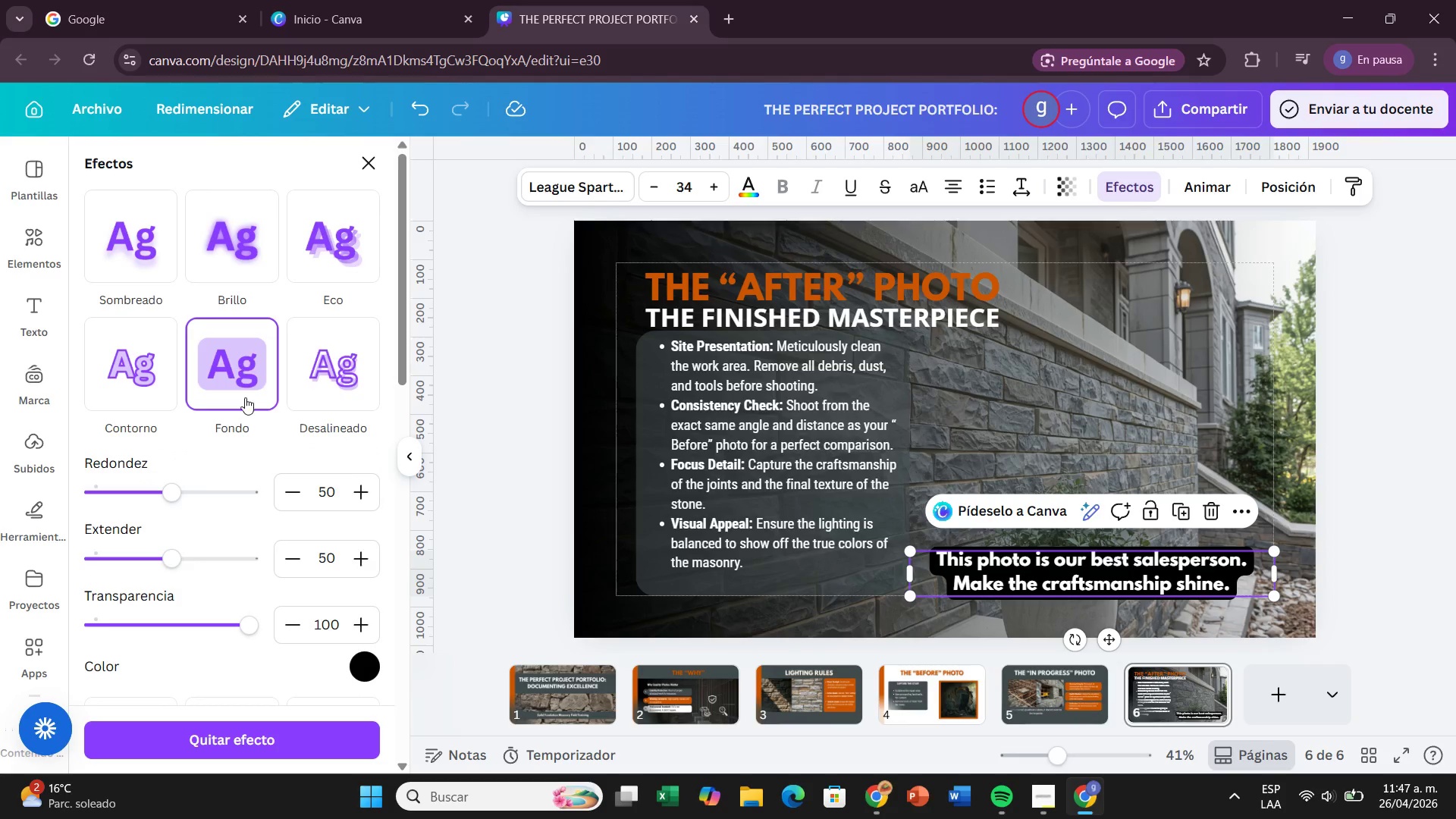 
left_click_drag(start_coordinate=[156, 489], to_coordinate=[277, 507])
 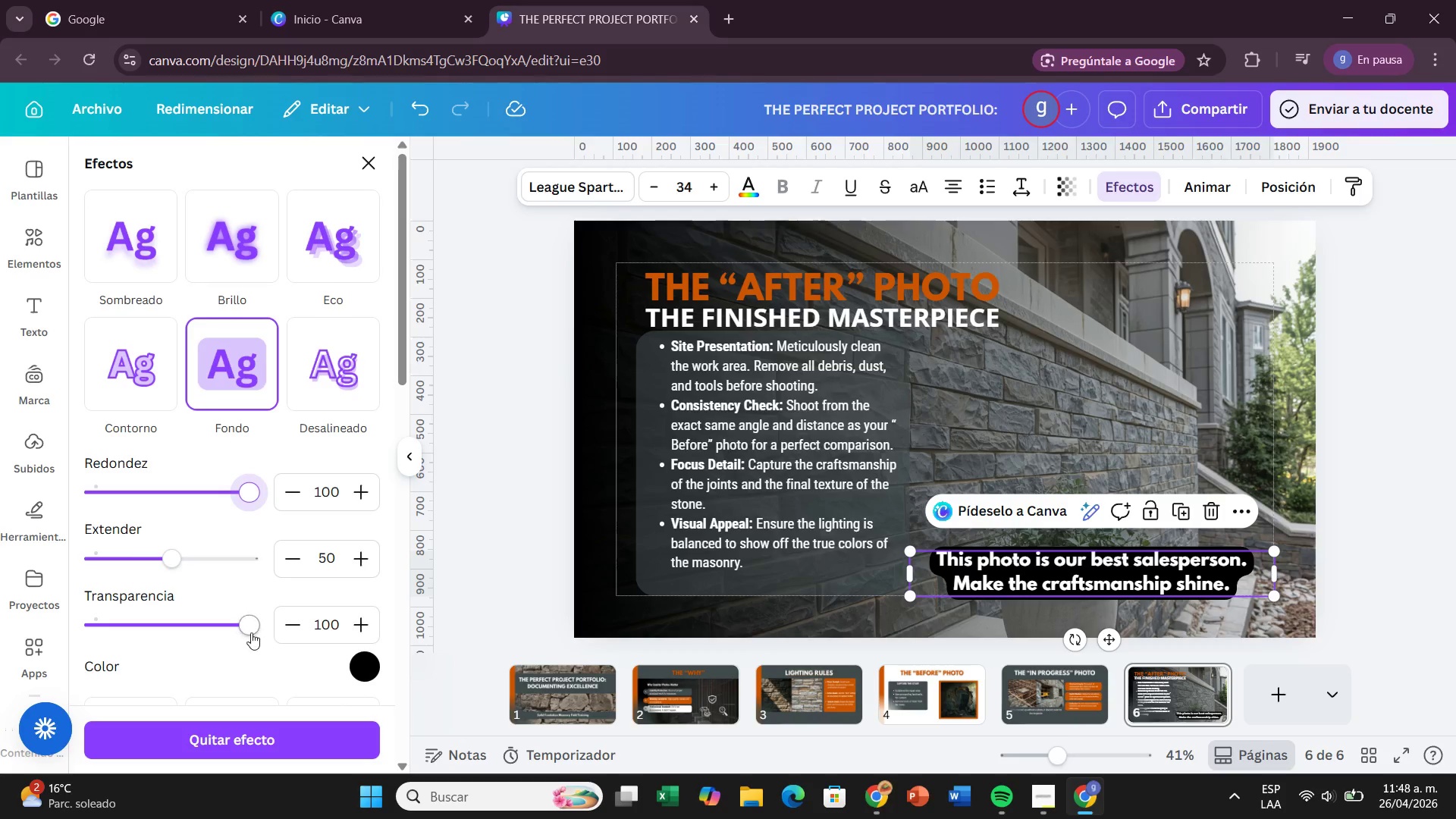 
left_click_drag(start_coordinate=[251, 632], to_coordinate=[133, 635])
 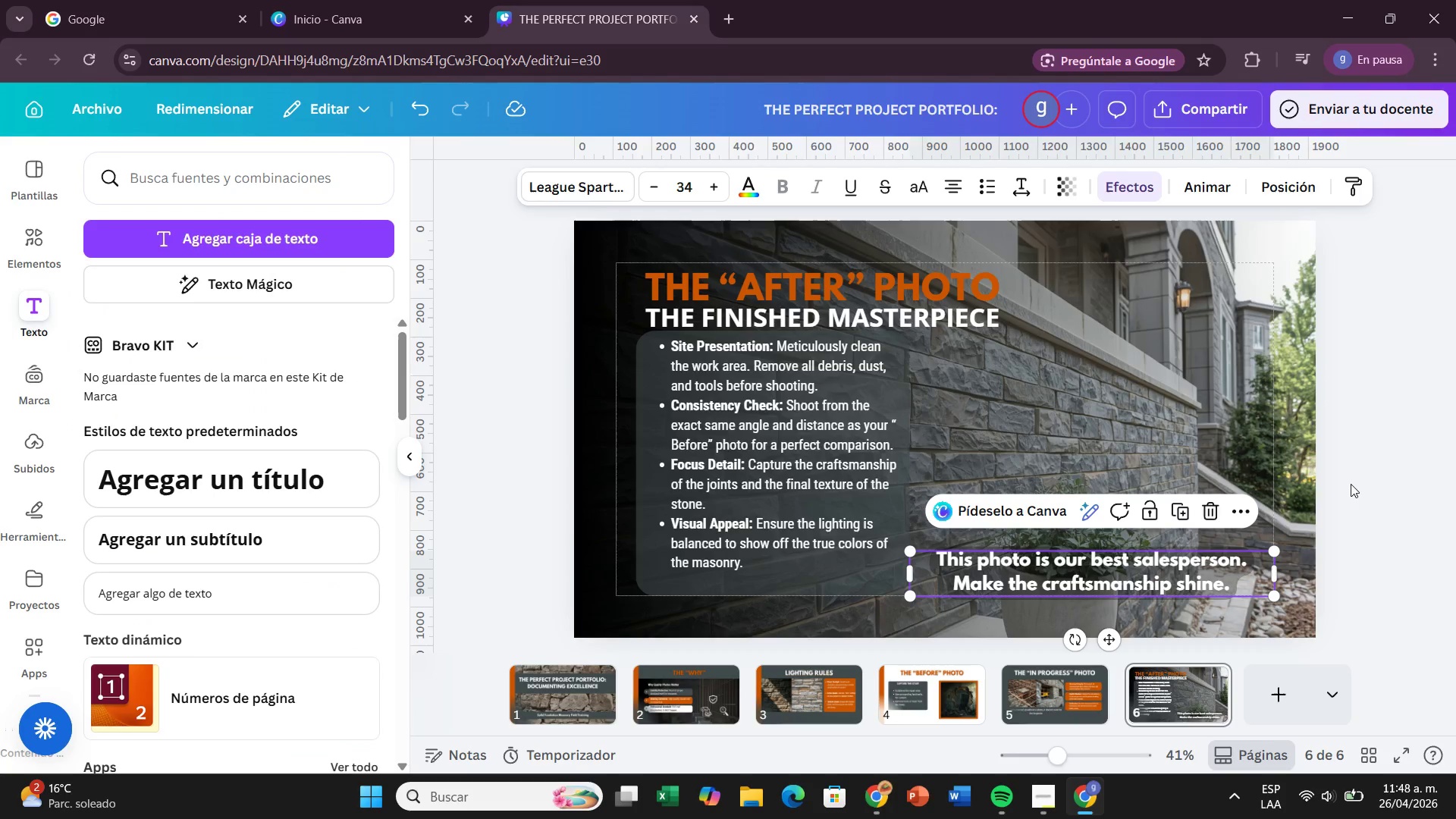 
left_click([1357, 483])
 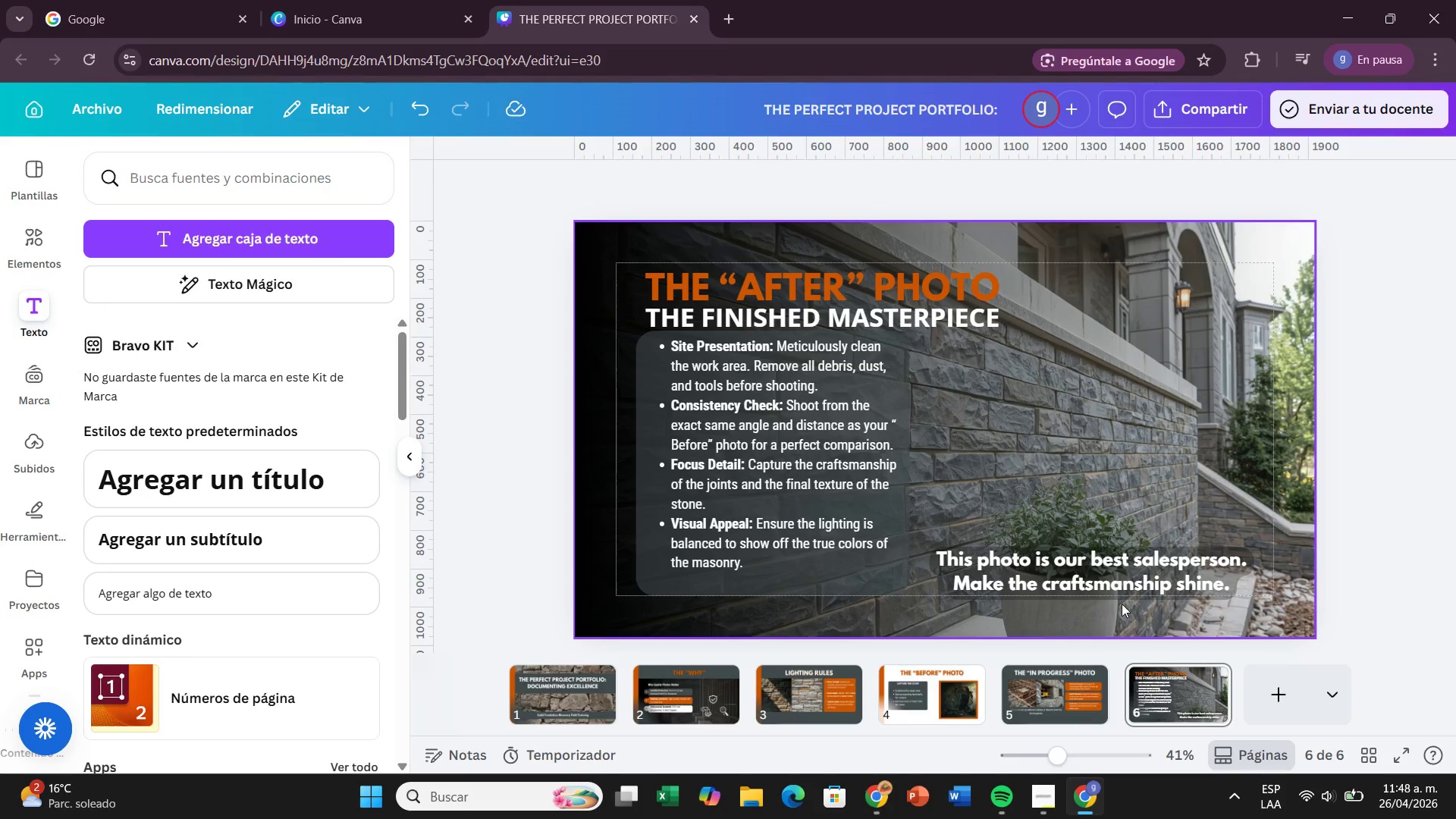 
left_click_drag(start_coordinate=[1122, 580], to_coordinate=[1120, 574])
 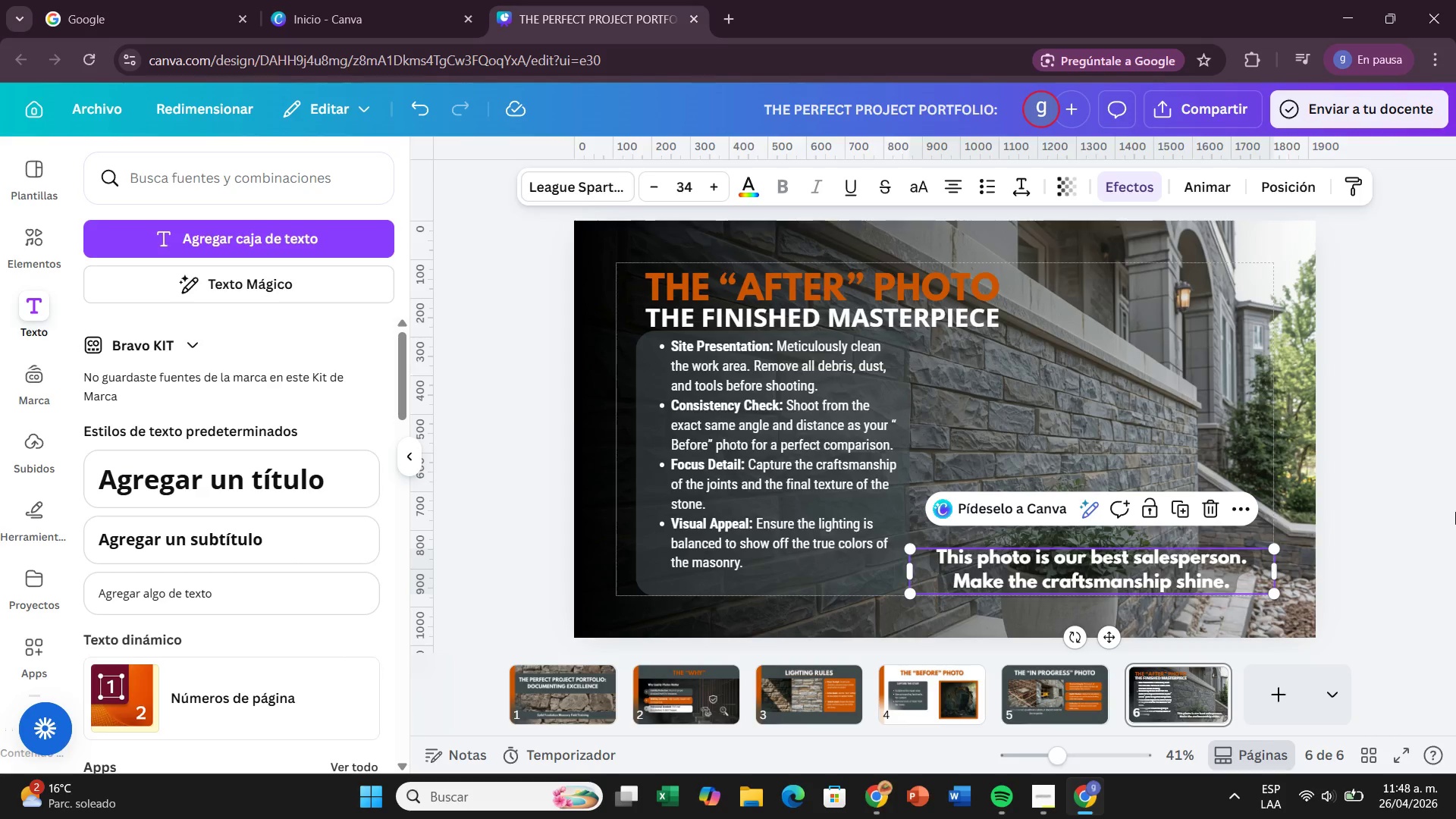 
left_click([1455, 512])
 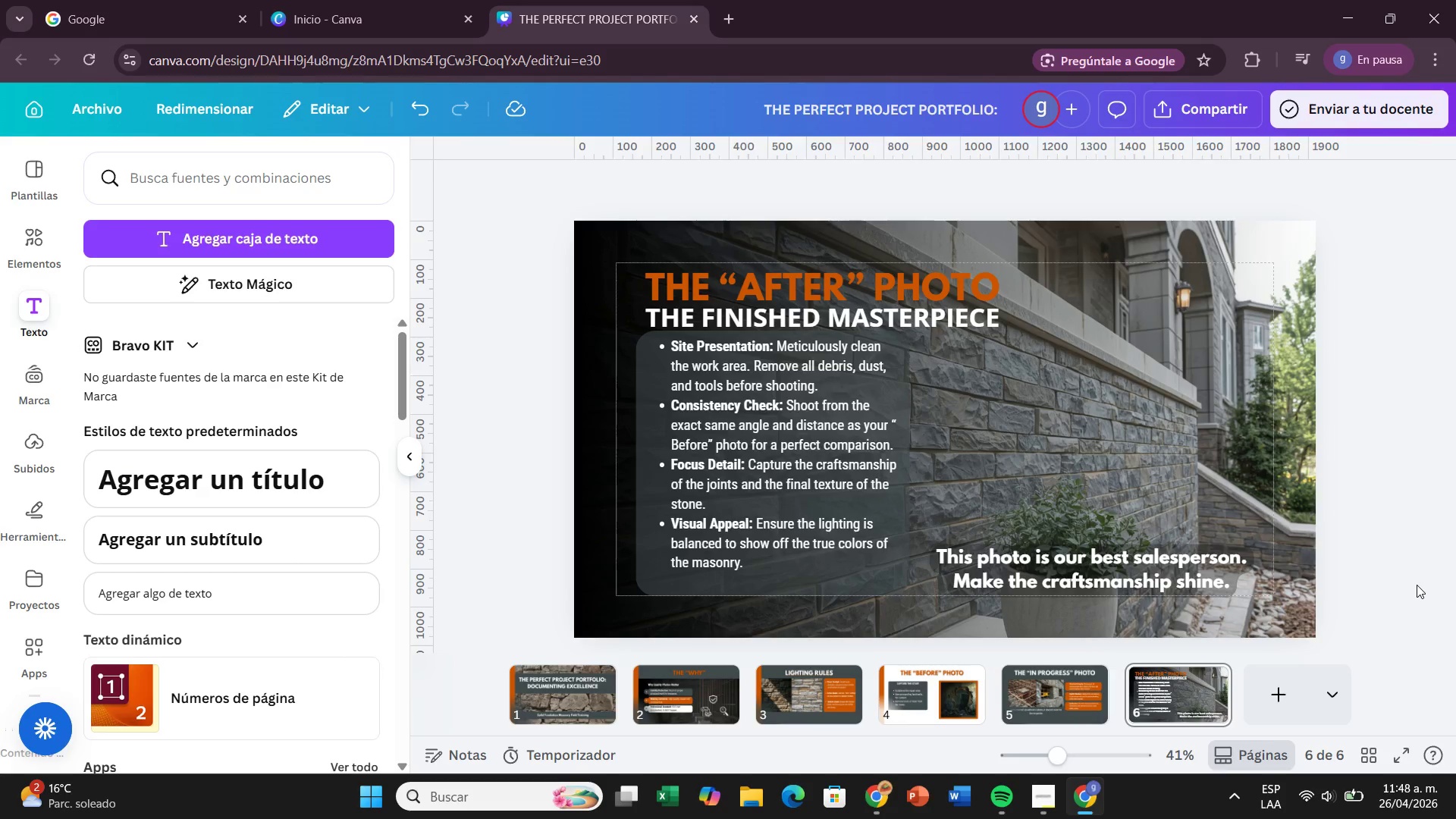 
wait(5.53)
 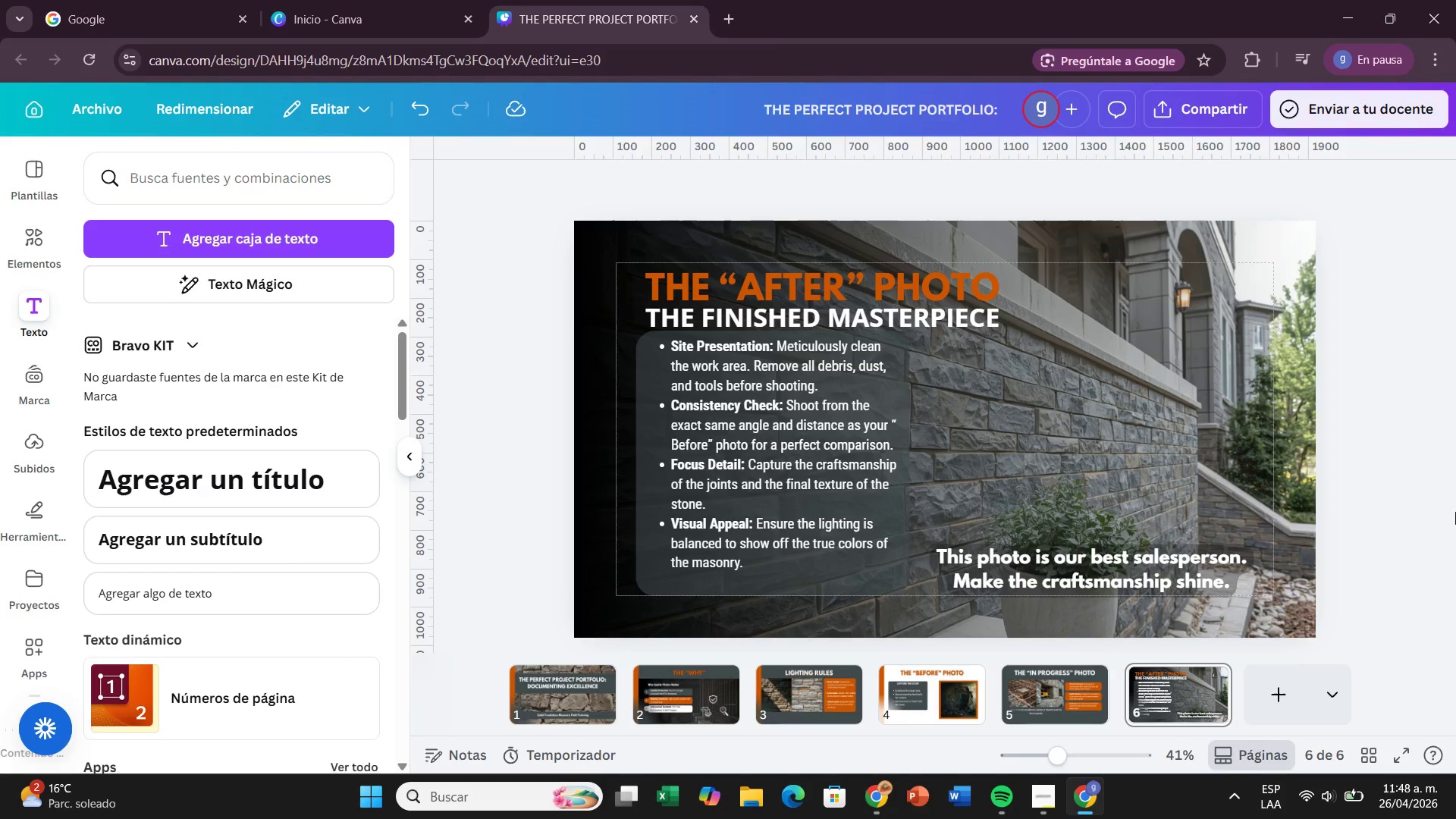 
left_click_drag(start_coordinate=[820, 464], to_coordinate=[820, 474])
 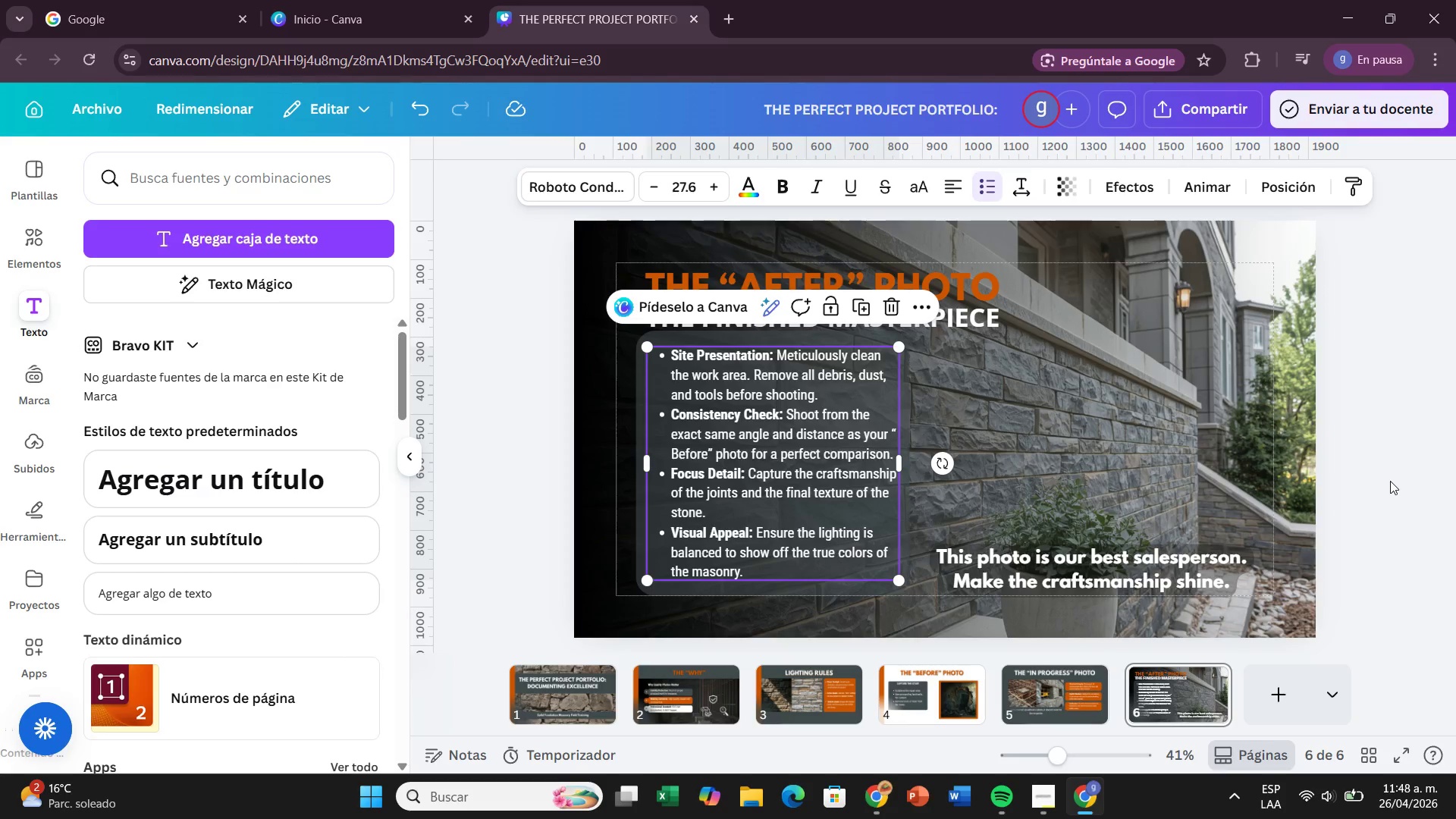 
left_click([1390, 481])
 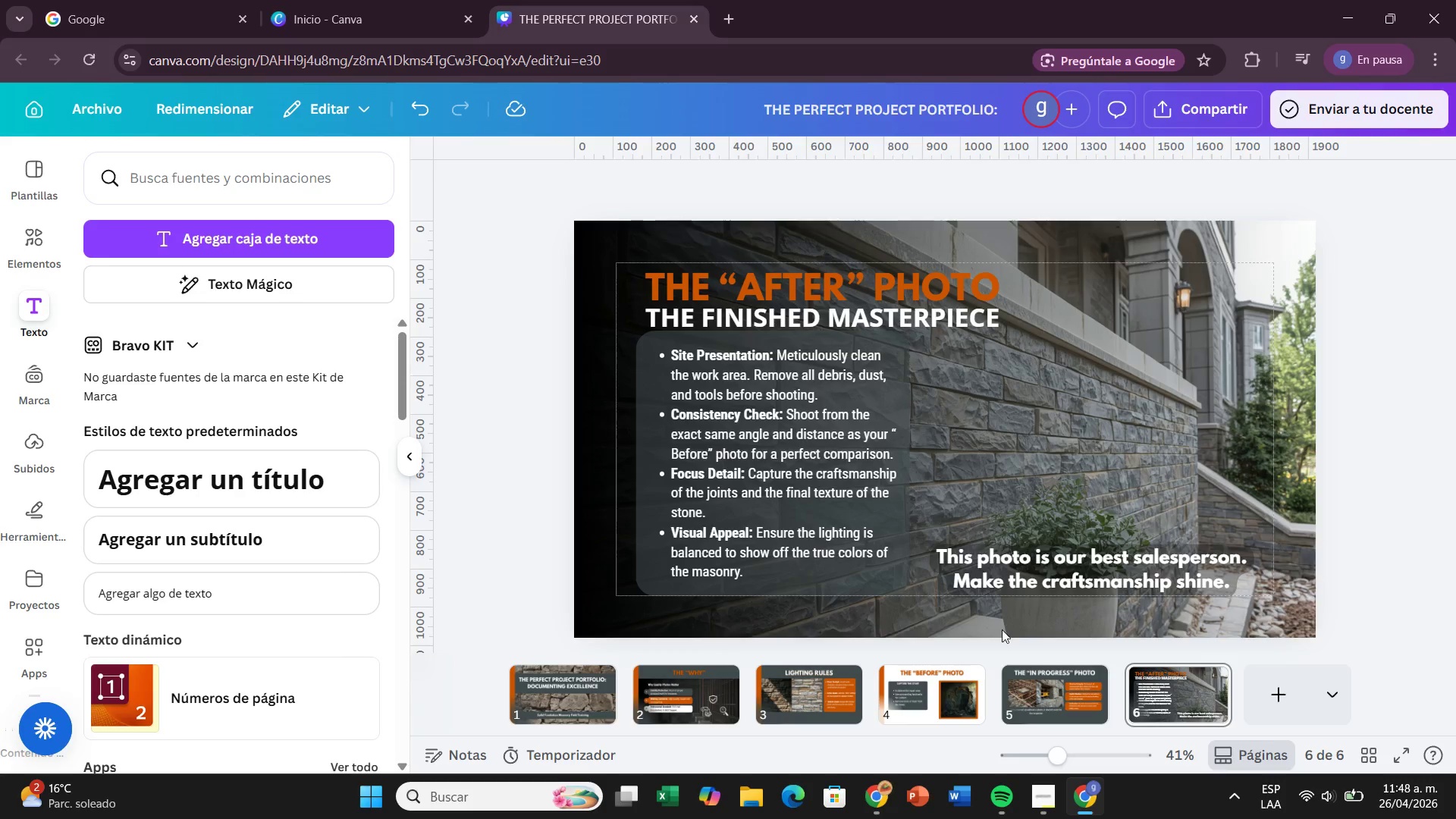 
left_click([1277, 708])
 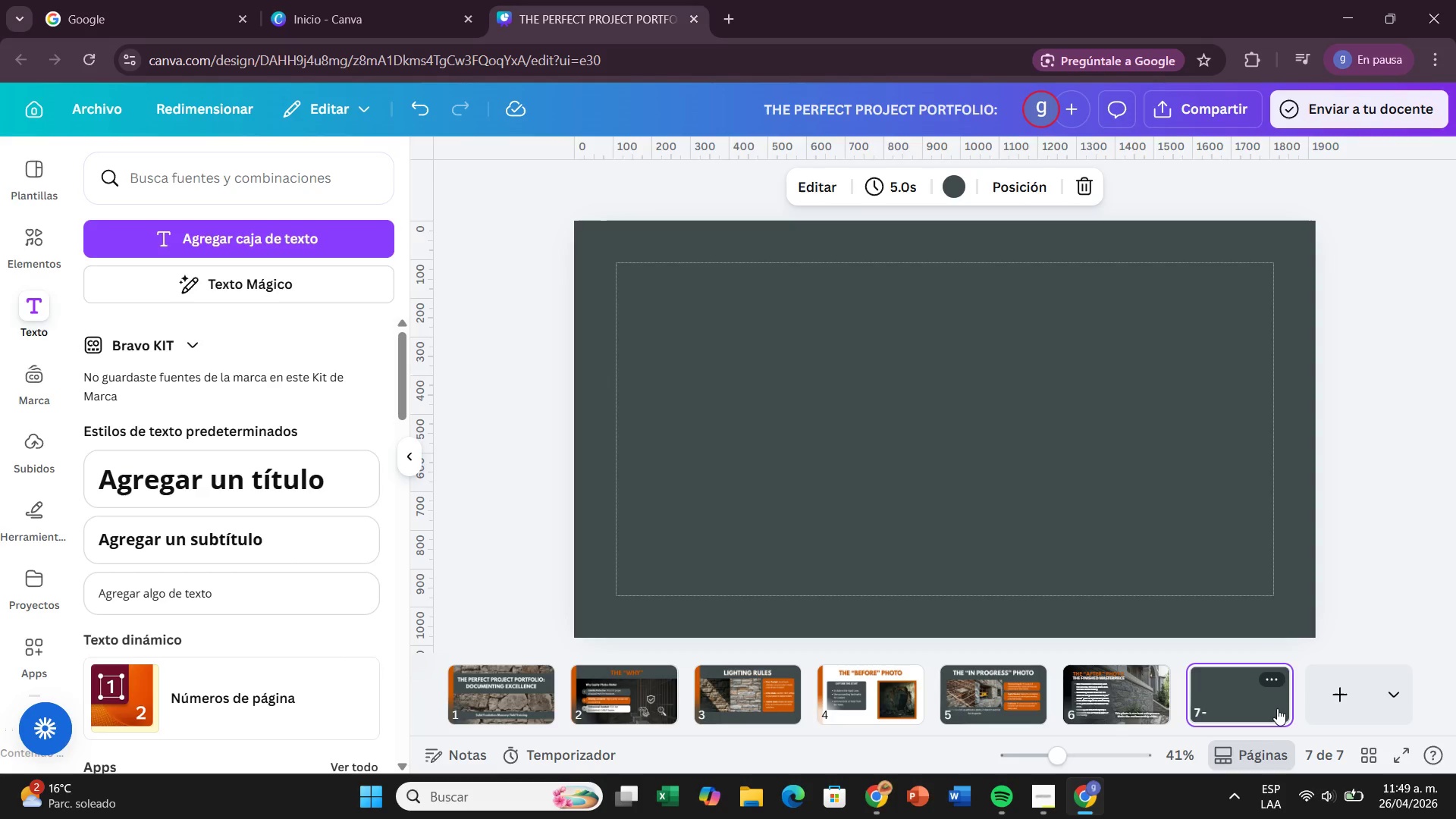 
wait(46.5)
 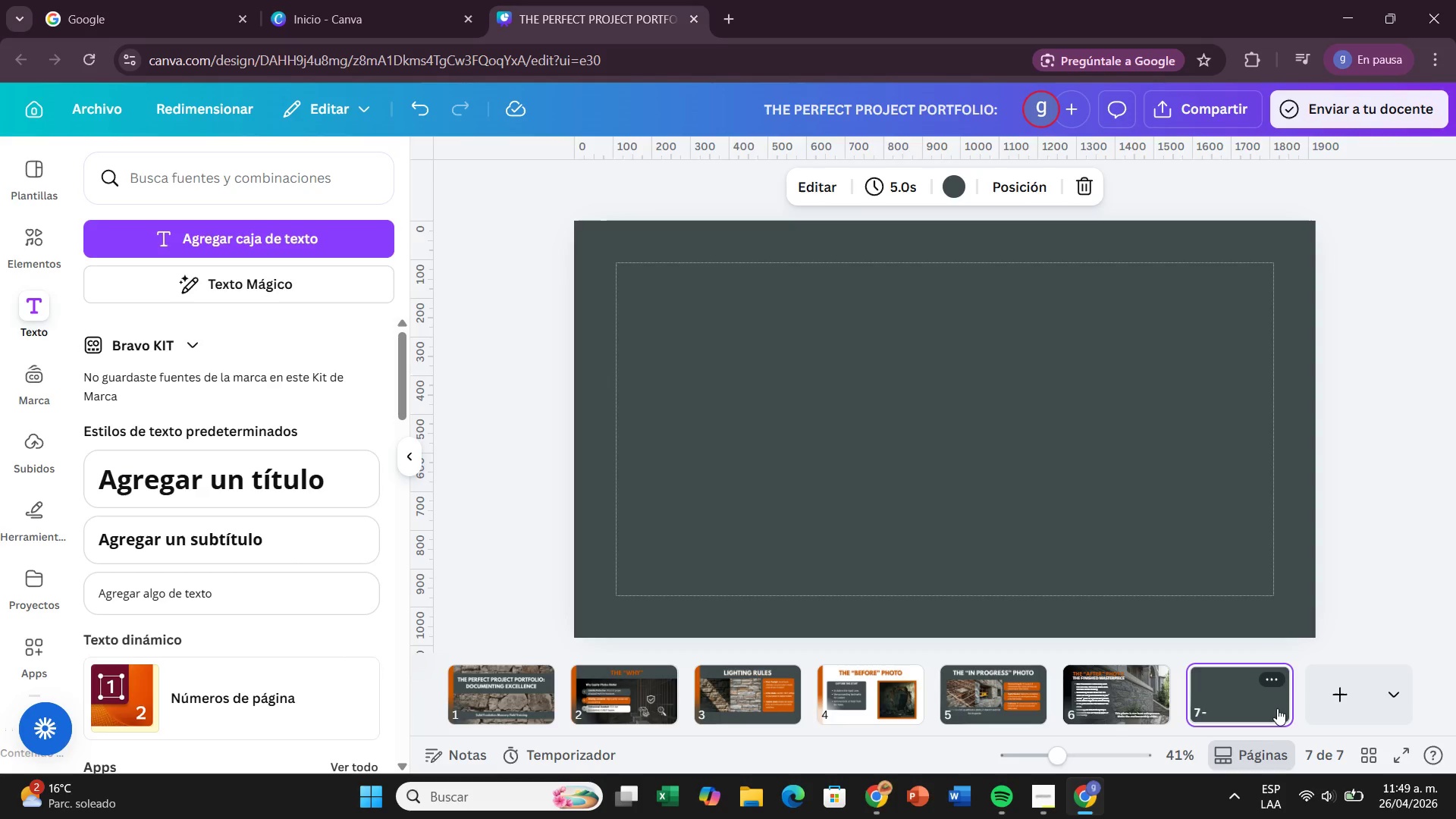 
left_click([243, 493])
 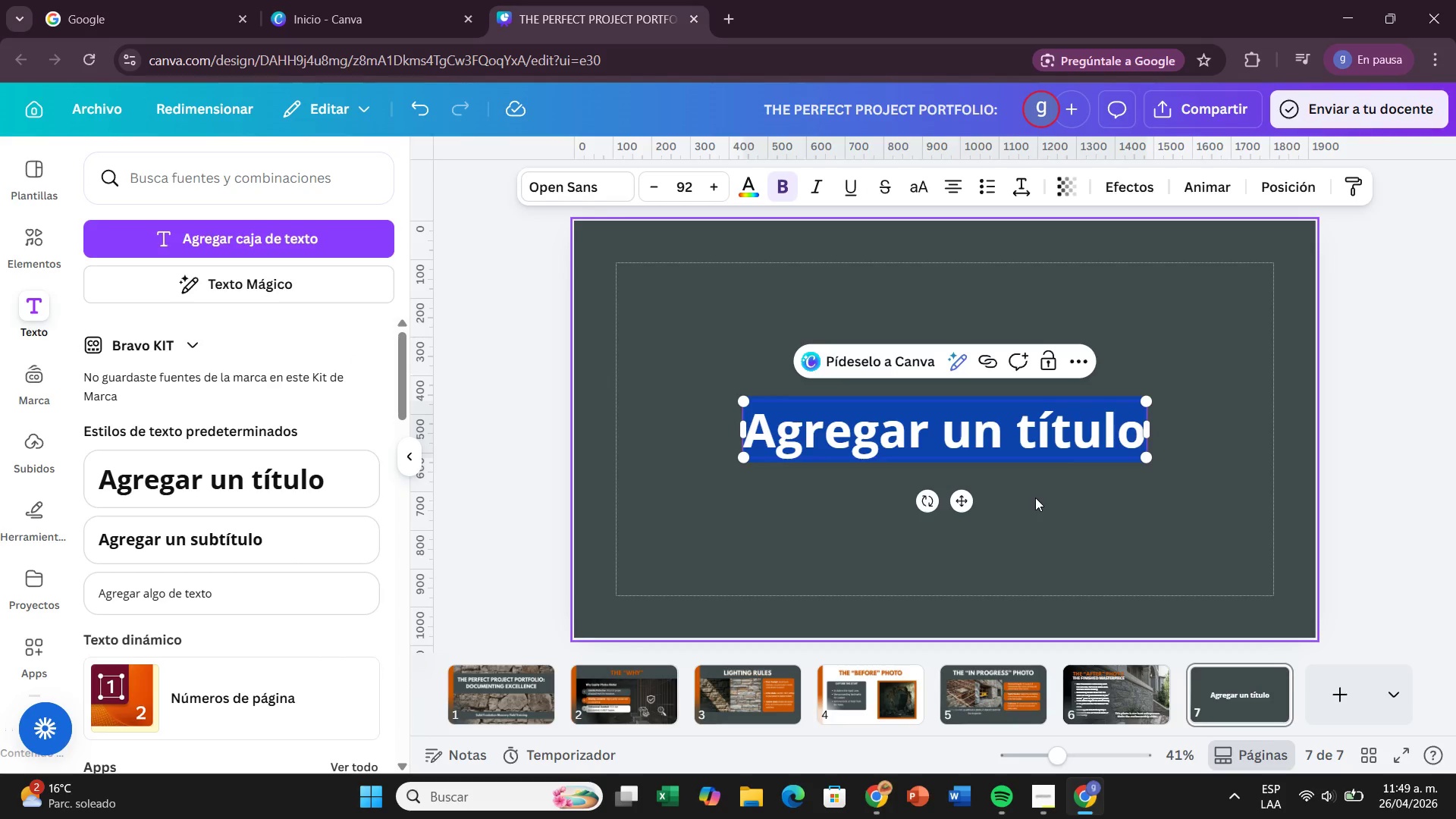 
type(COMO)
key(Backspace)
type(MON MISTAKES)
 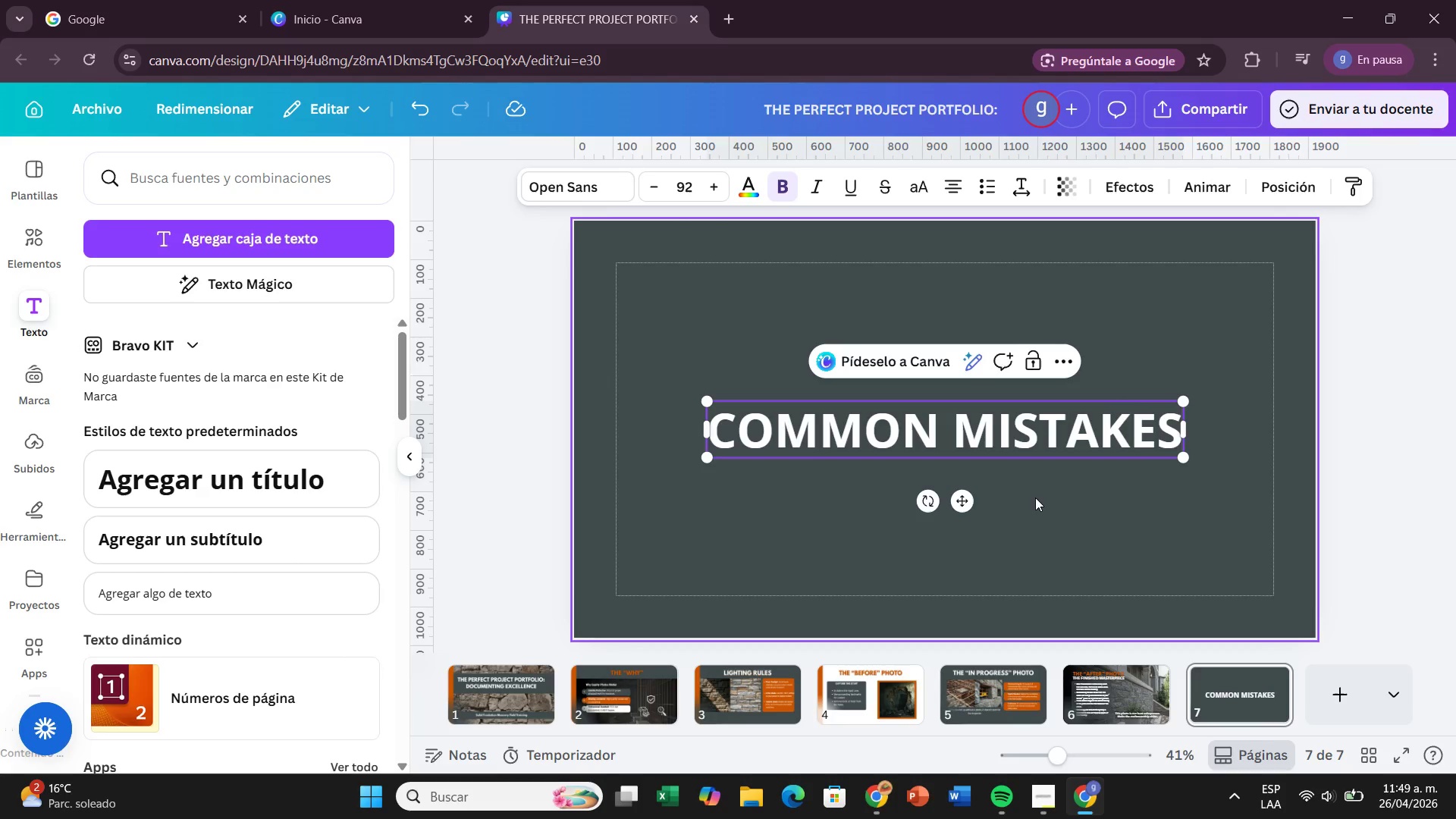 
type(> QUALITY CONTROL)
 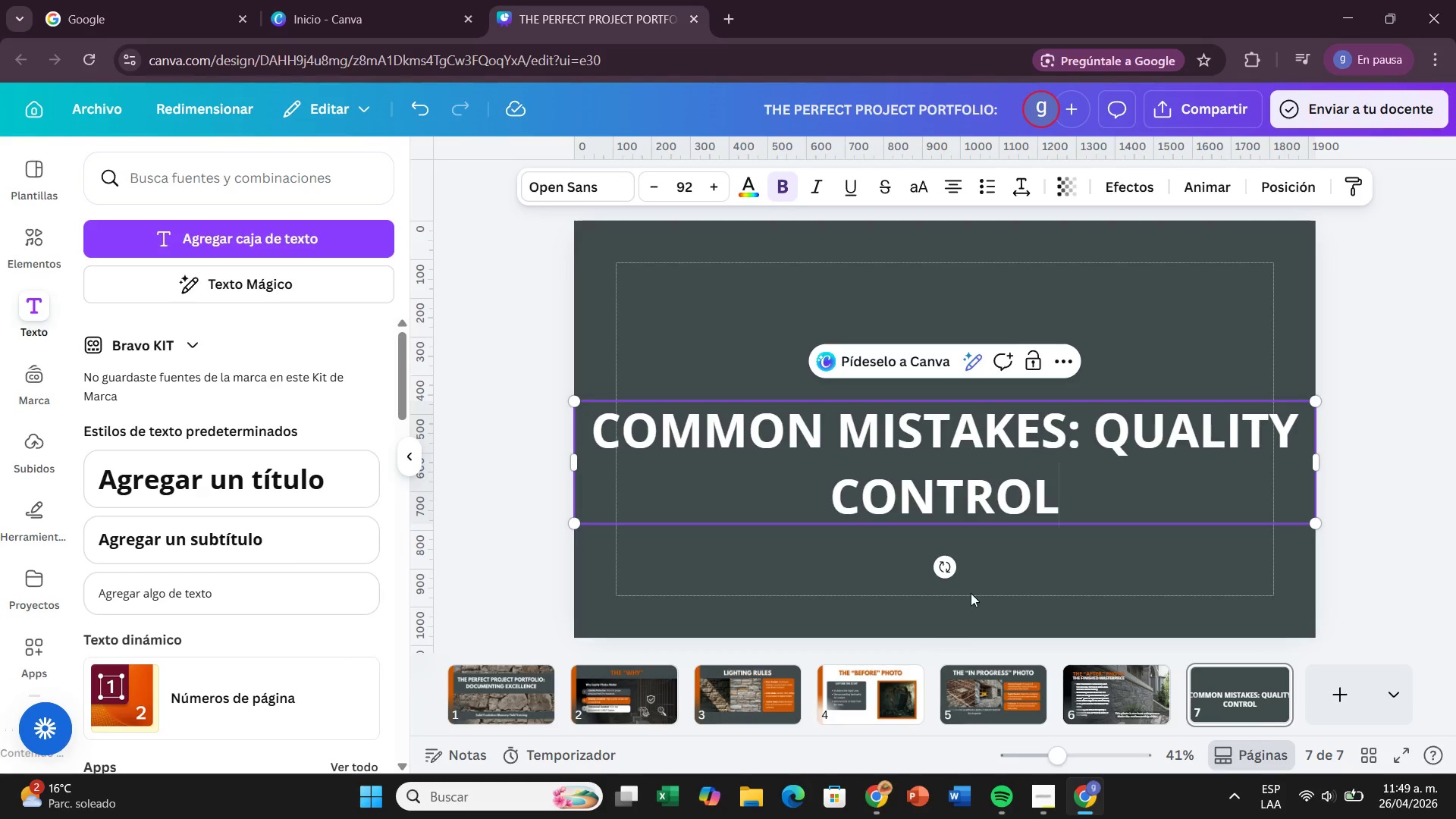 
wait(5.03)
 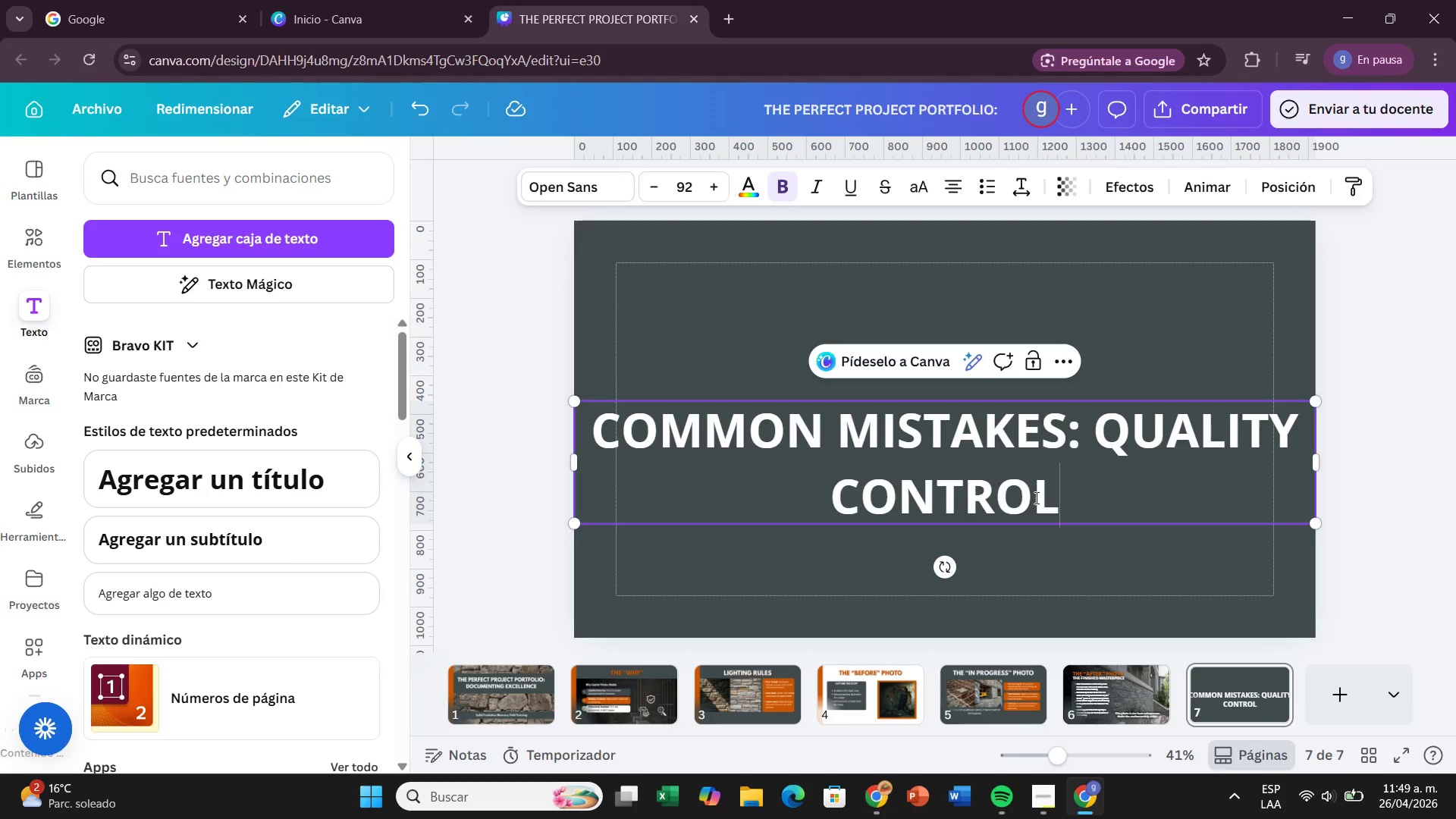 
left_click_drag(start_coordinate=[1317, 459], to_coordinate=[1273, 471])
 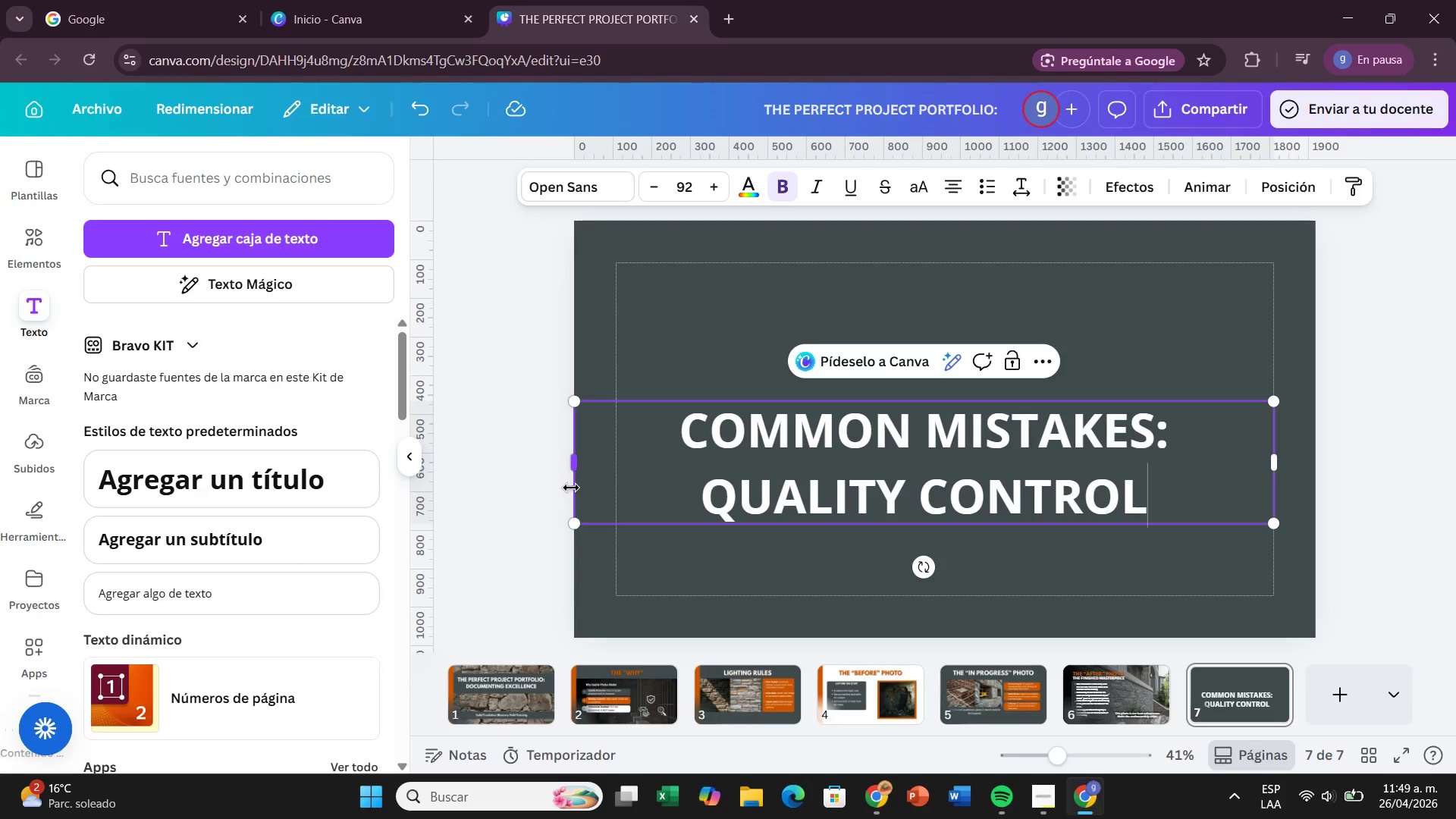 
left_click_drag(start_coordinate=[574, 469], to_coordinate=[618, 470])
 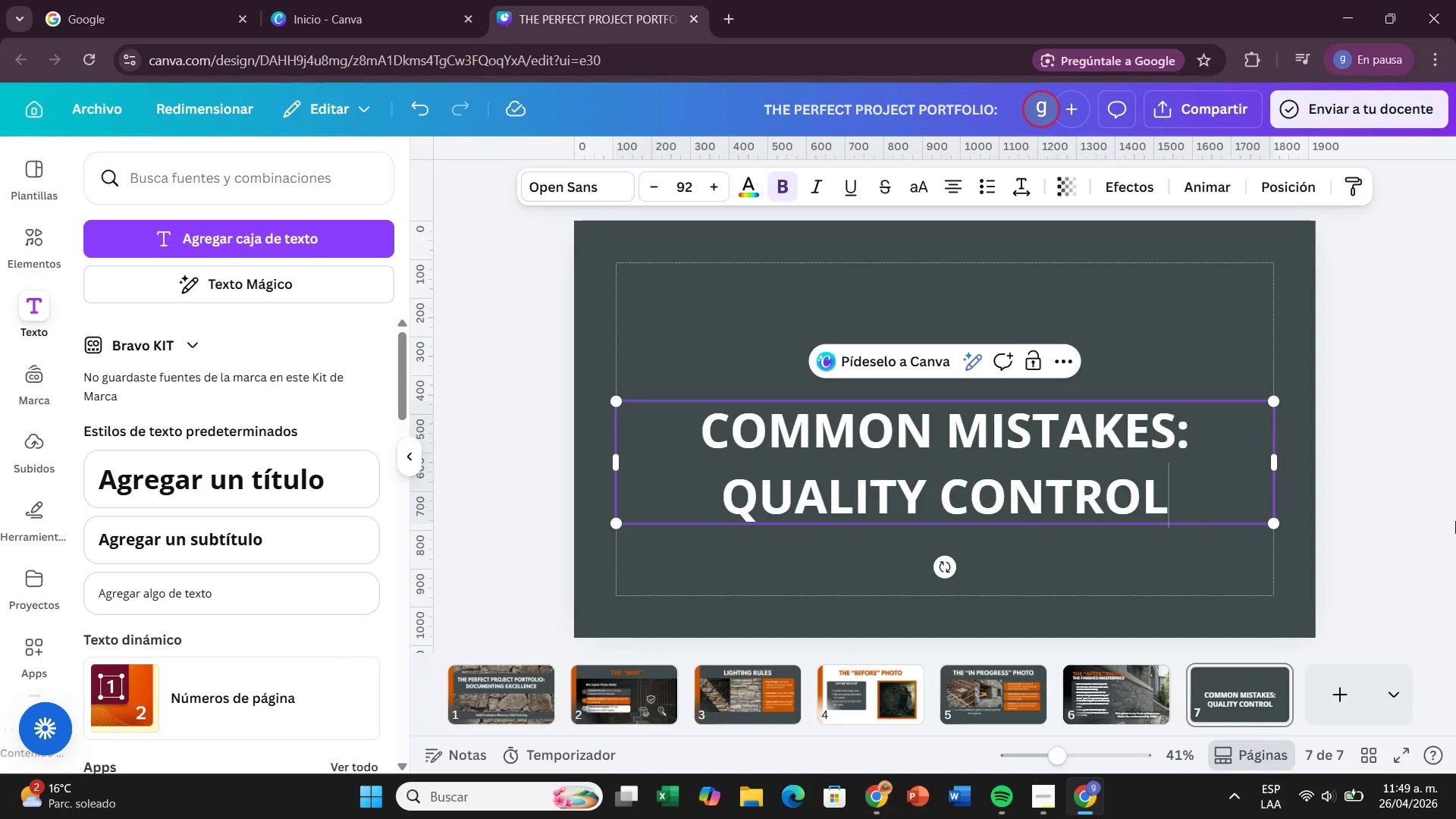 
left_click([1453, 526])
 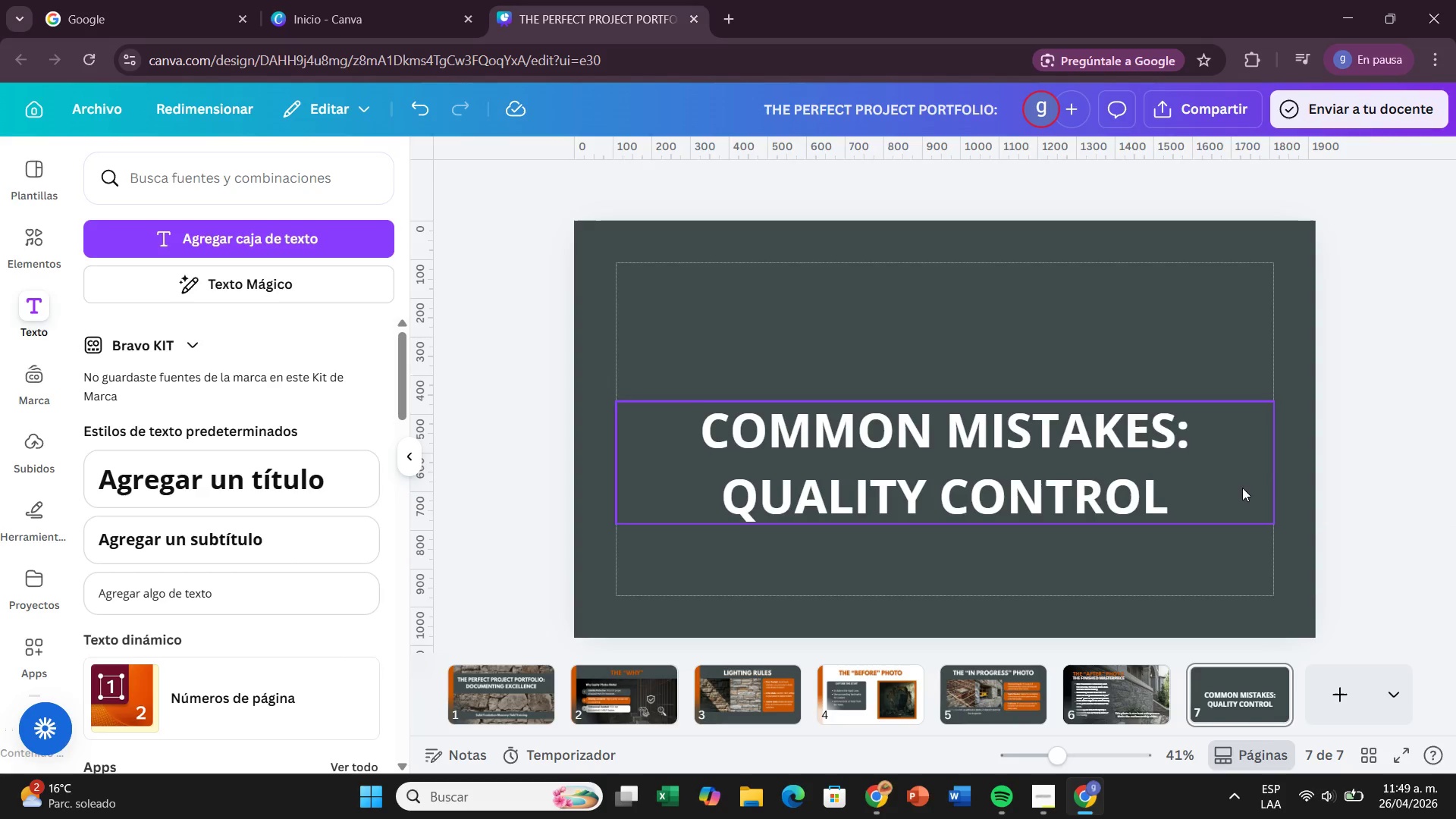 
left_click_drag(start_coordinate=[1242, 488], to_coordinate=[1247, 346])
 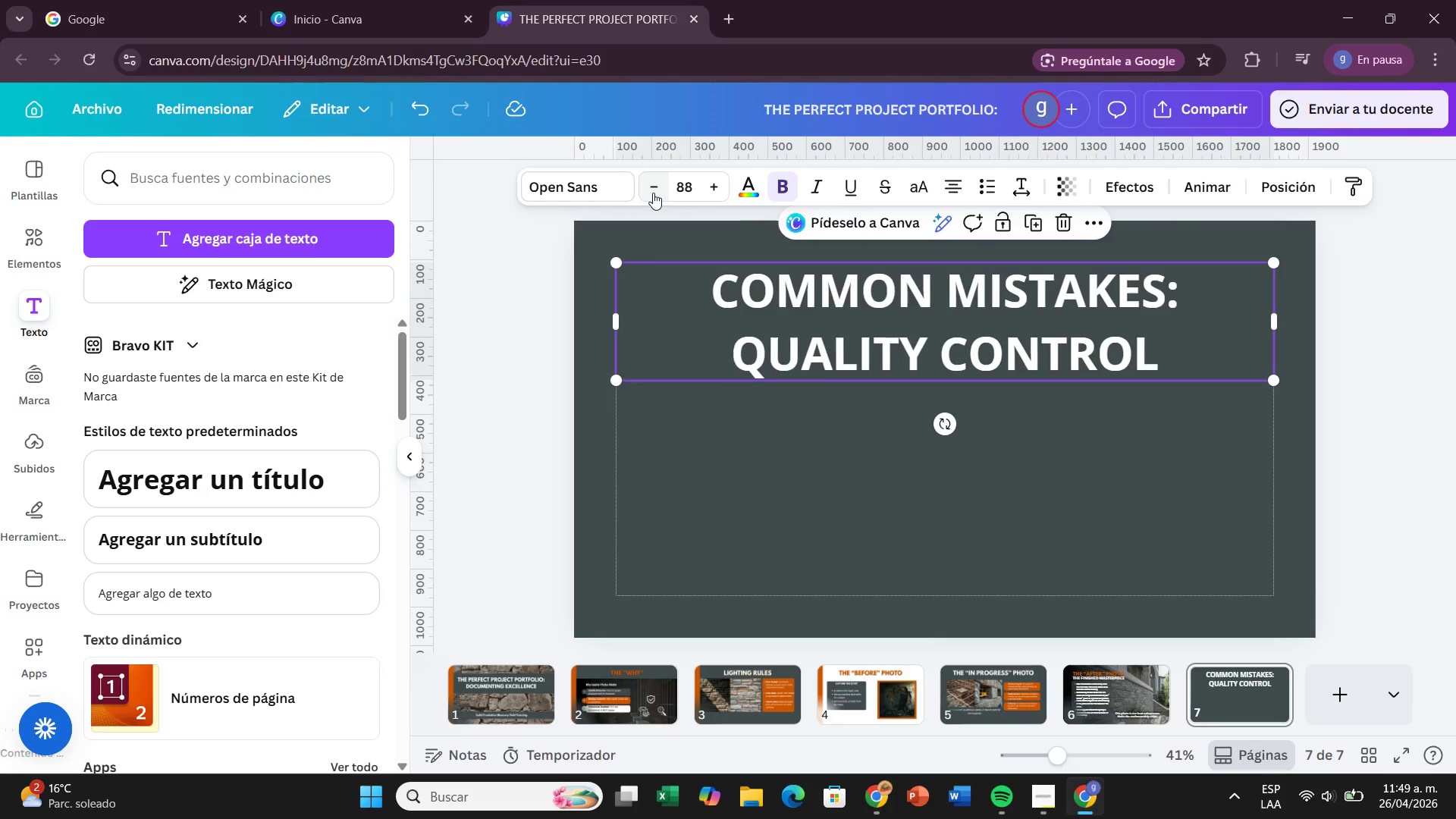 
left_click([653, 193])
 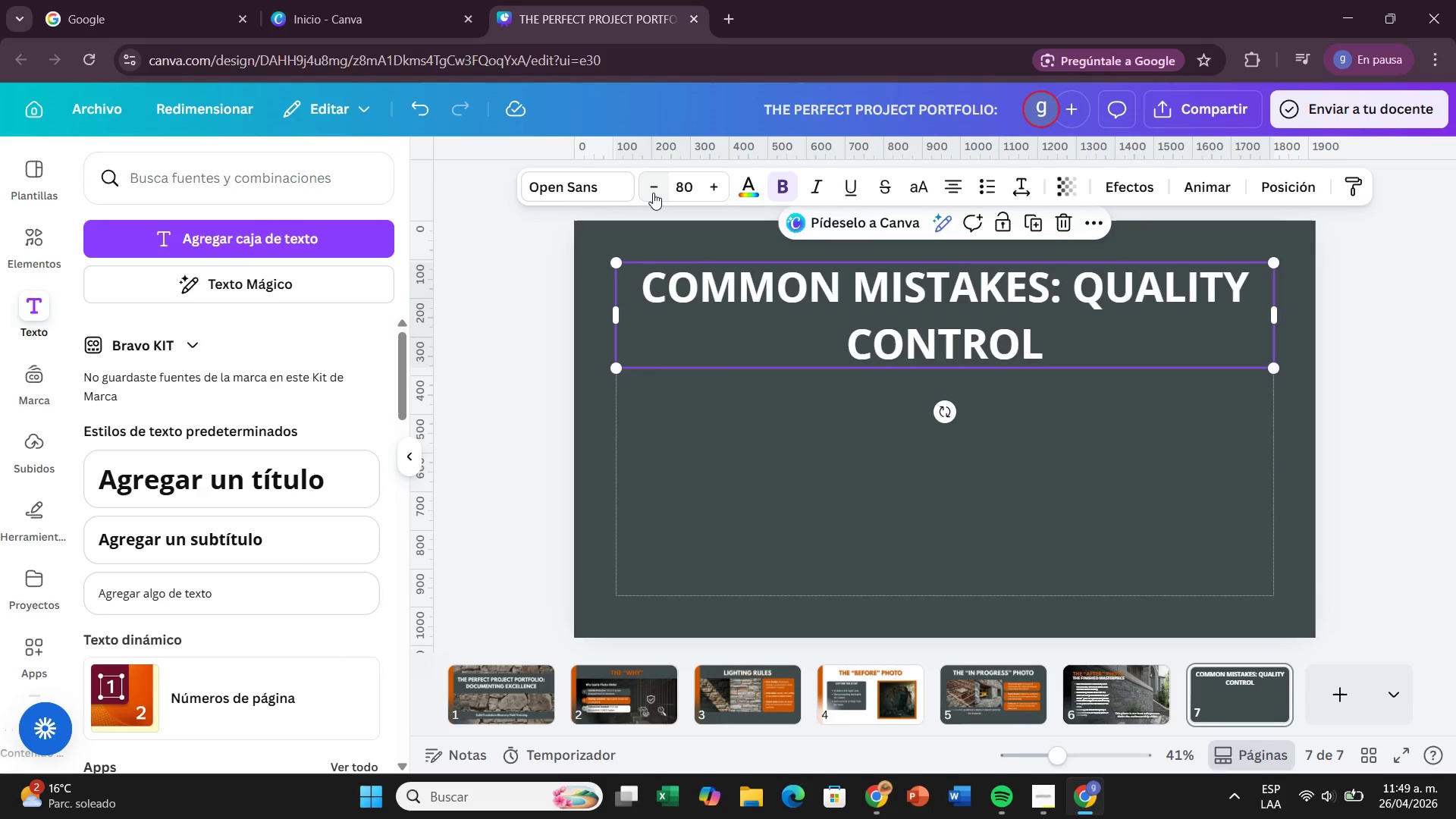 
left_click([653, 193])
 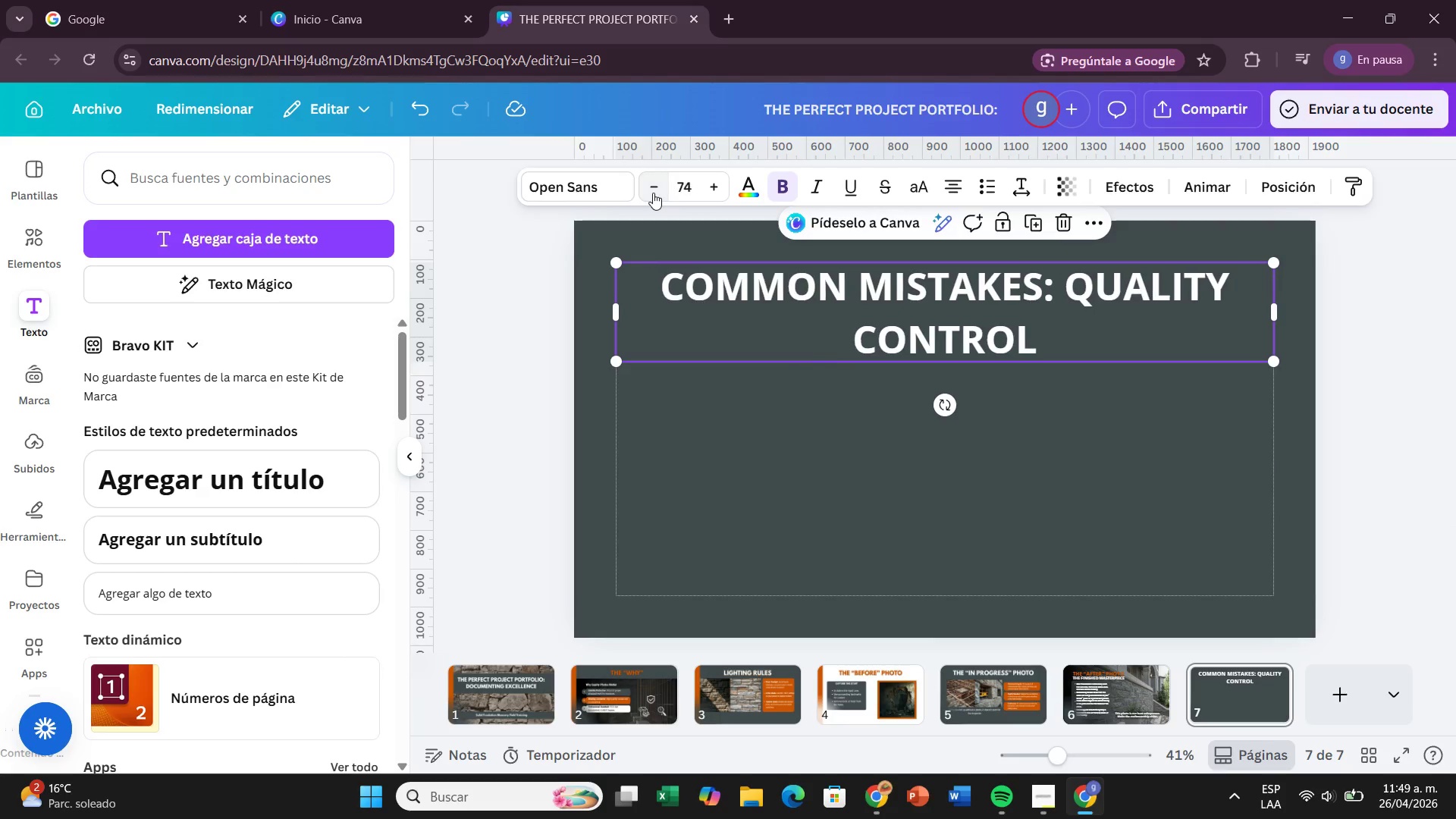 
left_click([653, 193])
 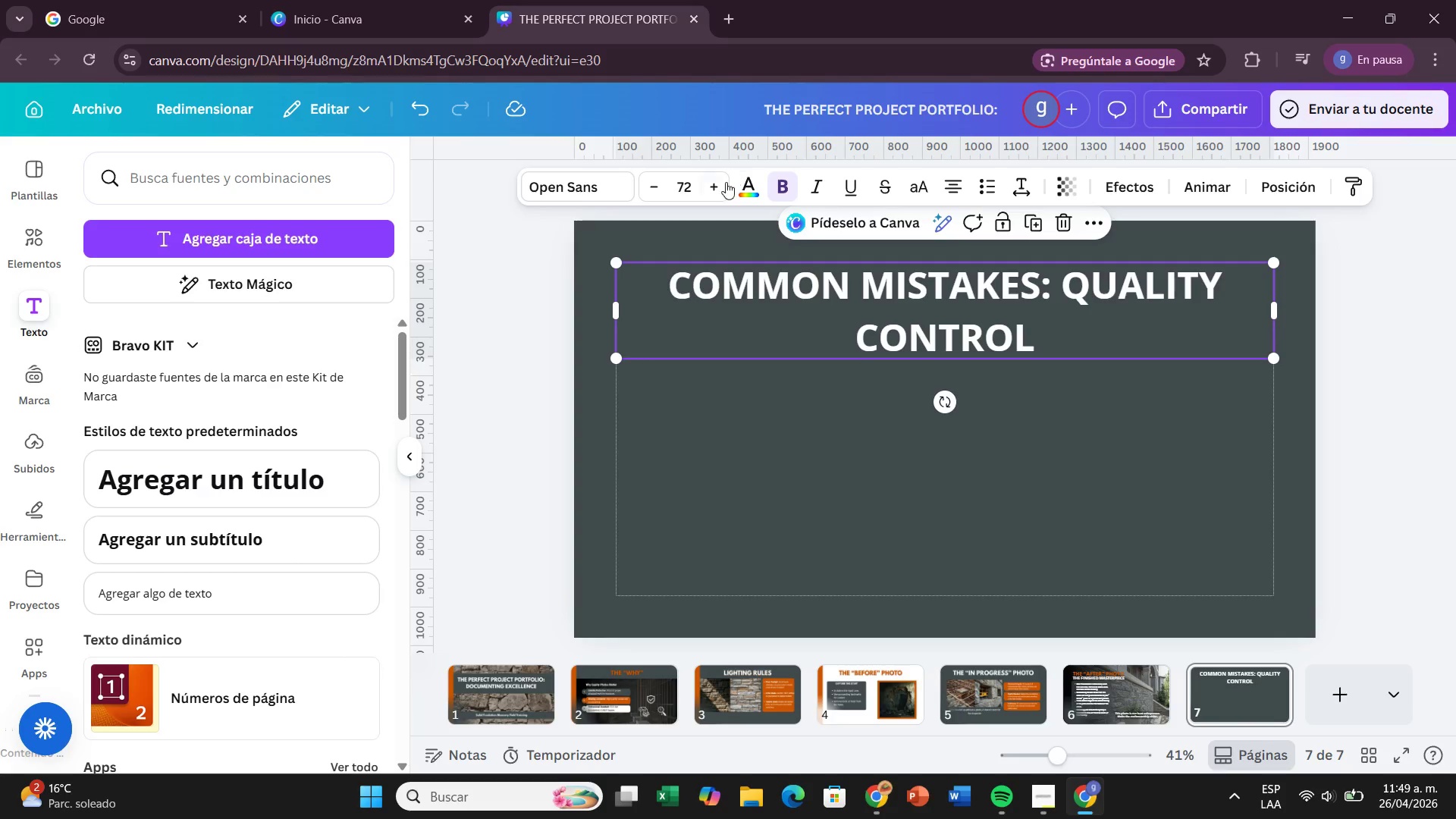 
left_click([722, 185])
 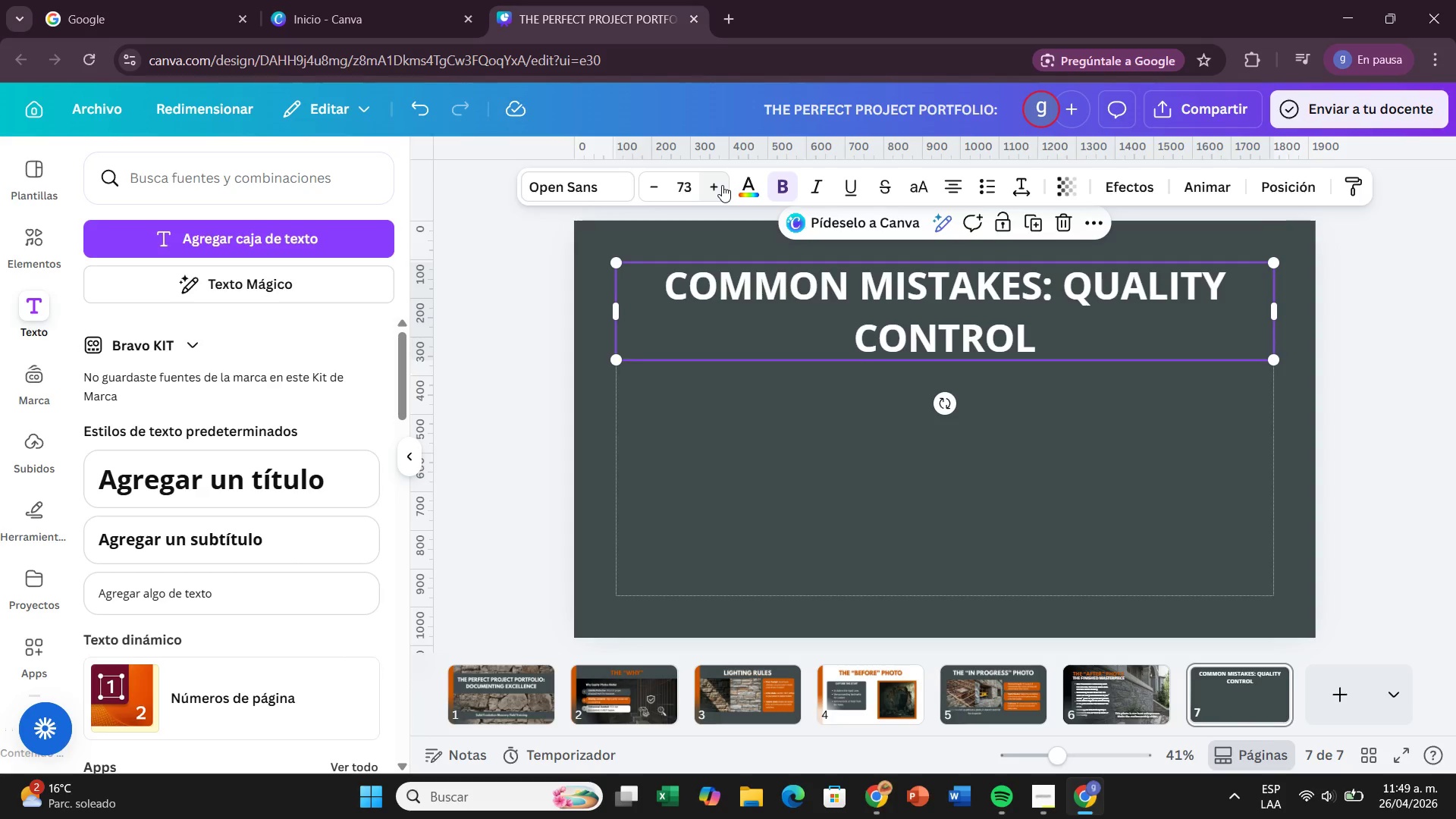 
left_click([722, 185])
 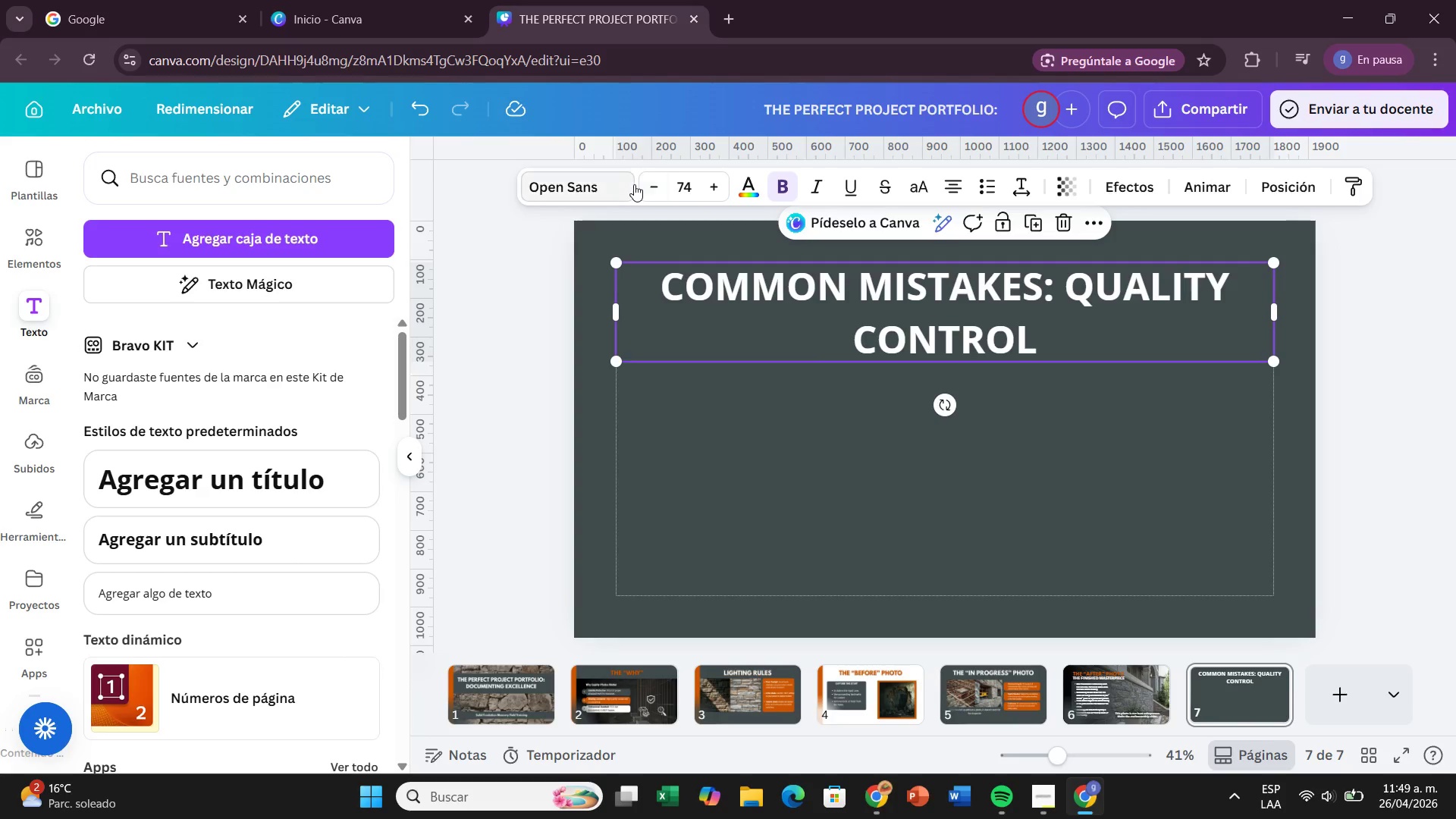 
left_click_drag(start_coordinate=[634, 184], to_coordinate=[639, 185])
 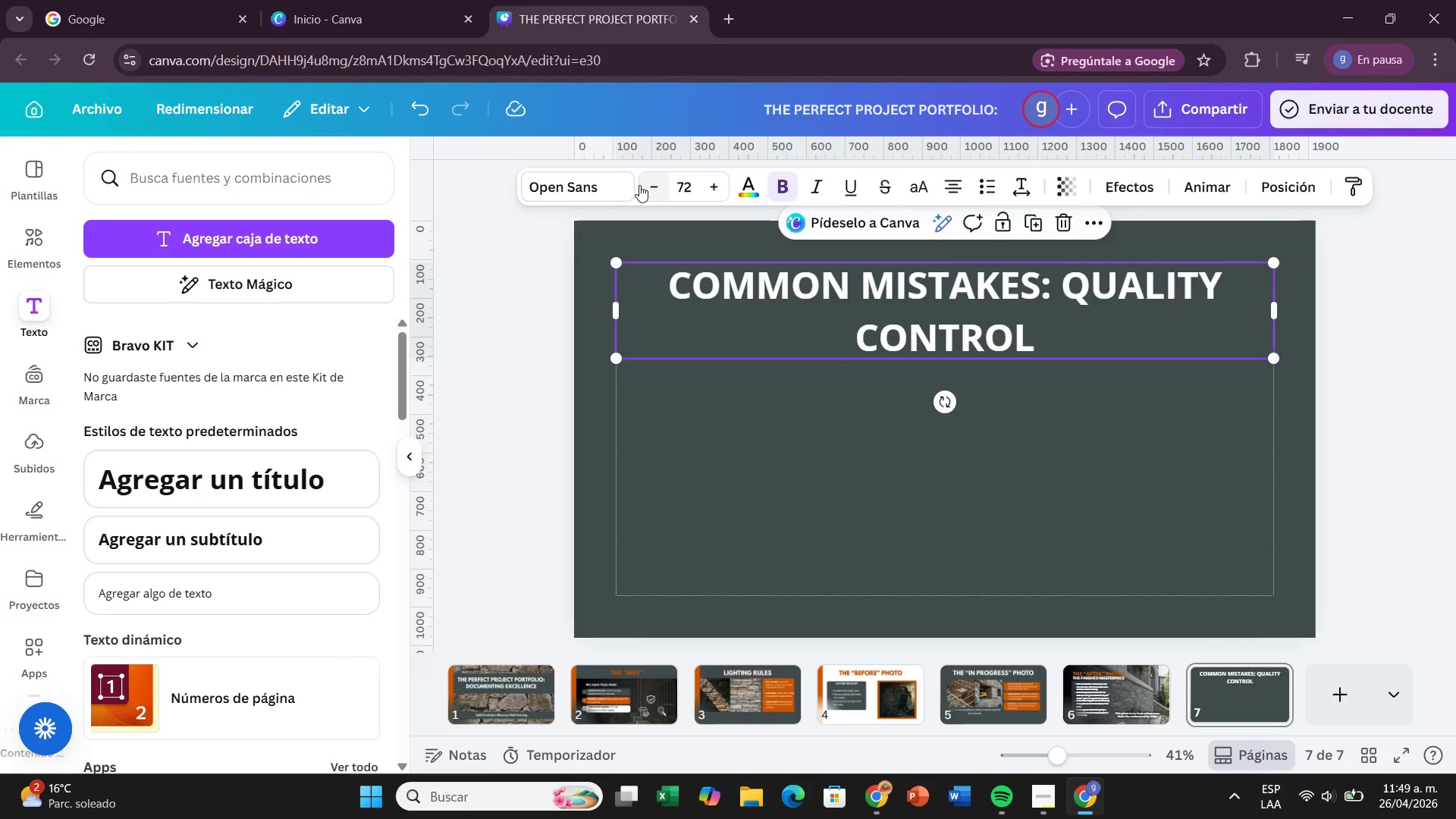 
left_click([639, 185])
 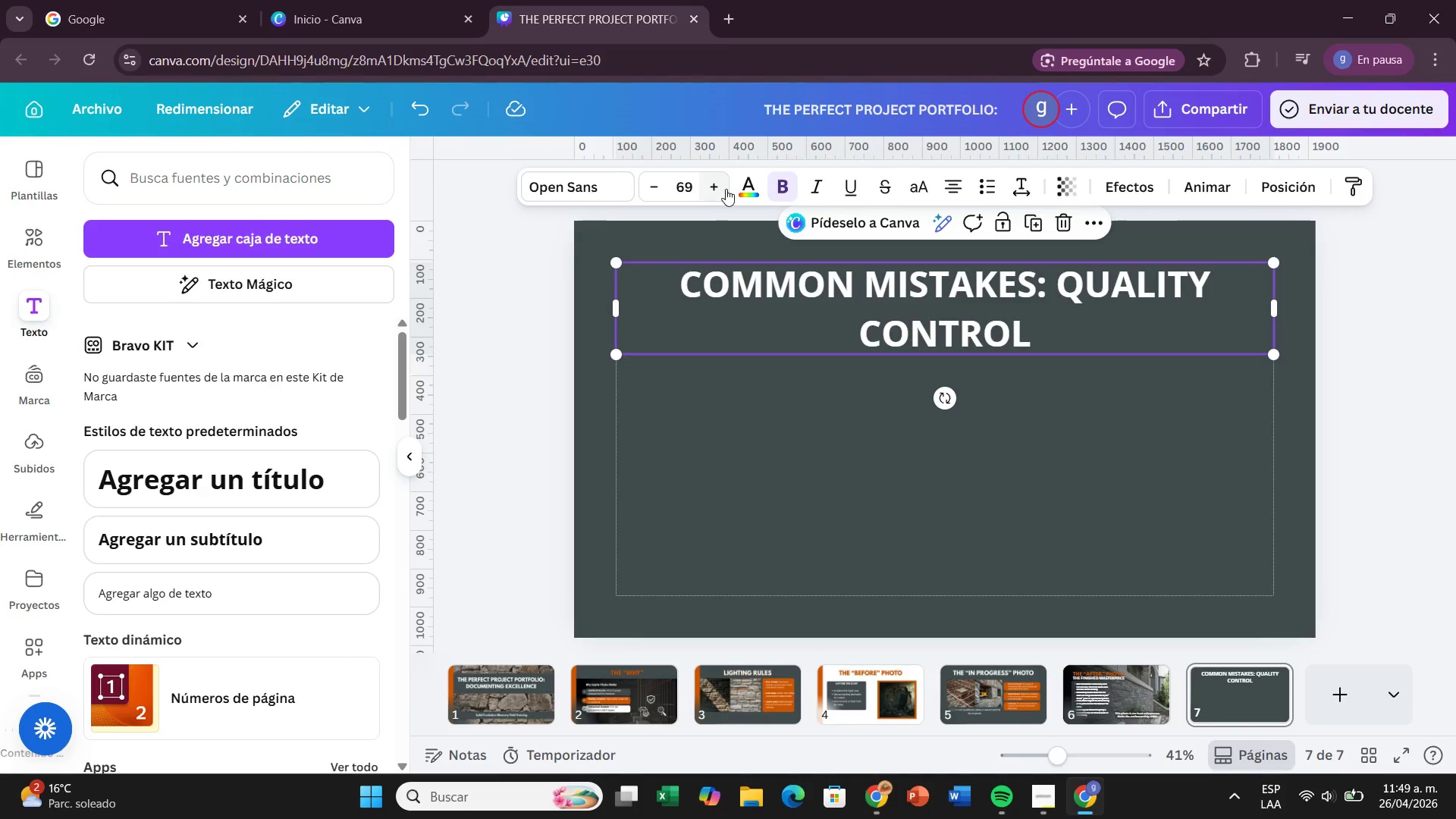 
left_click([726, 189])
 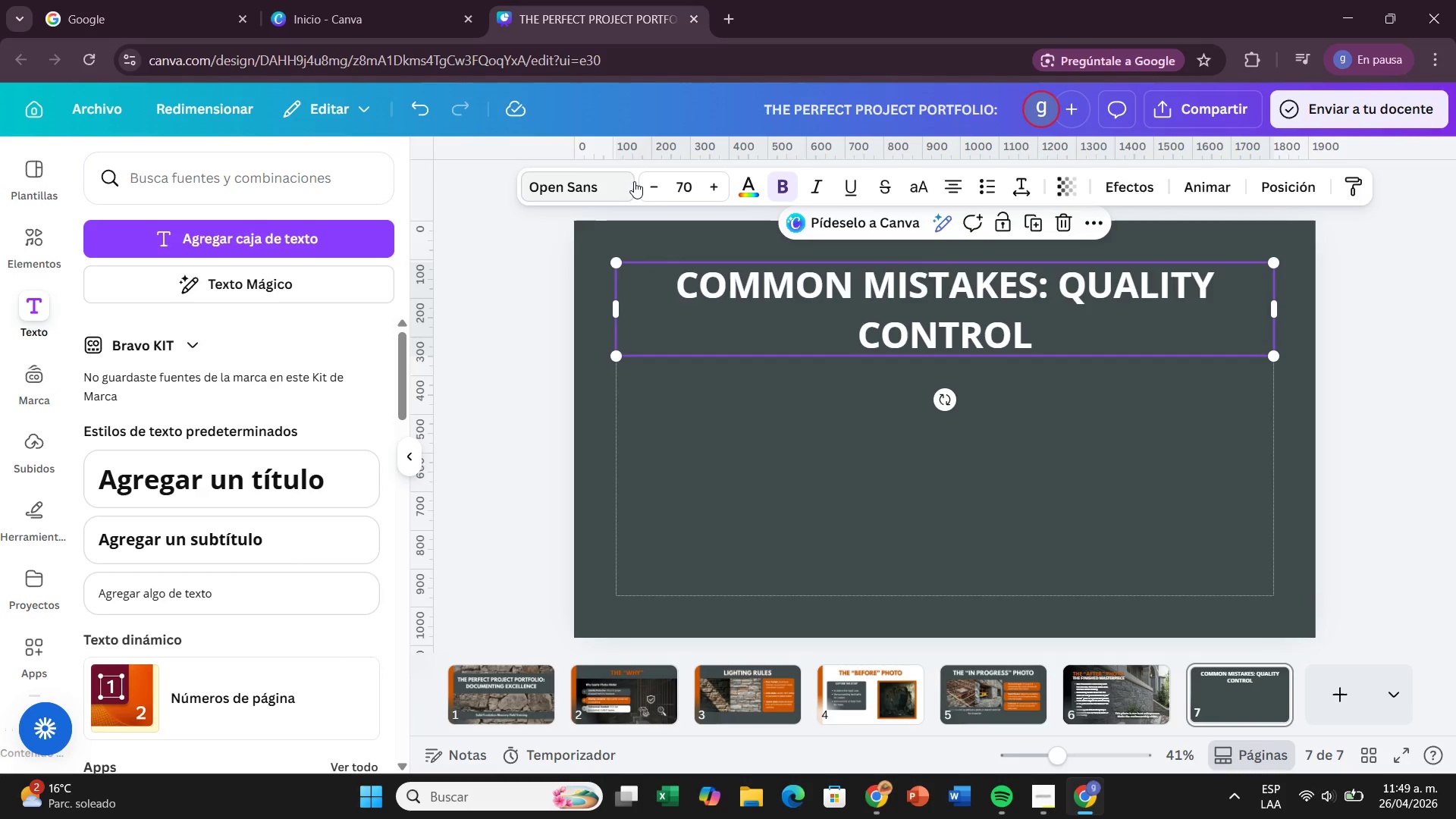 
left_click([634, 181])
 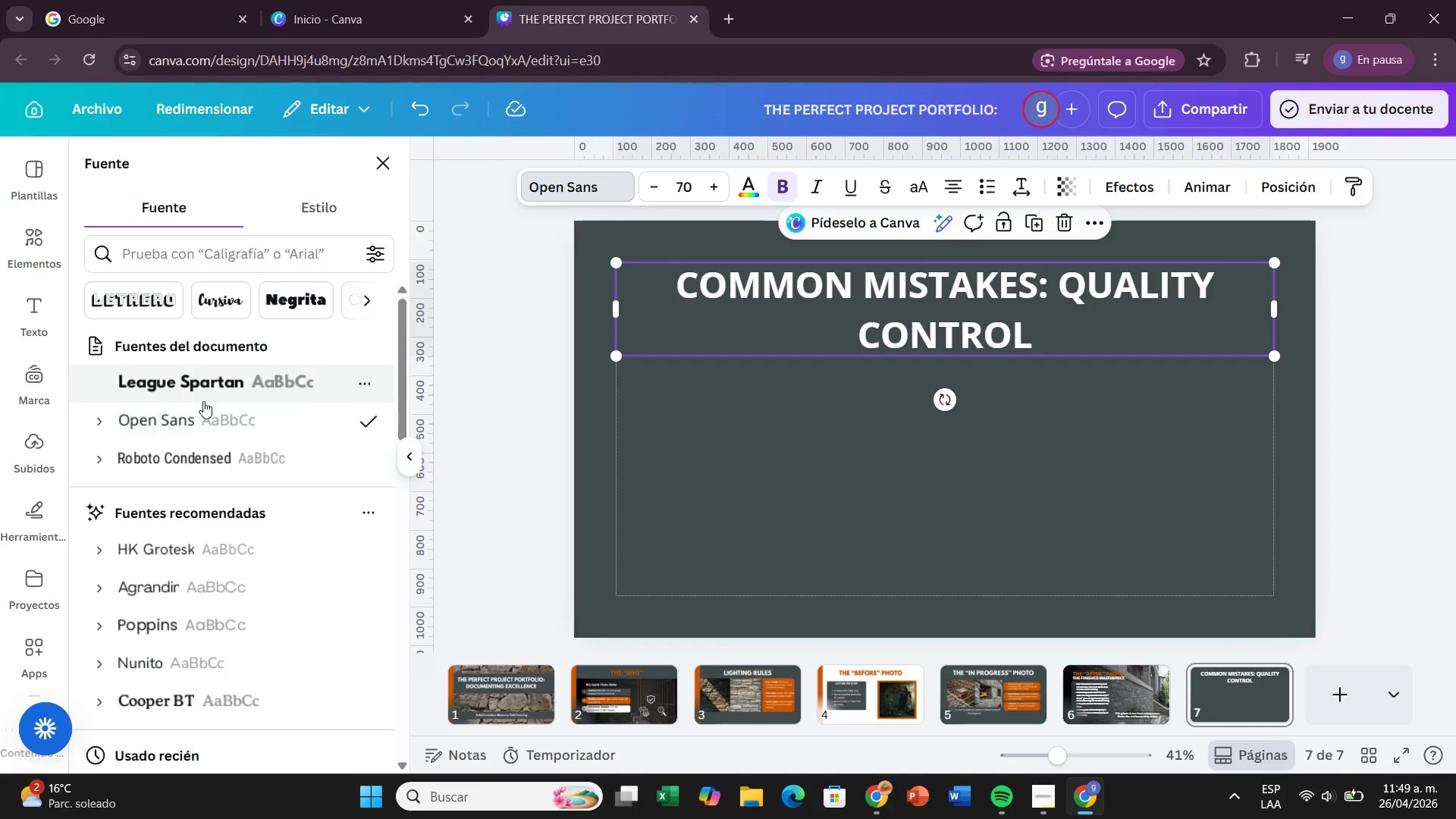 
left_click([203, 401])
 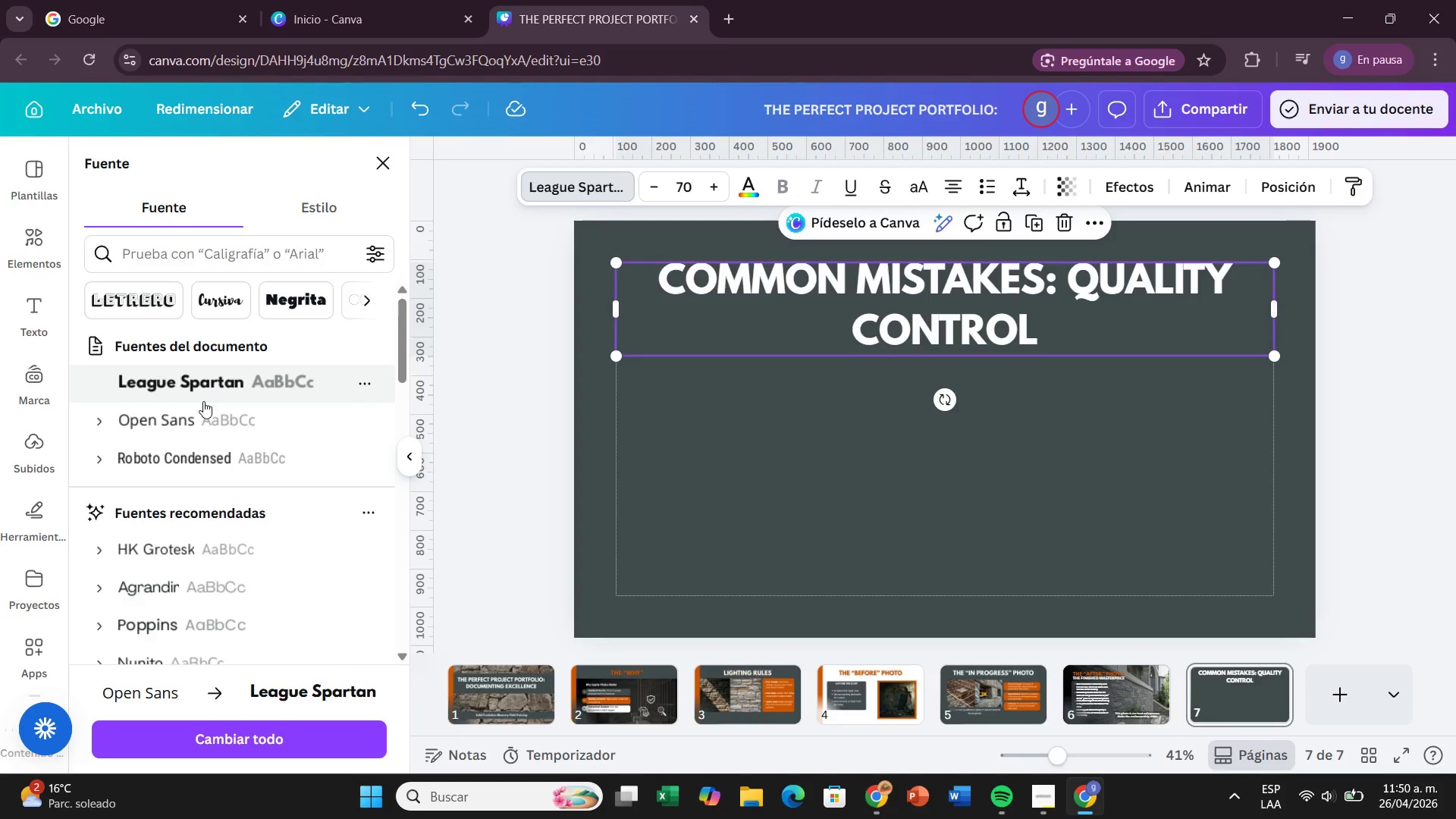 
wait(17.25)
 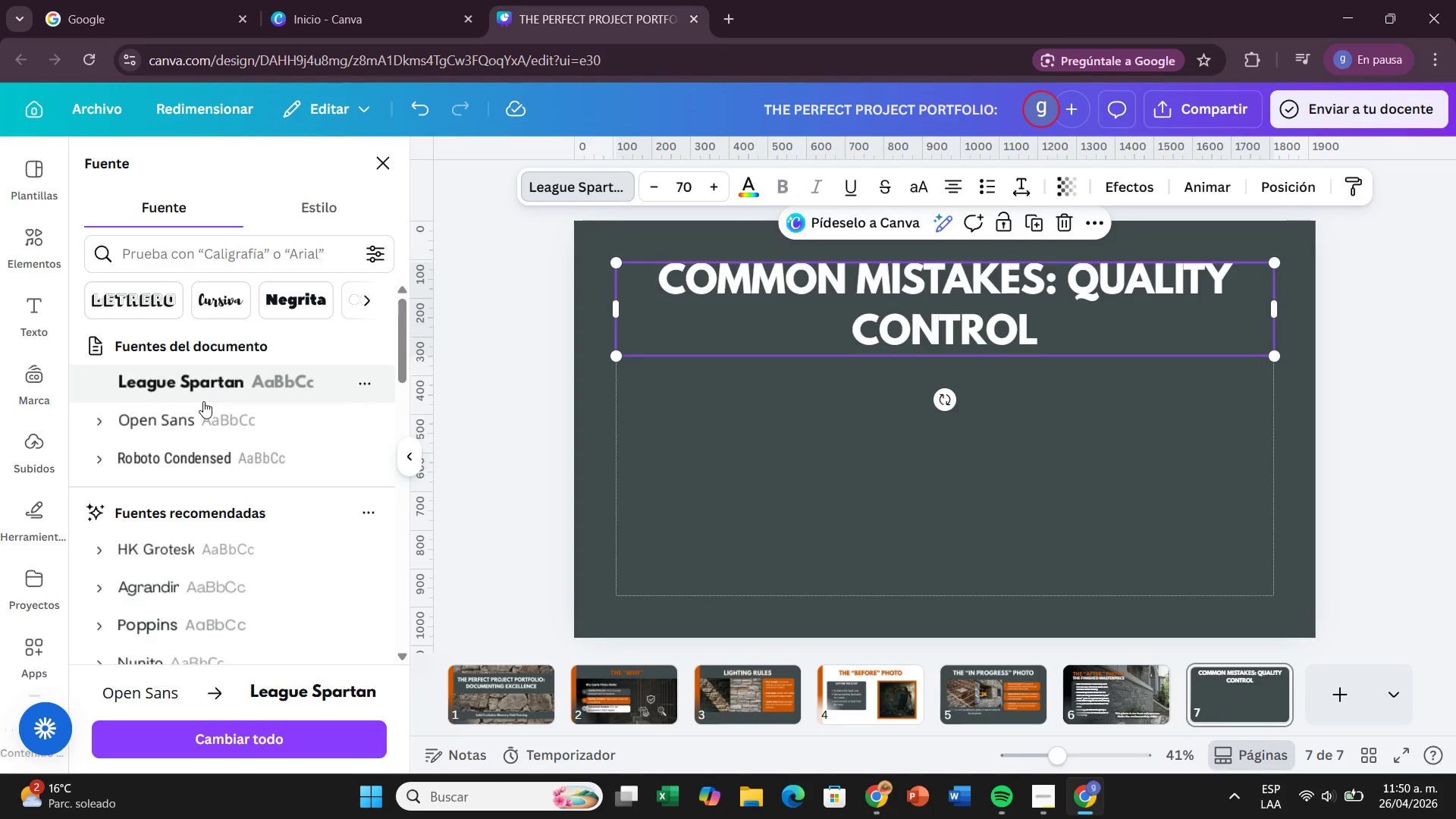 
left_click([1348, 429])
 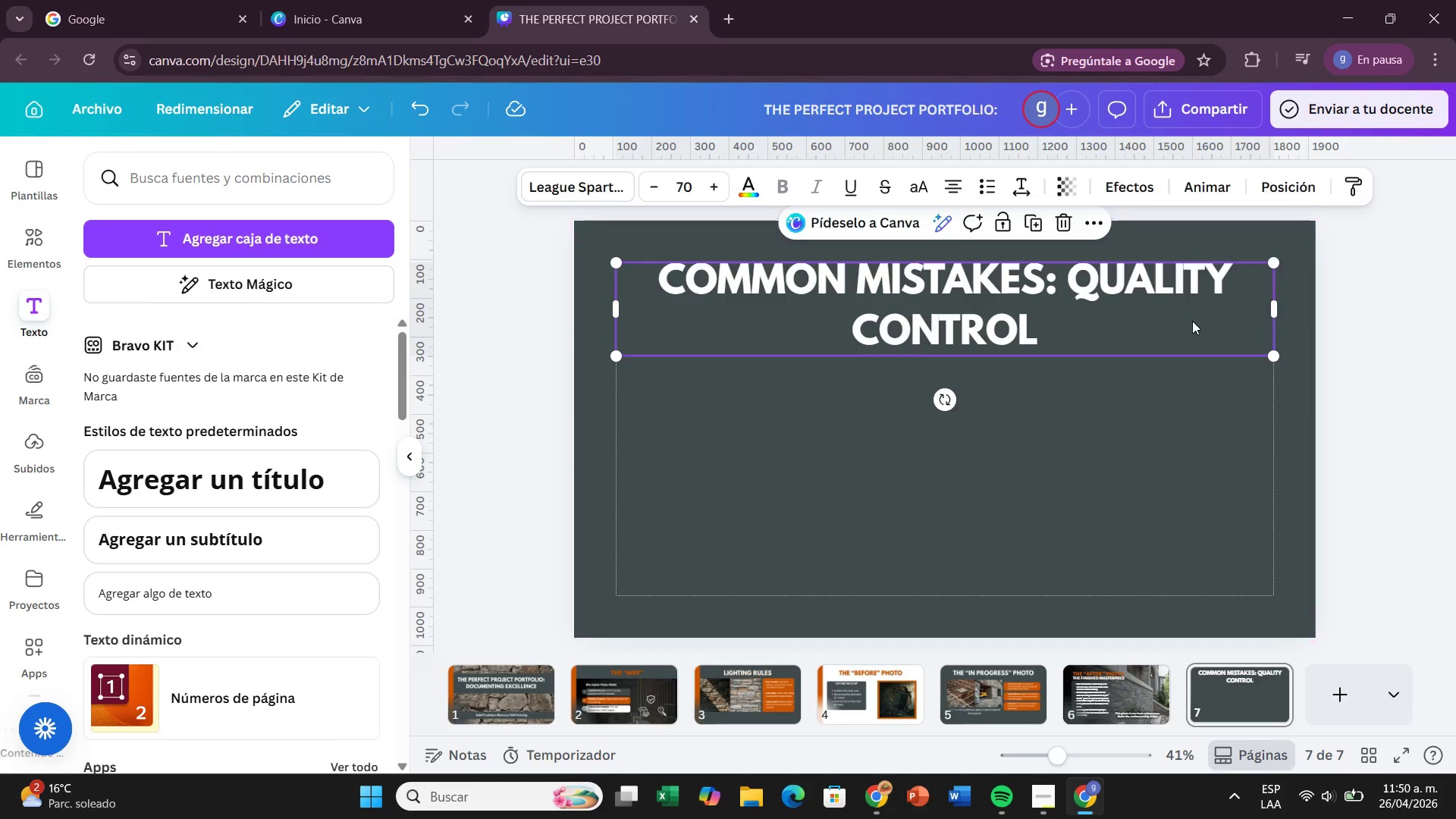 
left_click([1192, 321])
 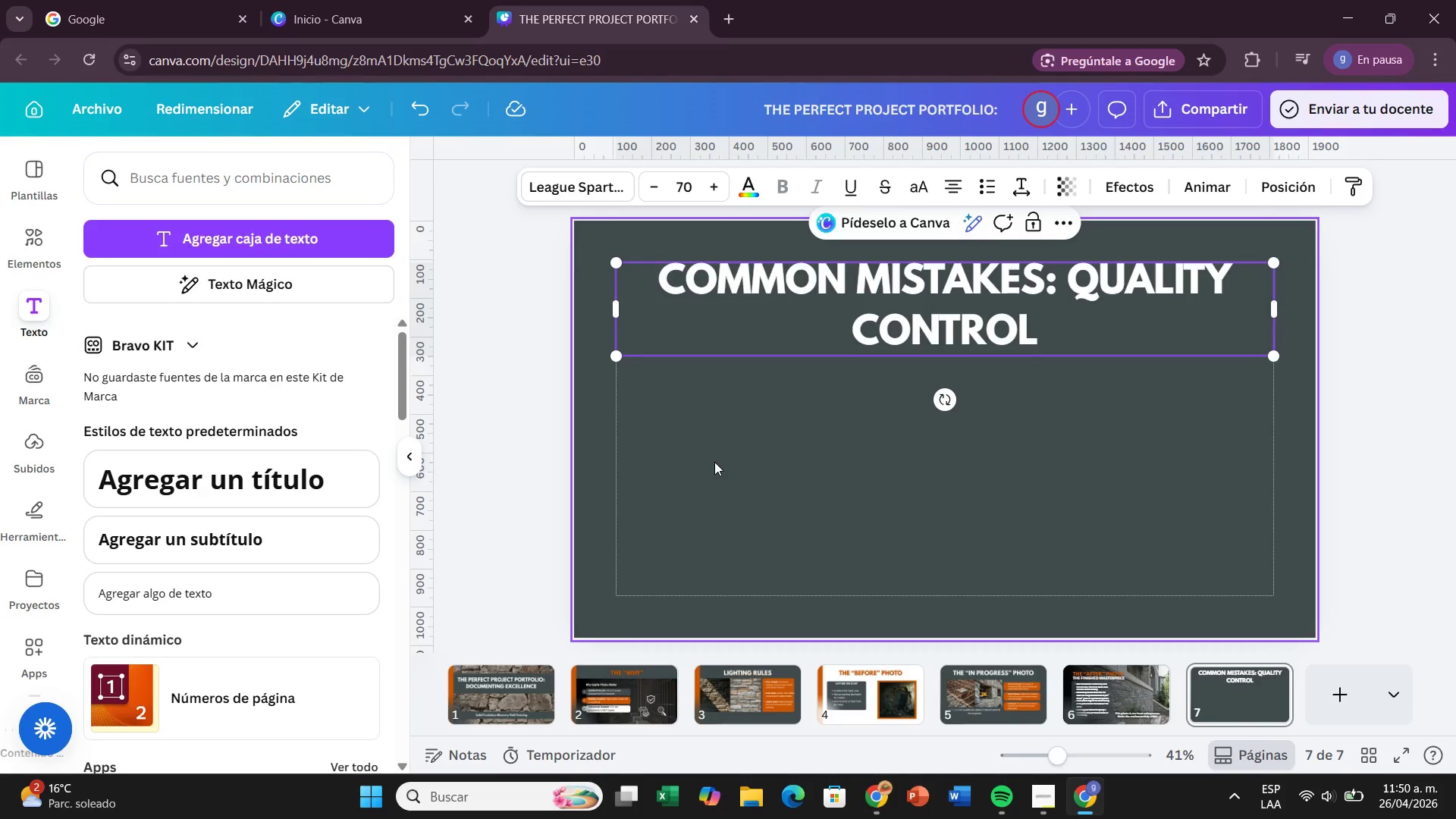 
wait(13.38)
 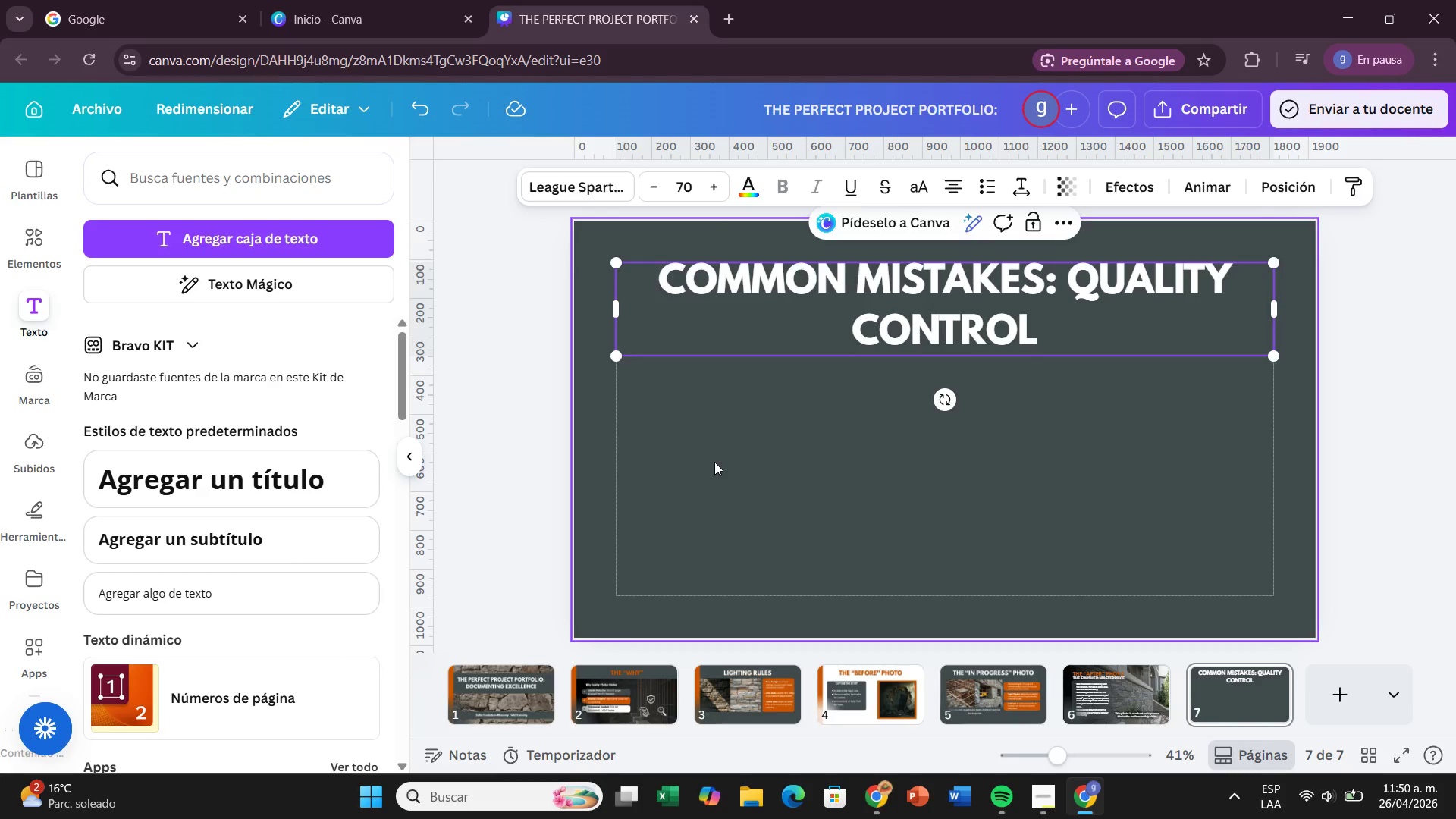 
left_click([708, 184])
 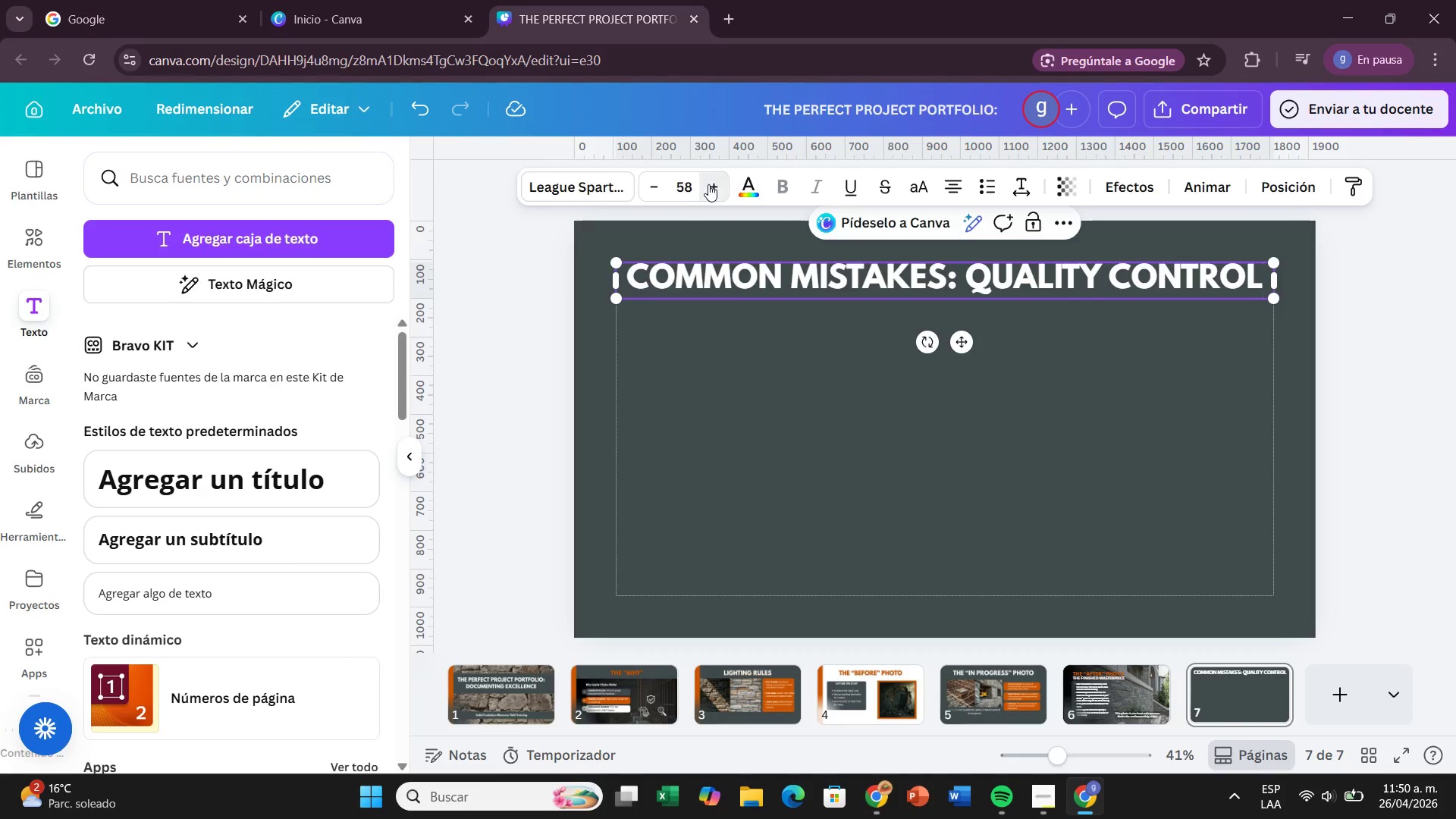 
left_click([708, 184])
 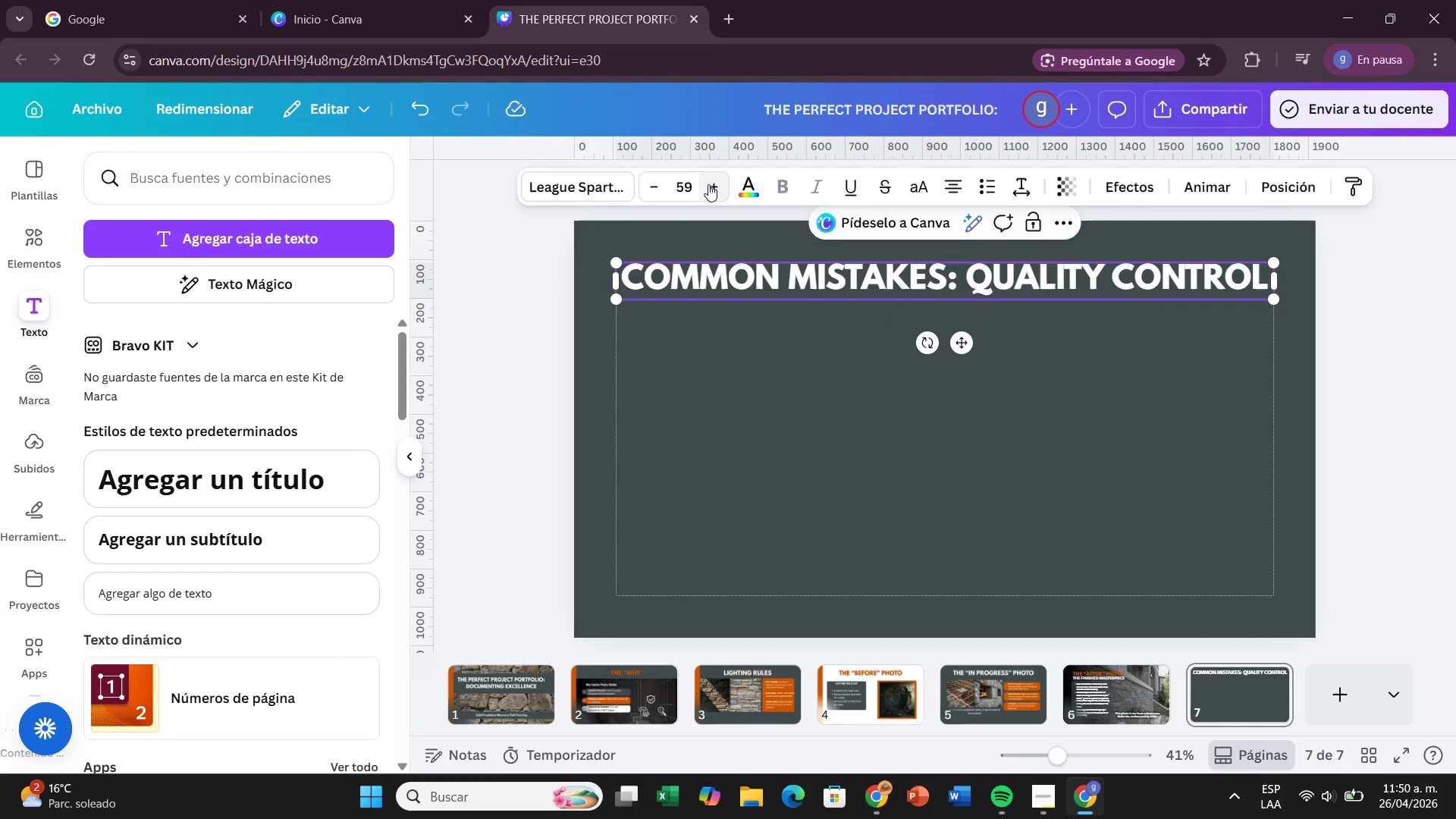 
left_click([708, 184])
 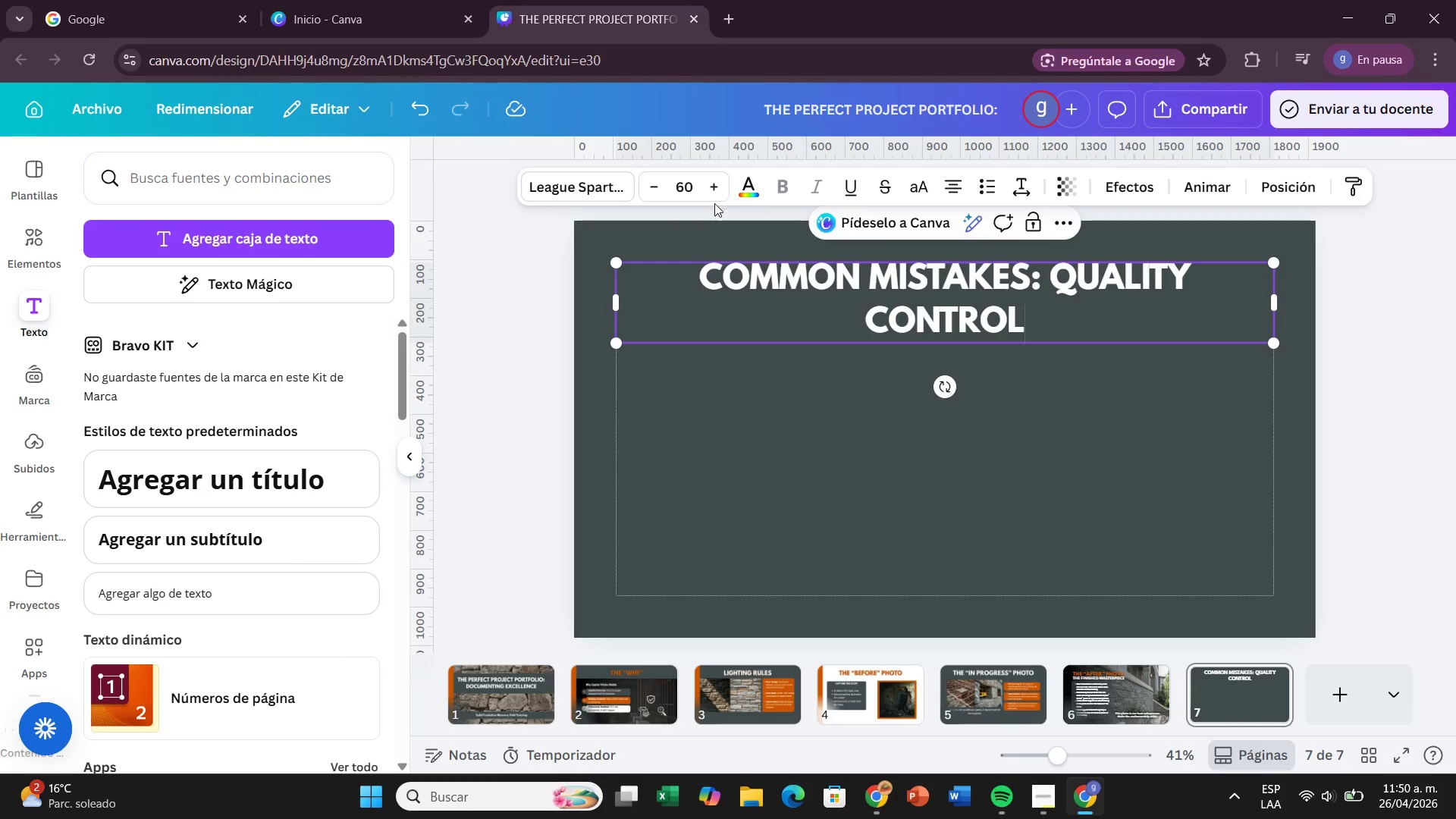 
wait(5.39)
 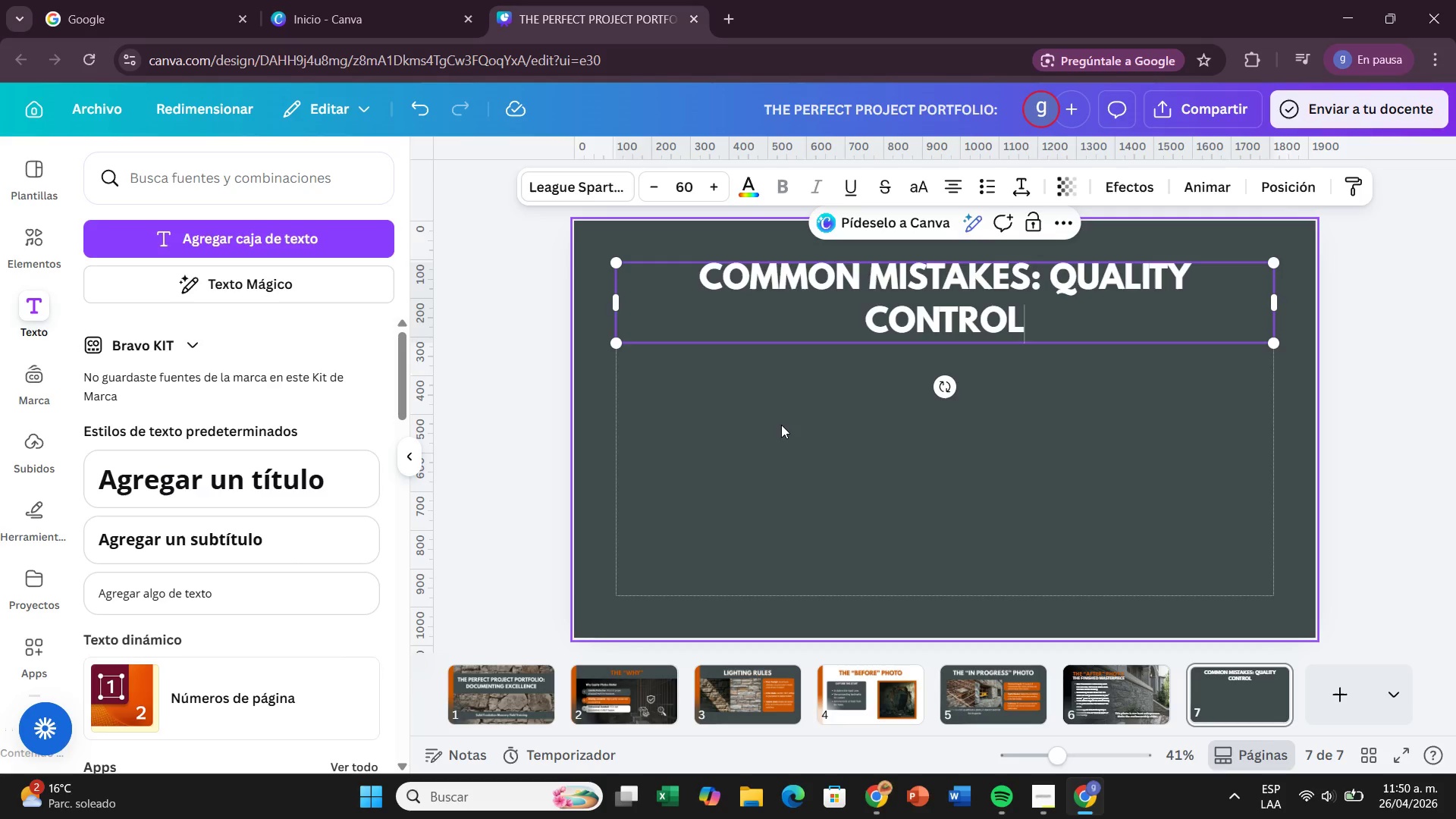 
left_click([709, 190])
 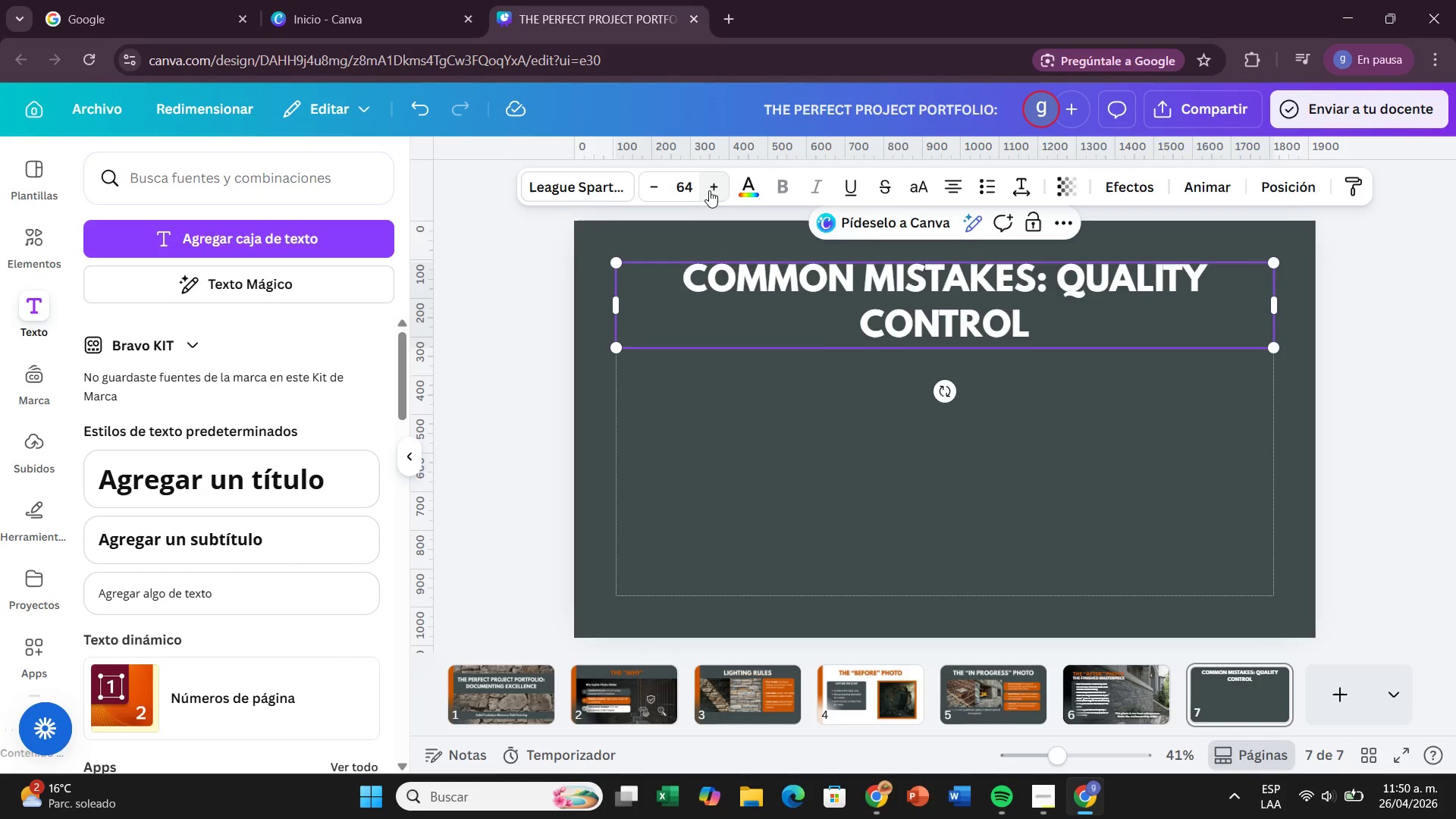 
left_click([709, 190])
 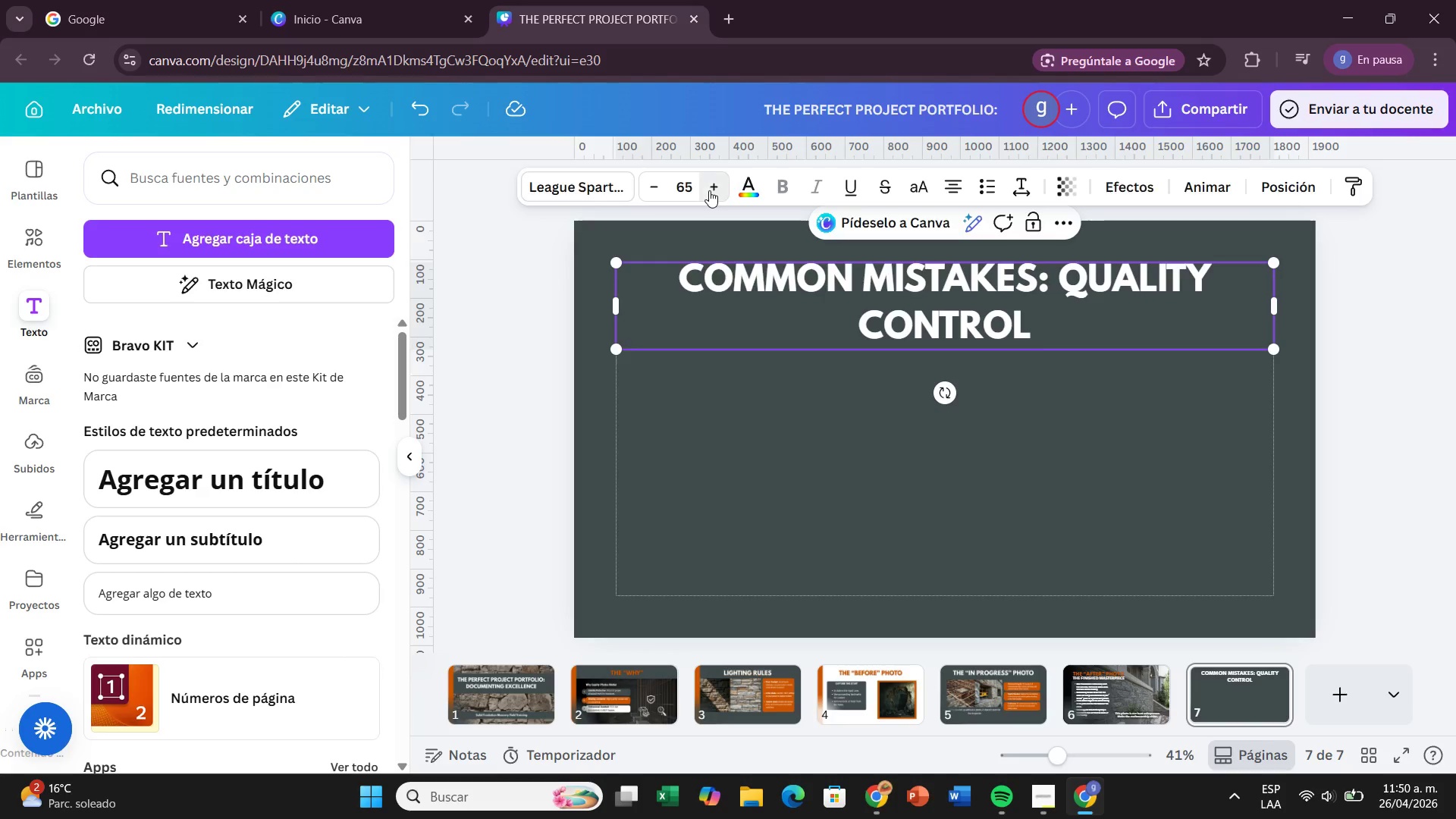 
double_click([709, 190])
 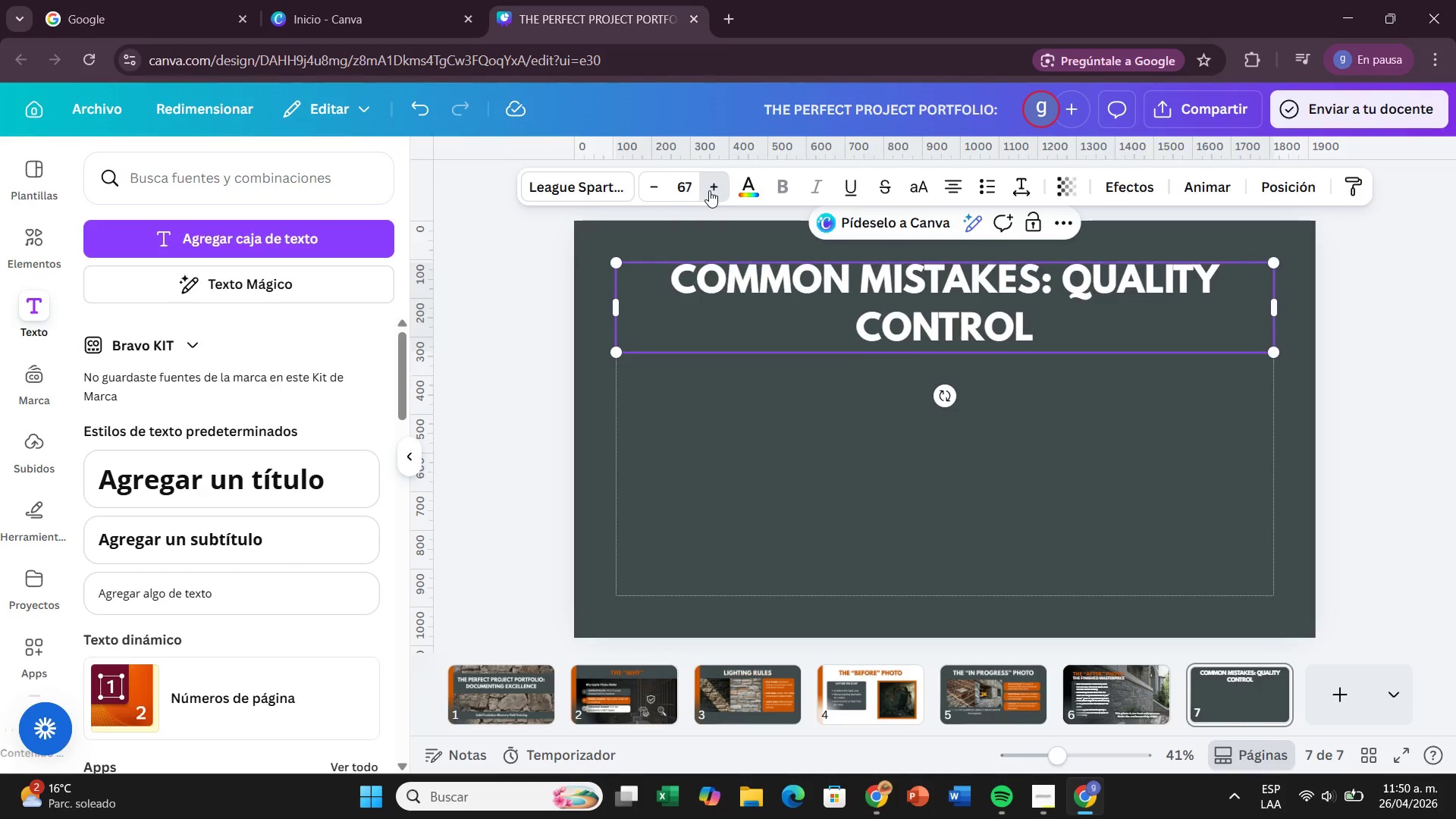 
triple_click([709, 190])
 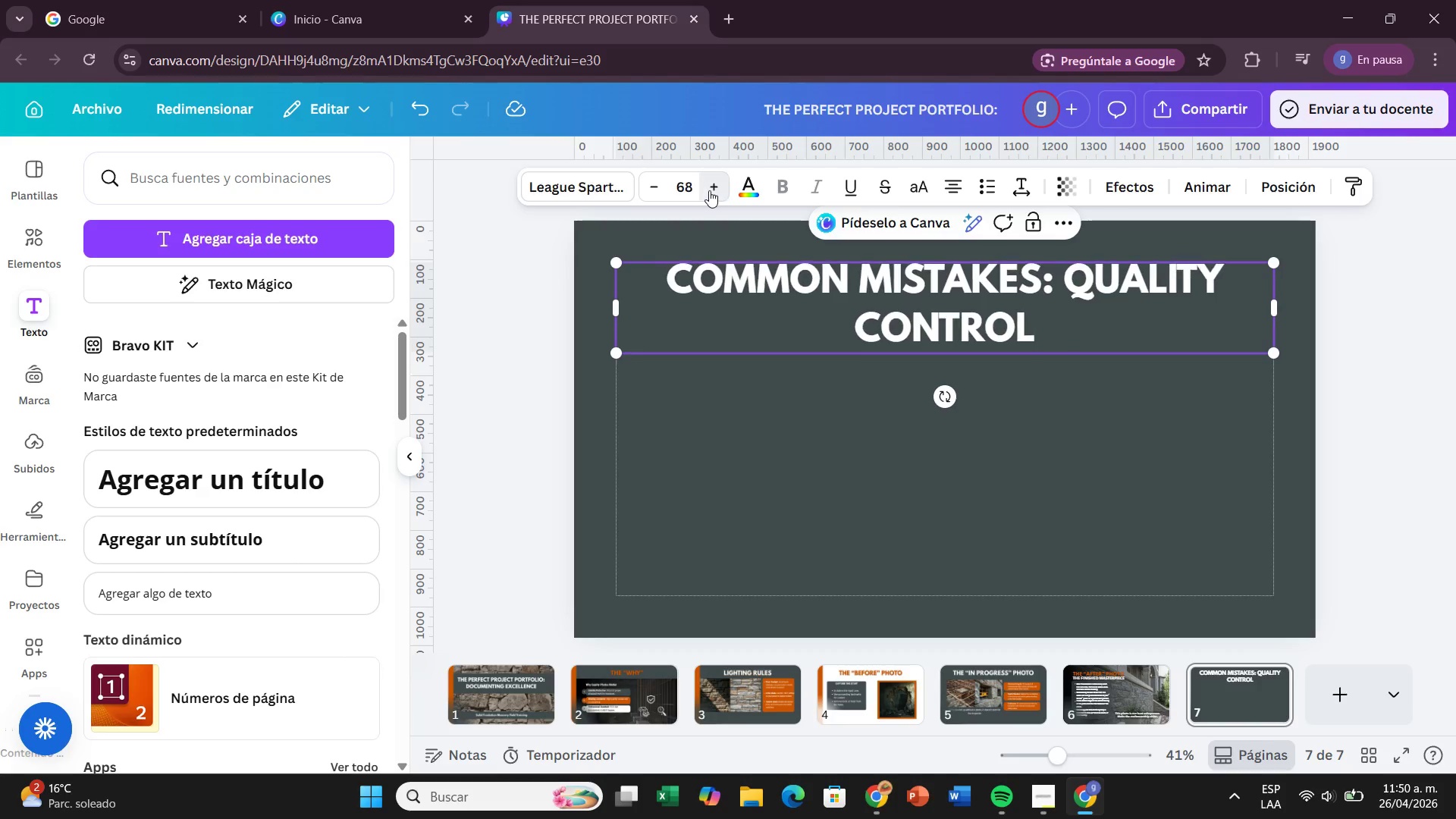 
triple_click([709, 190])
 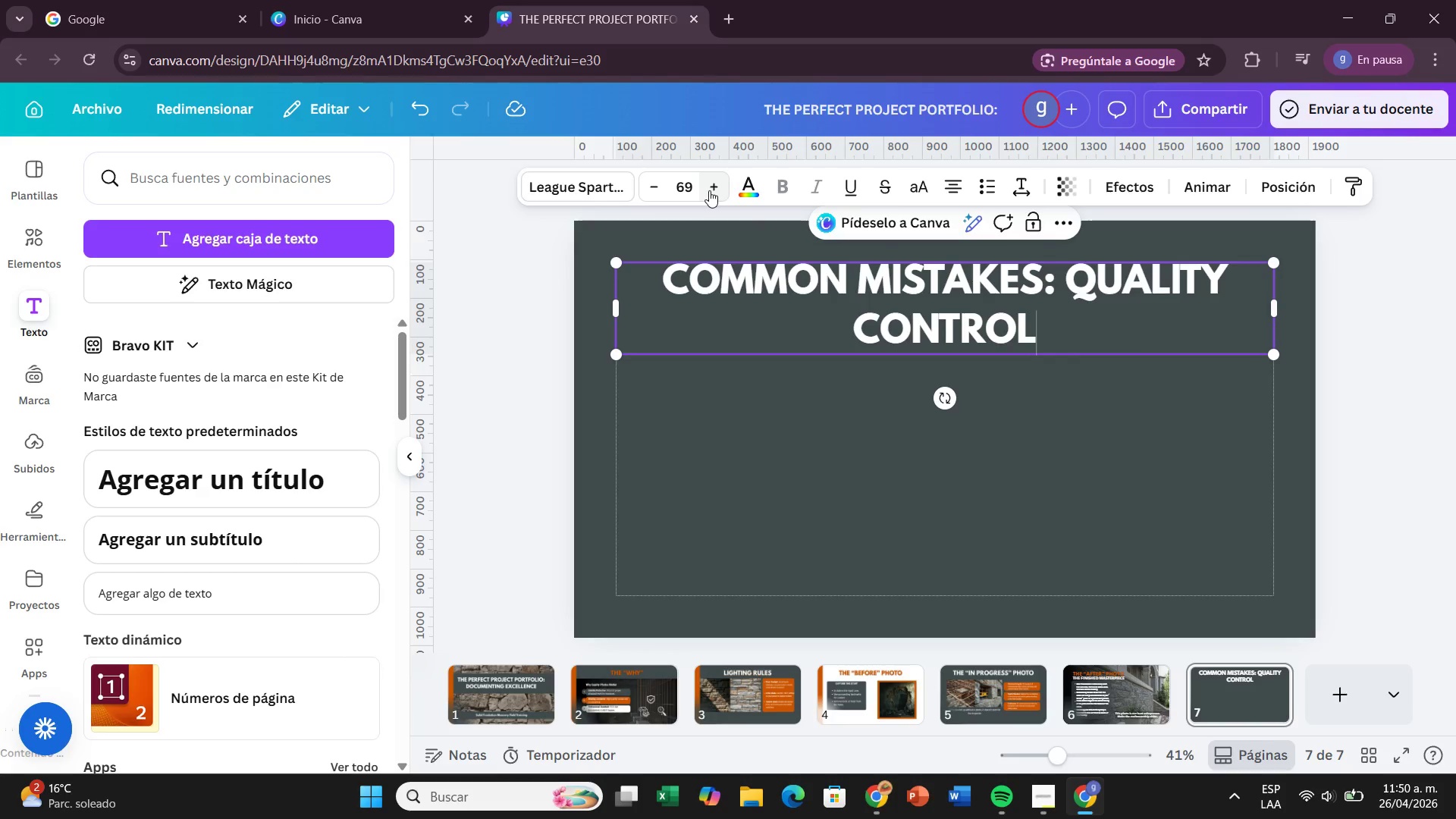 
triple_click([709, 190])
 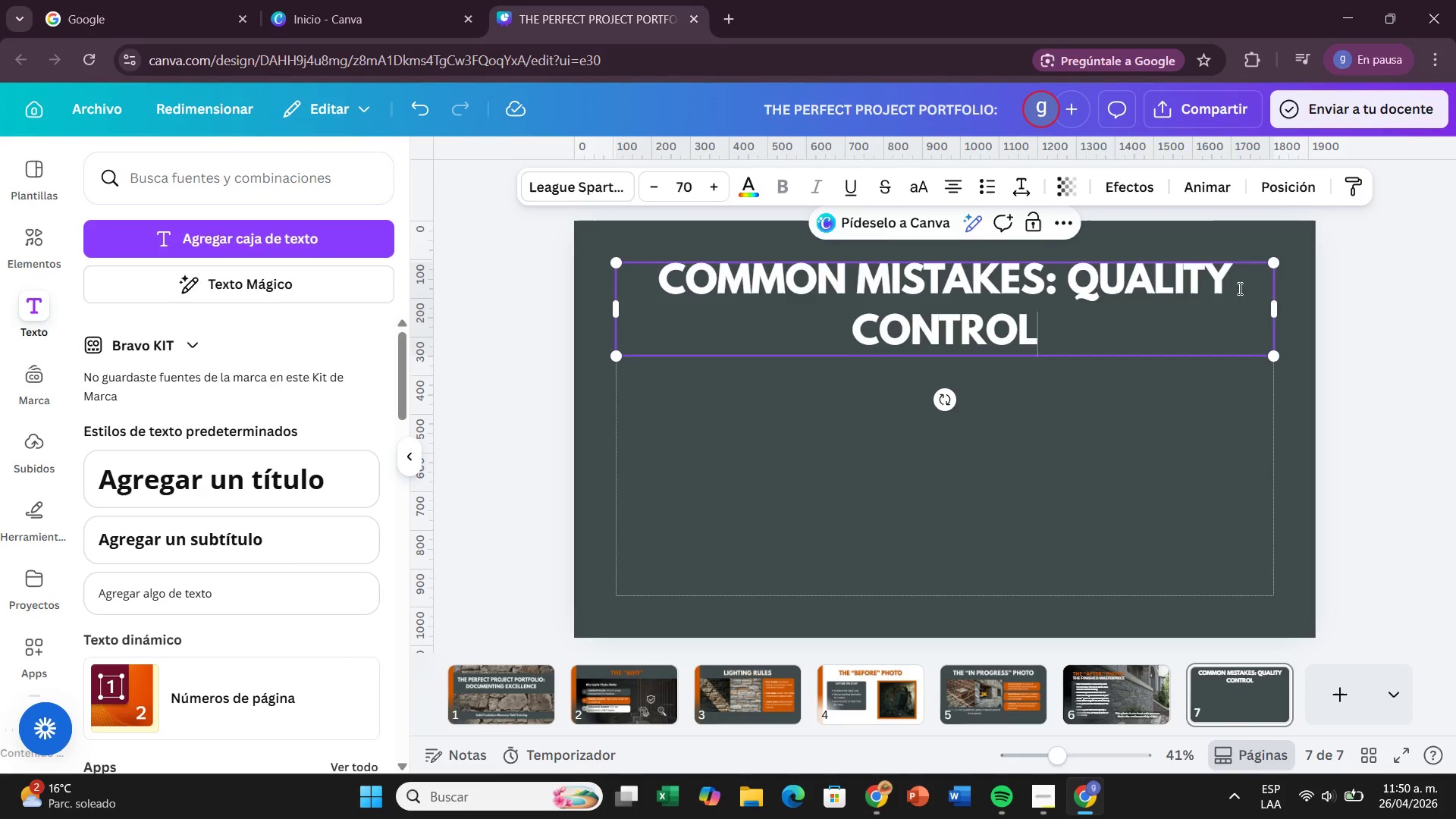 
left_click_drag(start_coordinate=[1273, 309], to_coordinate=[1336, 328])
 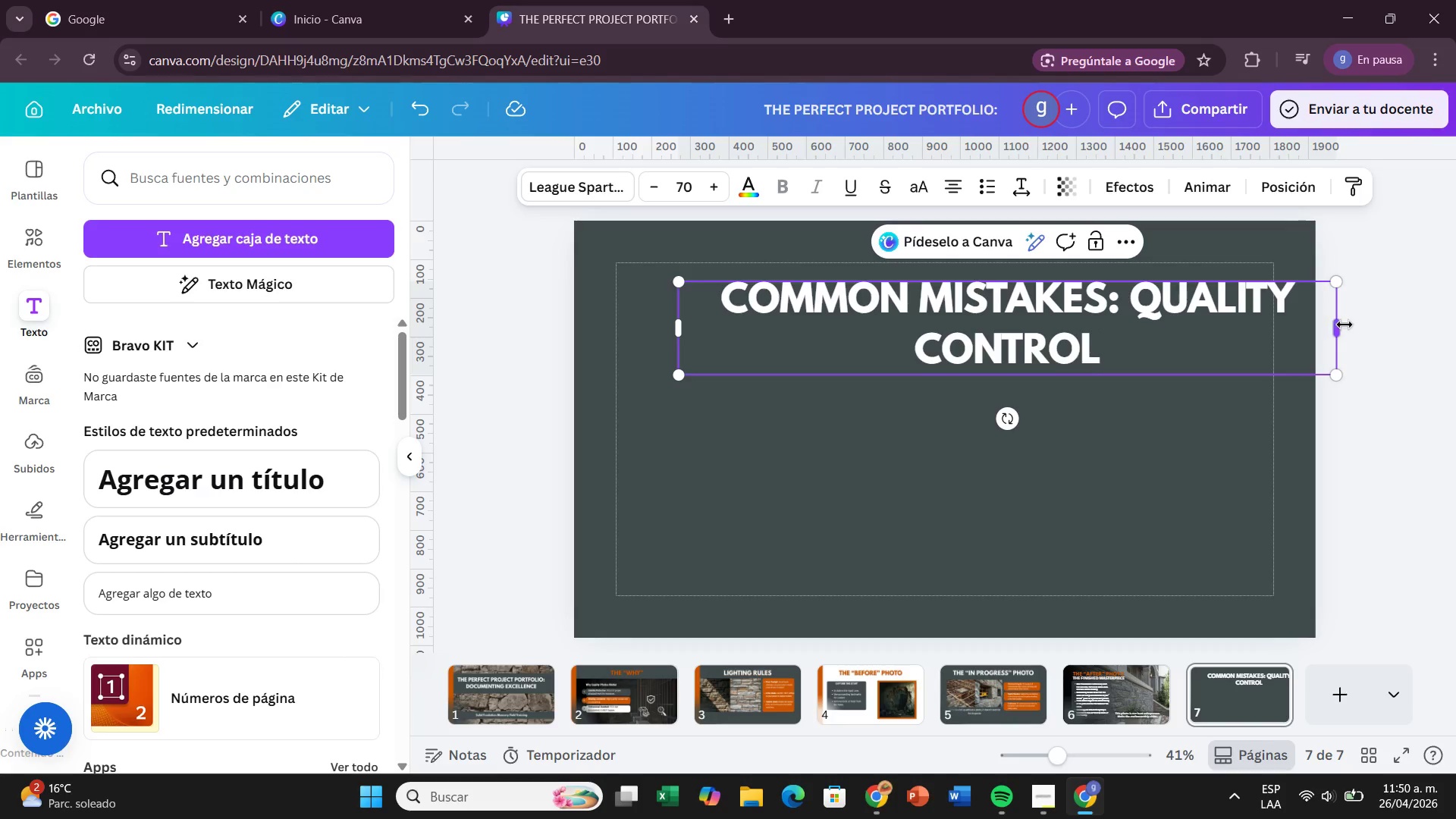 
left_click_drag(start_coordinate=[1345, 325], to_coordinate=[1096, 336])
 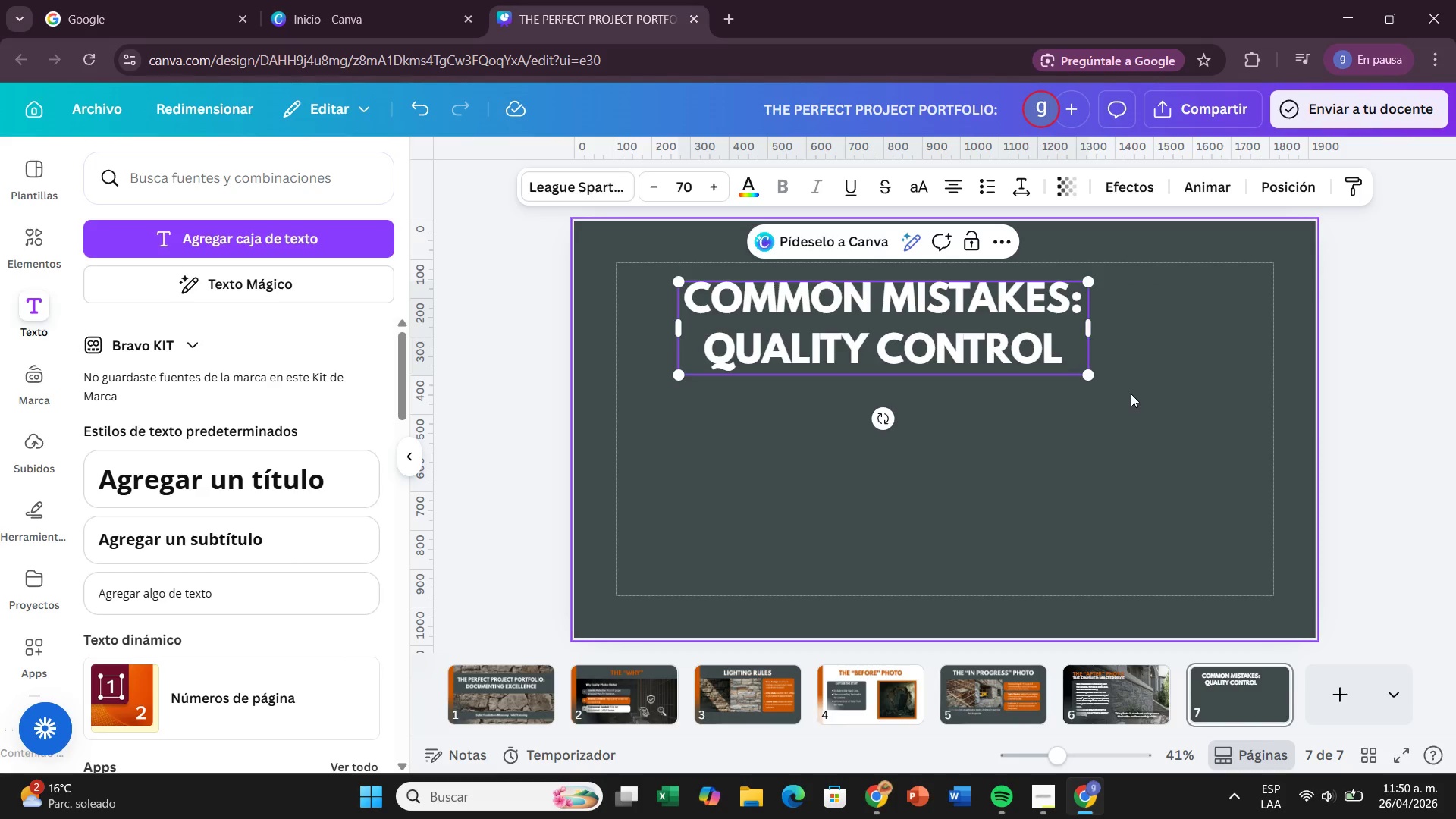 
left_click([1131, 394])
 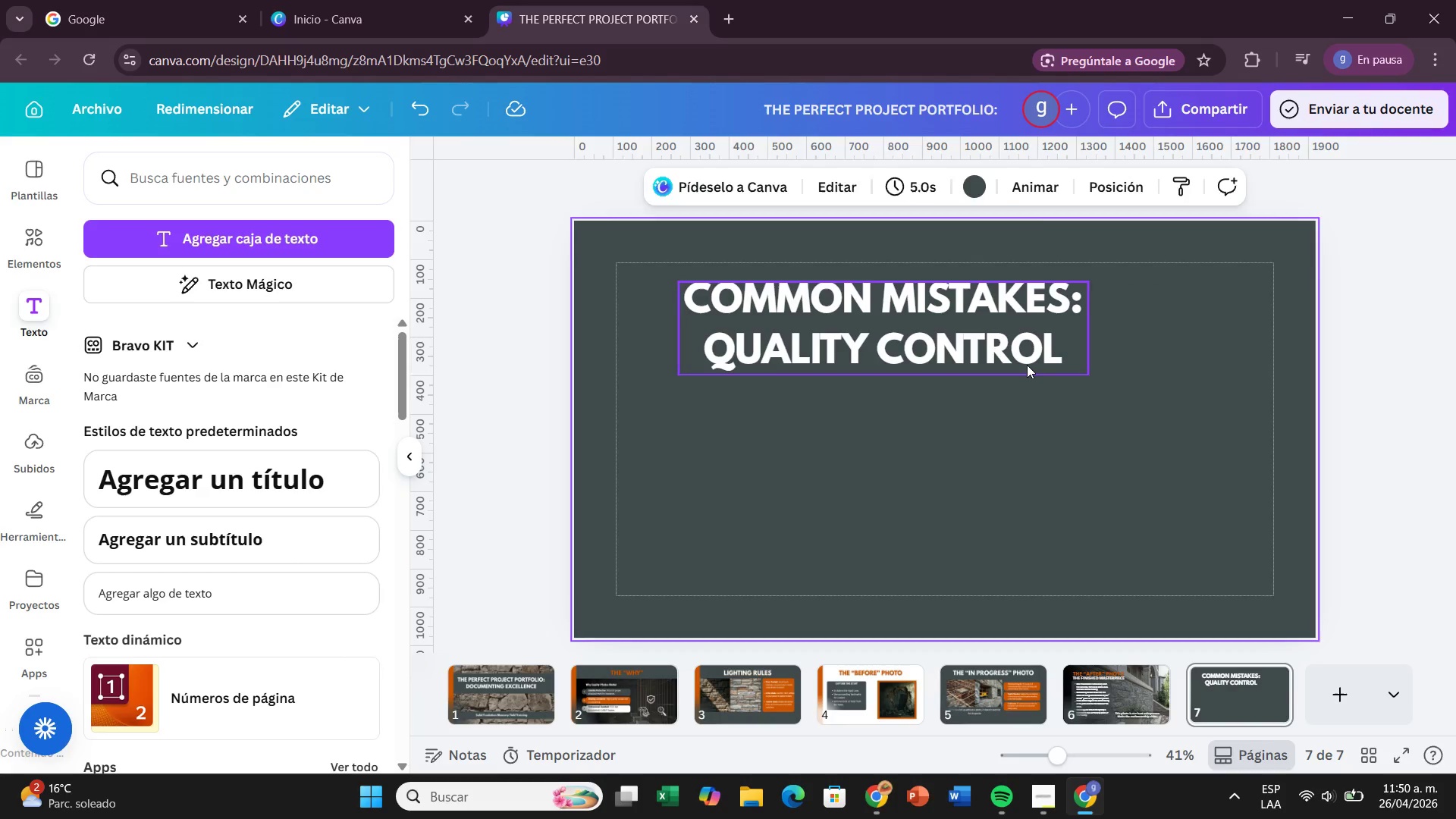 
left_click_drag(start_coordinate=[1027, 365], to_coordinate=[964, 347])
 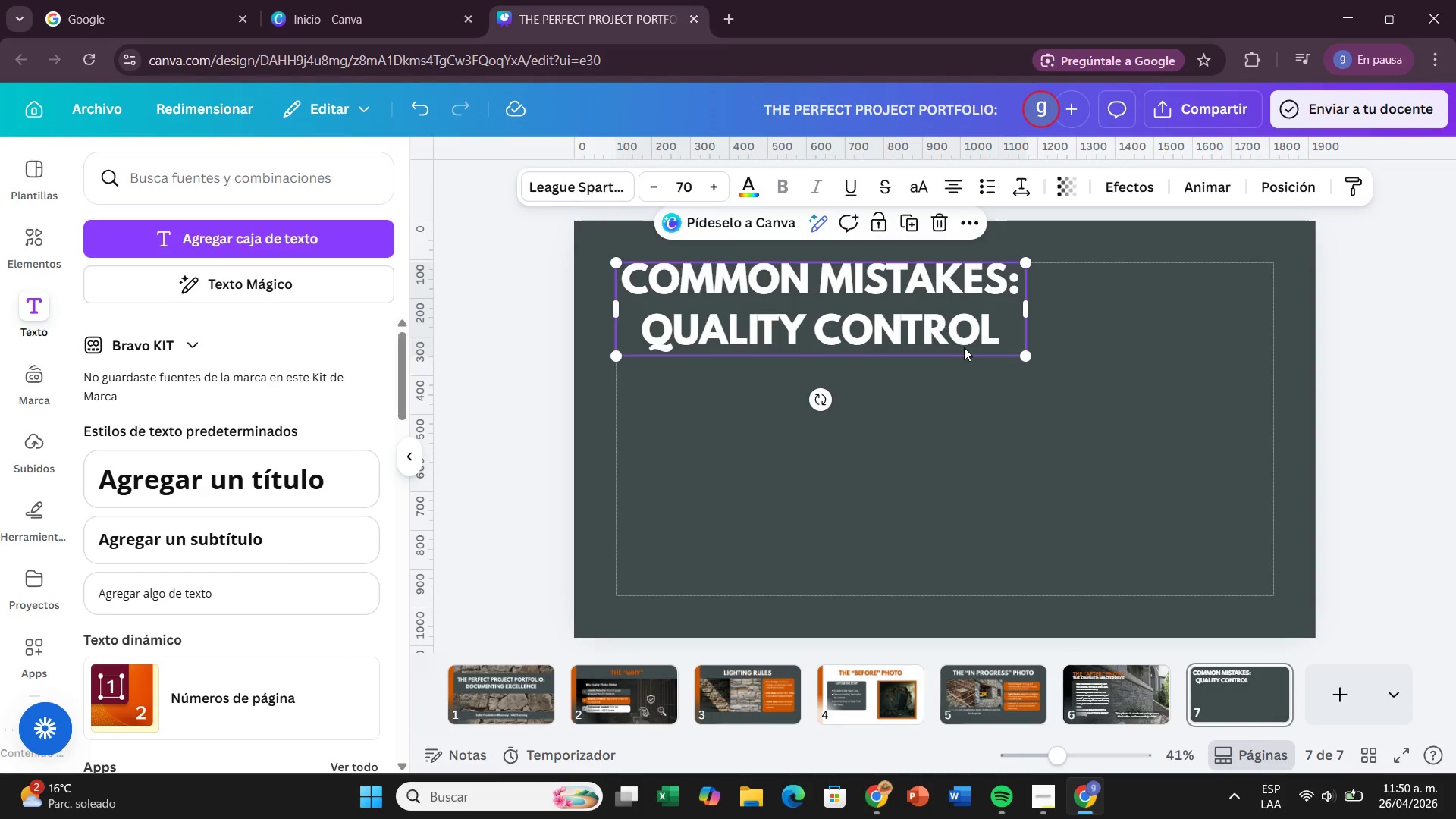 
wait(18.05)
 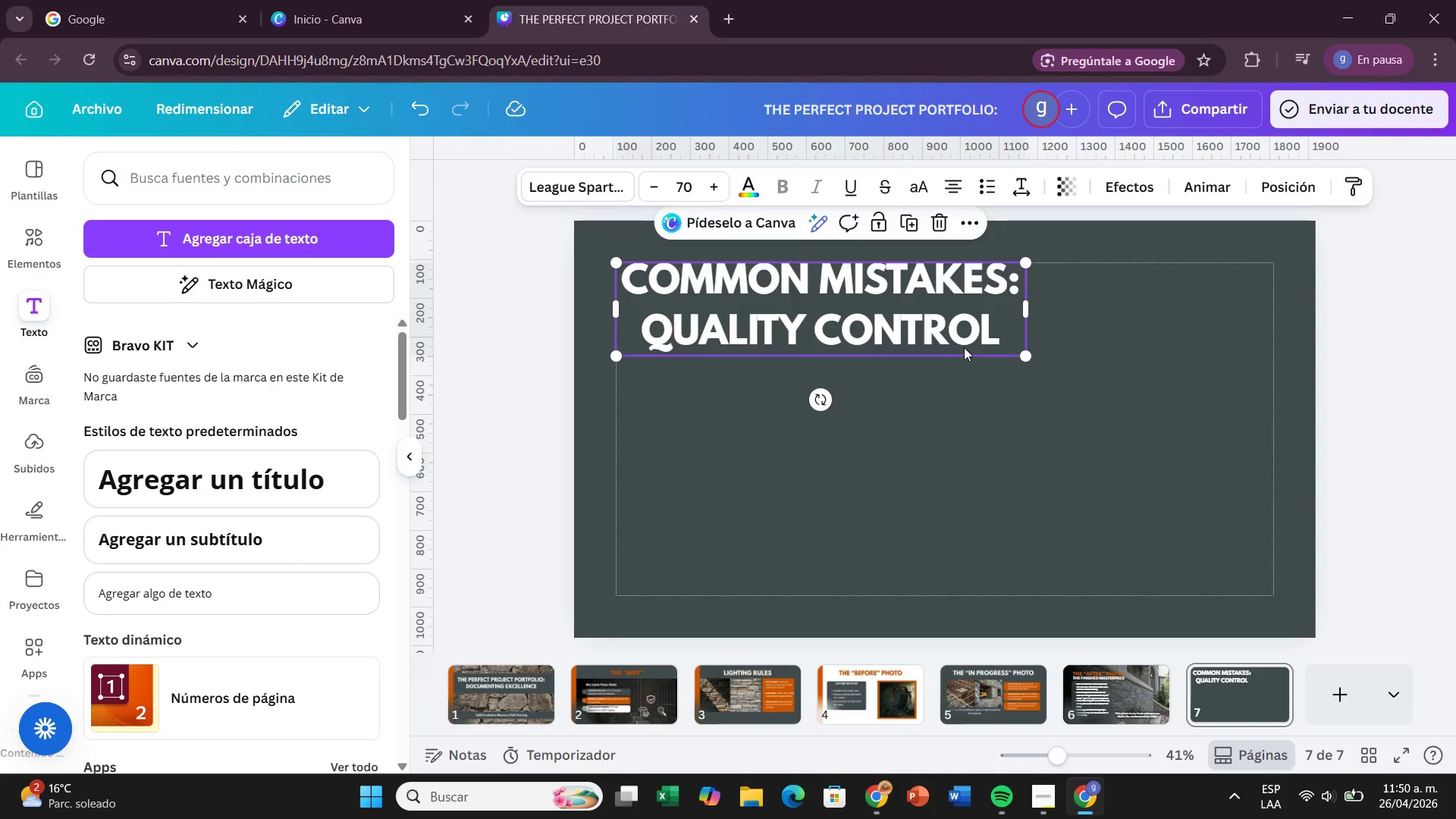 
left_click_drag(start_coordinate=[1033, 309], to_coordinate=[1284, 330])
 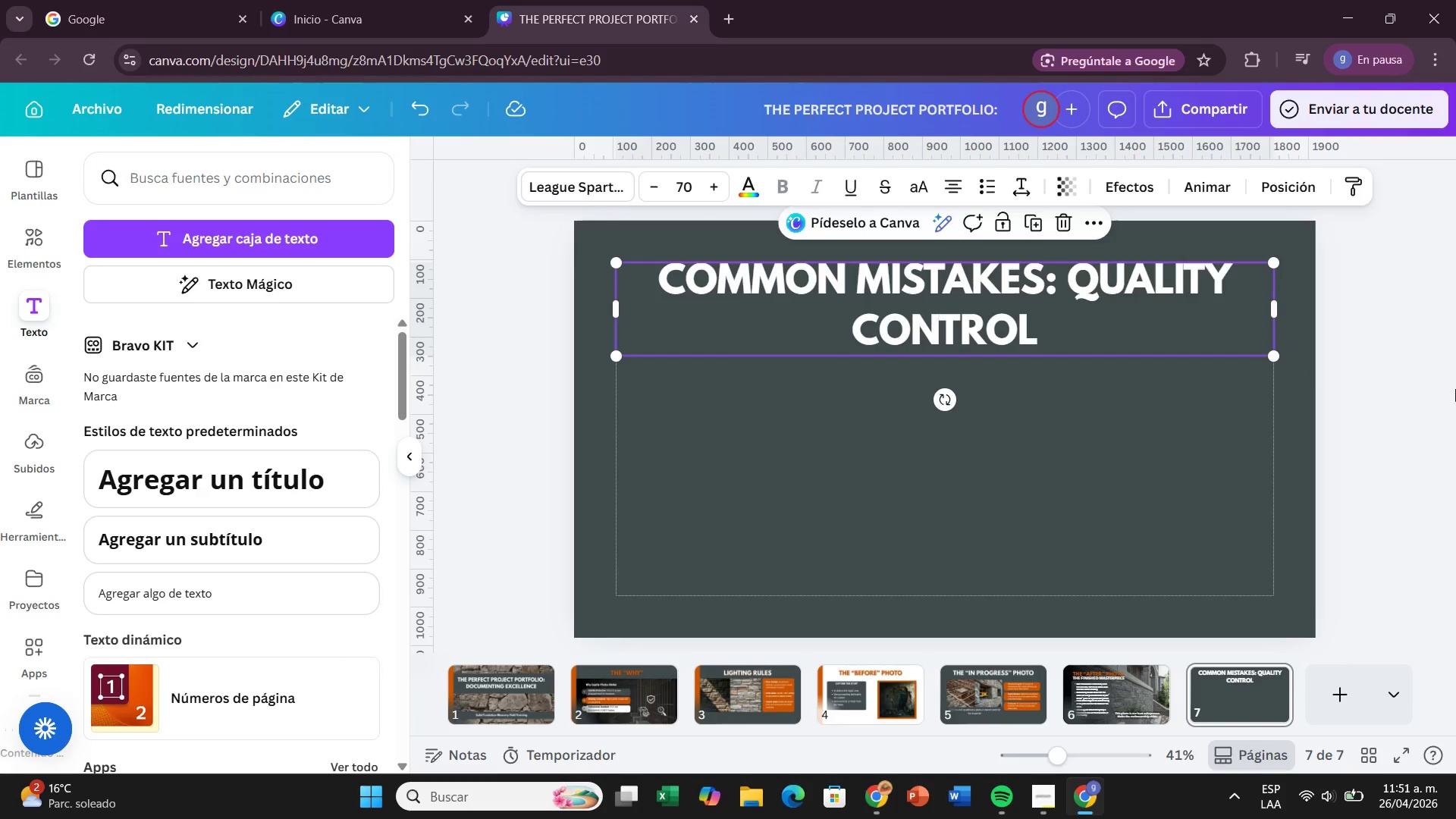 
left_click([1455, 389])
 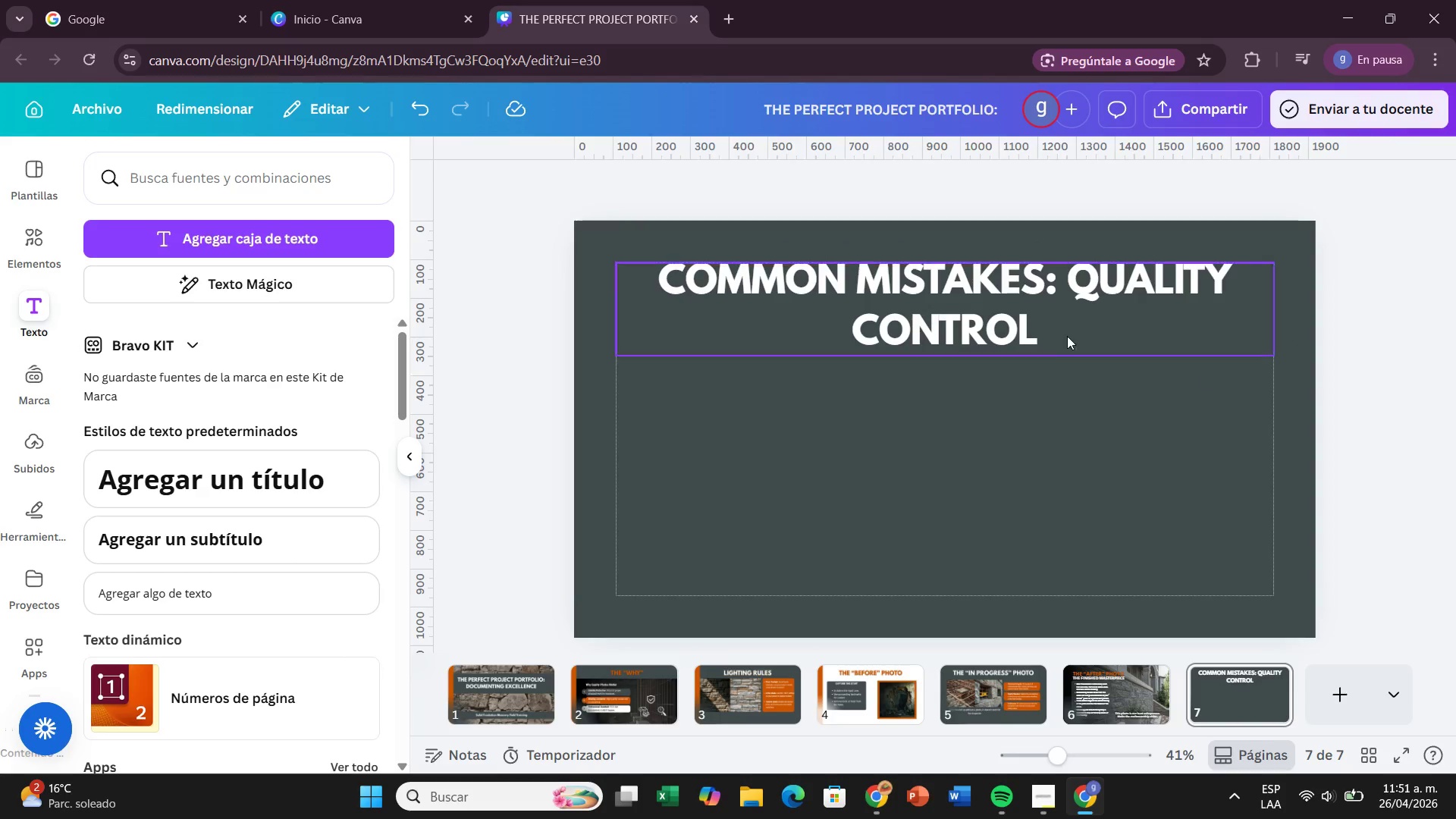 
left_click([1062, 334])
 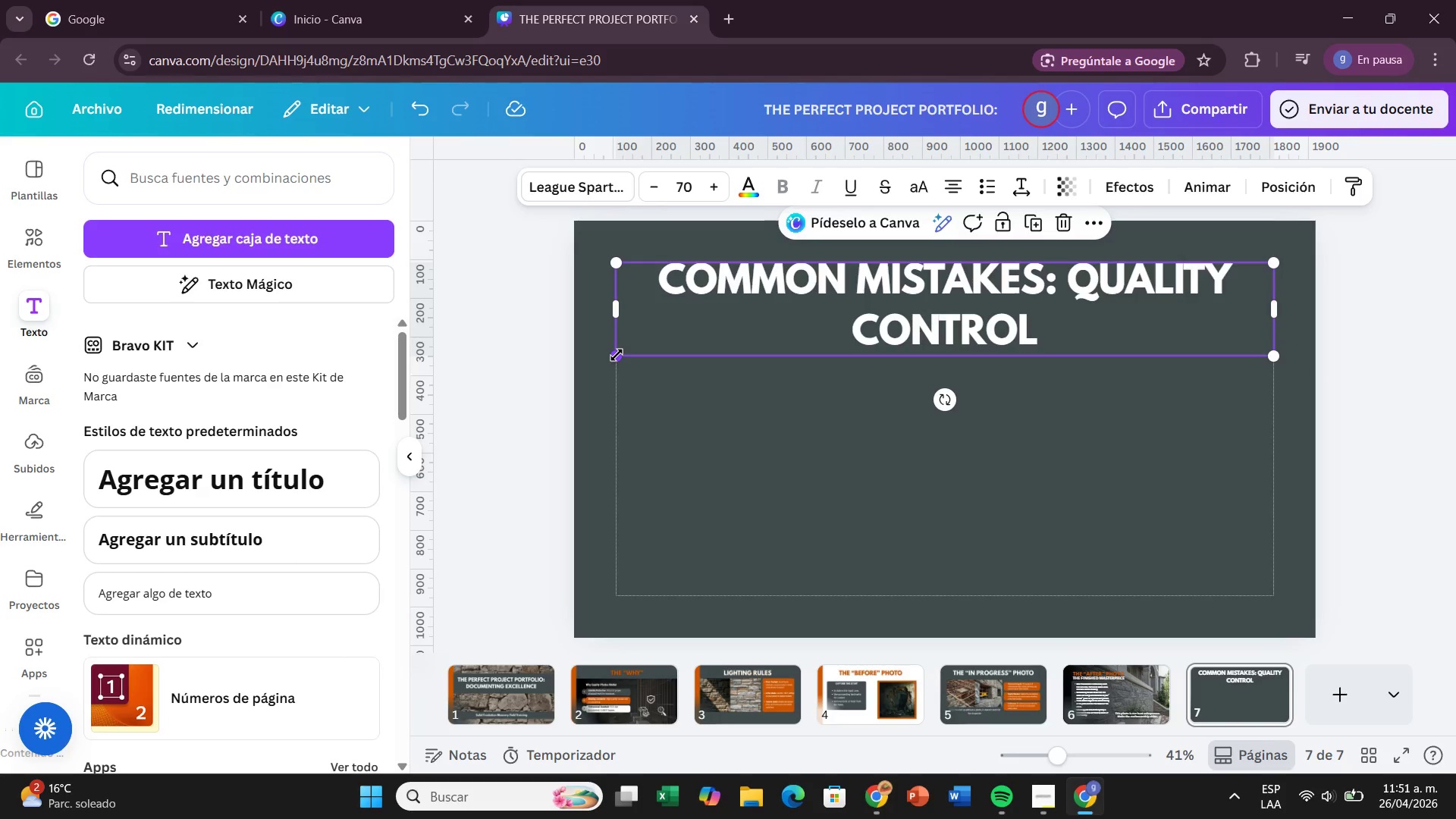 
left_click_drag(start_coordinate=[617, 355], to_coordinate=[689, 328])
 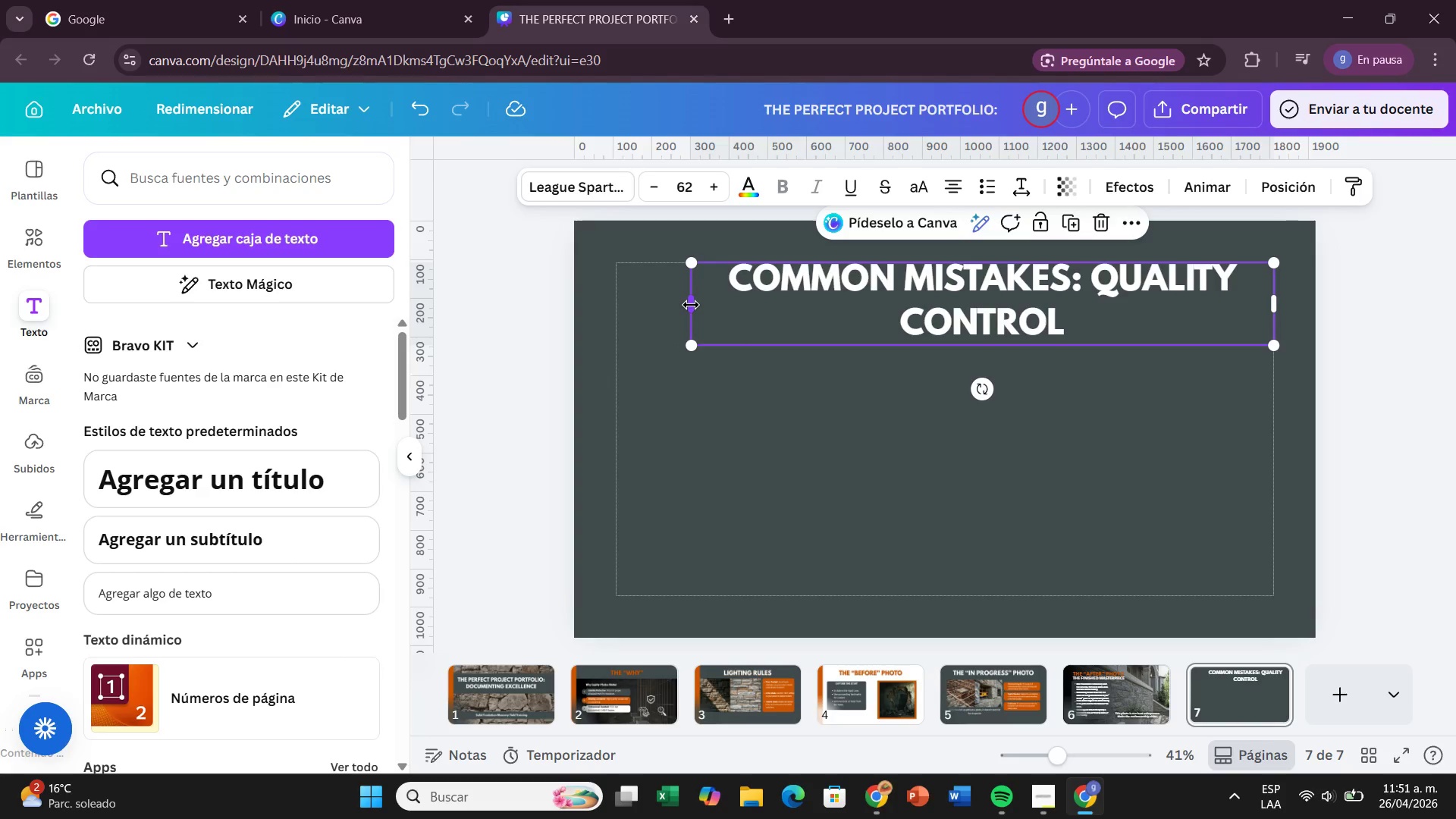 
left_click_drag(start_coordinate=[691, 305], to_coordinate=[617, 303])
 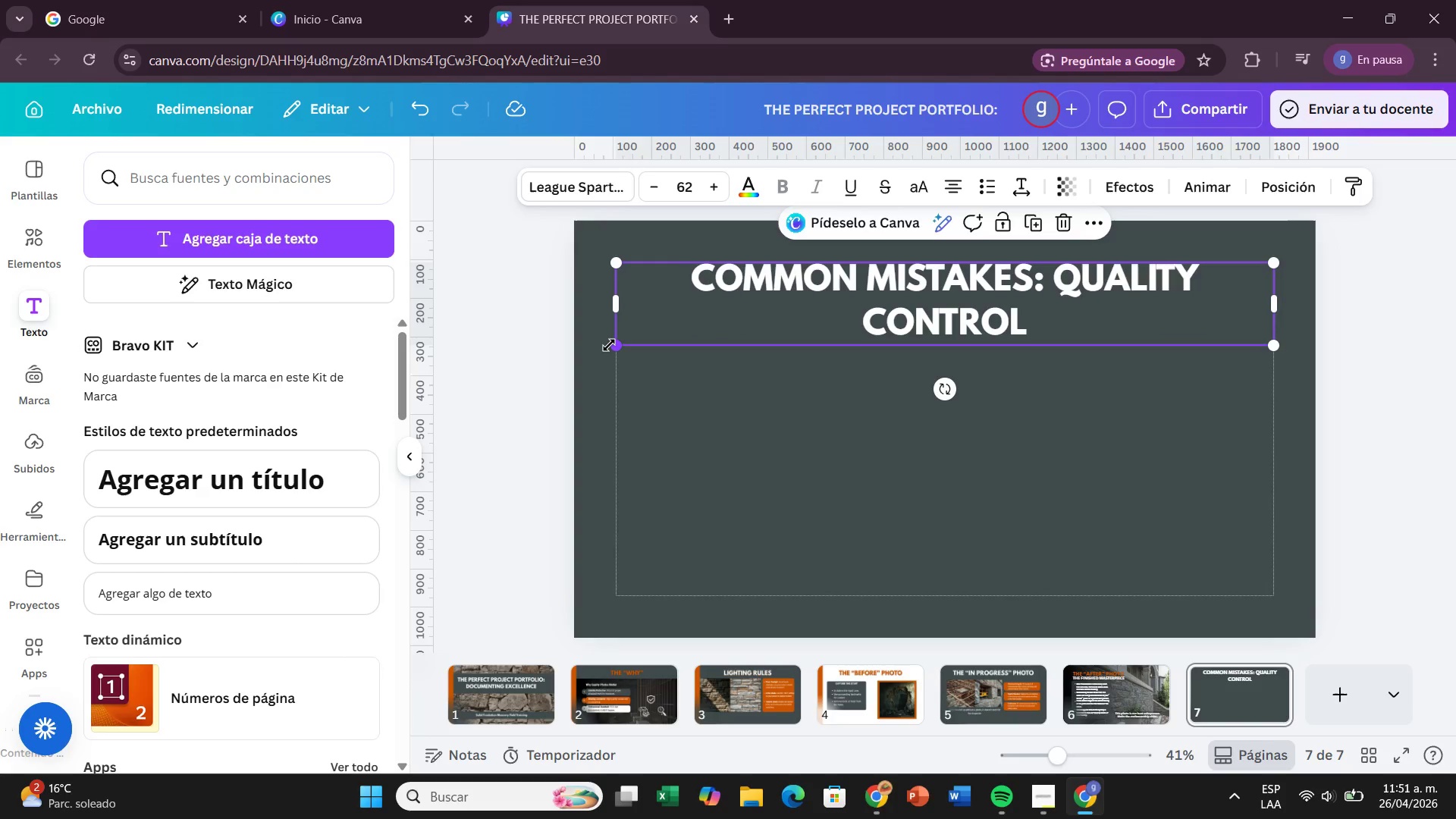 
left_click_drag(start_coordinate=[609, 344], to_coordinate=[663, 328])
 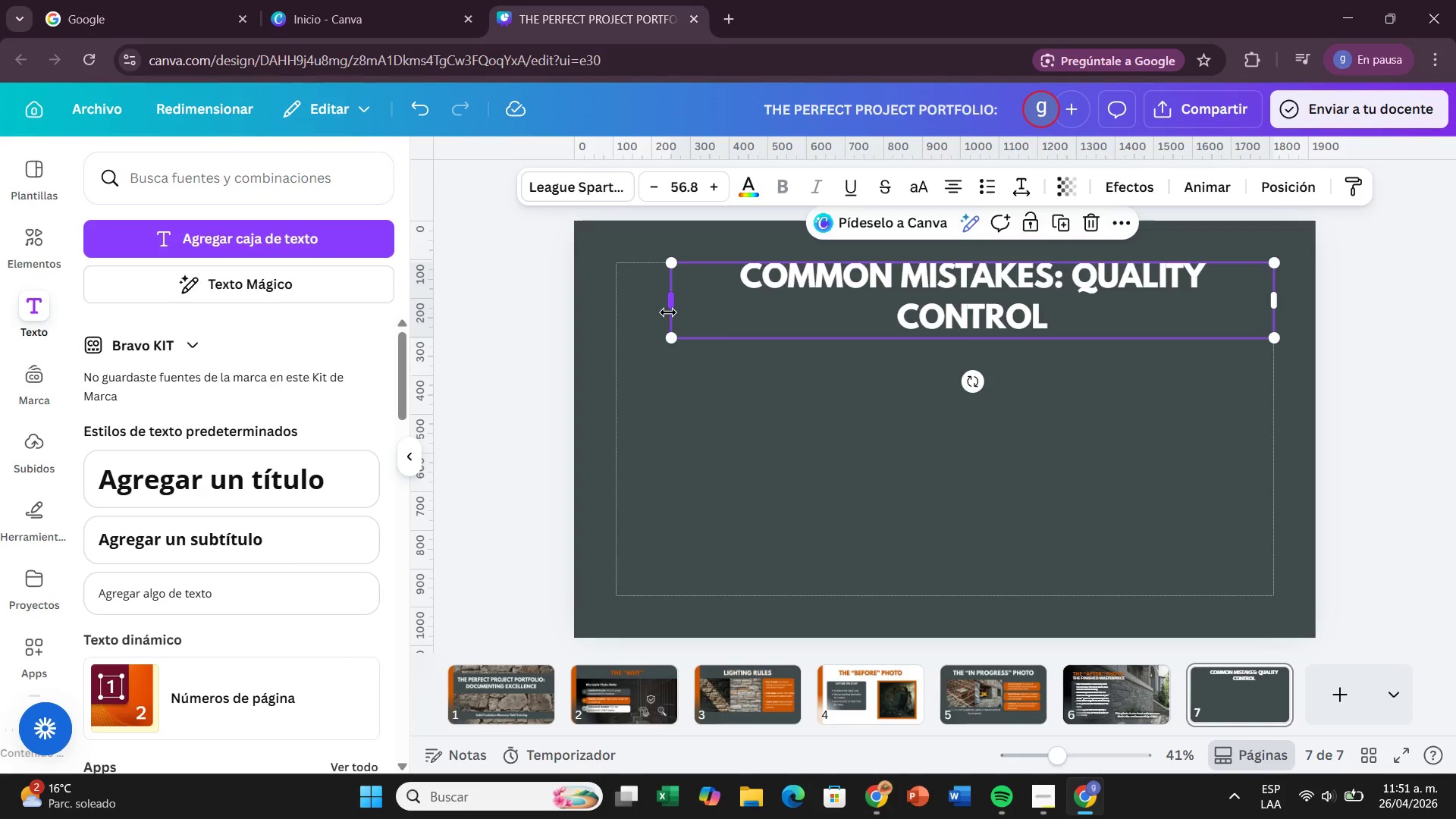 
left_click_drag(start_coordinate=[668, 312], to_coordinate=[607, 309])
 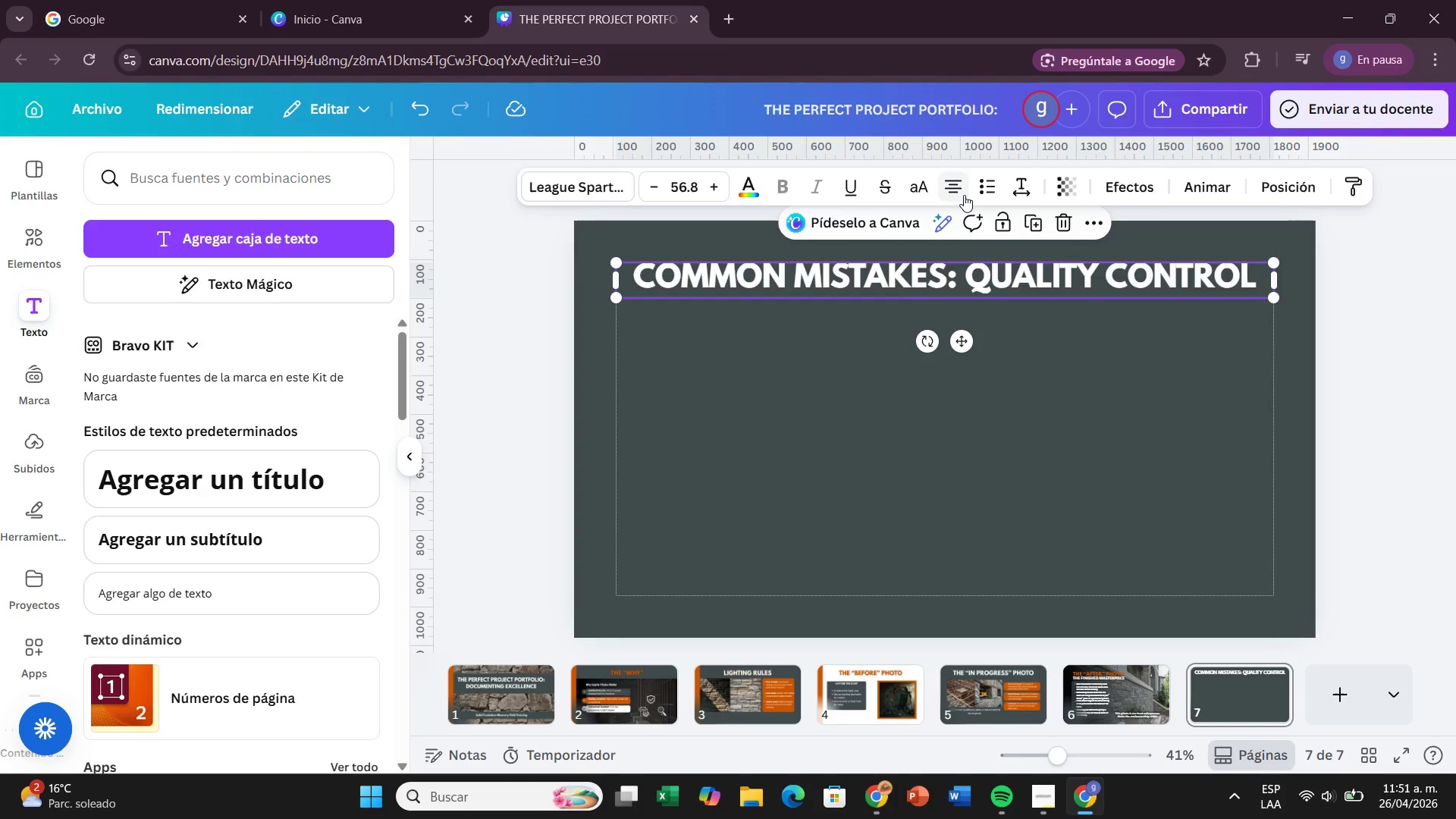 
left_click([964, 195])
 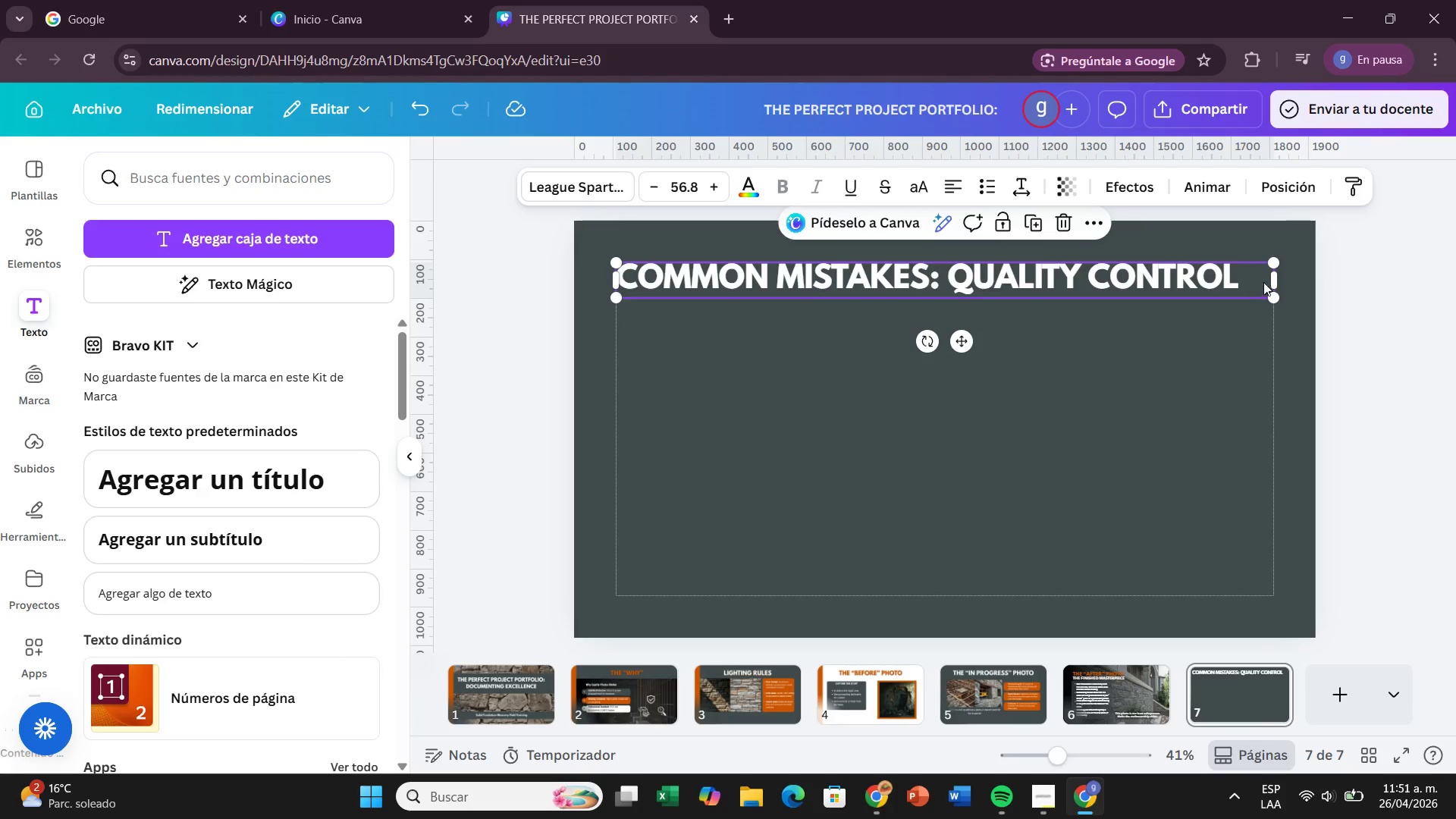 
left_click_drag(start_coordinate=[1276, 282], to_coordinate=[1243, 286])
 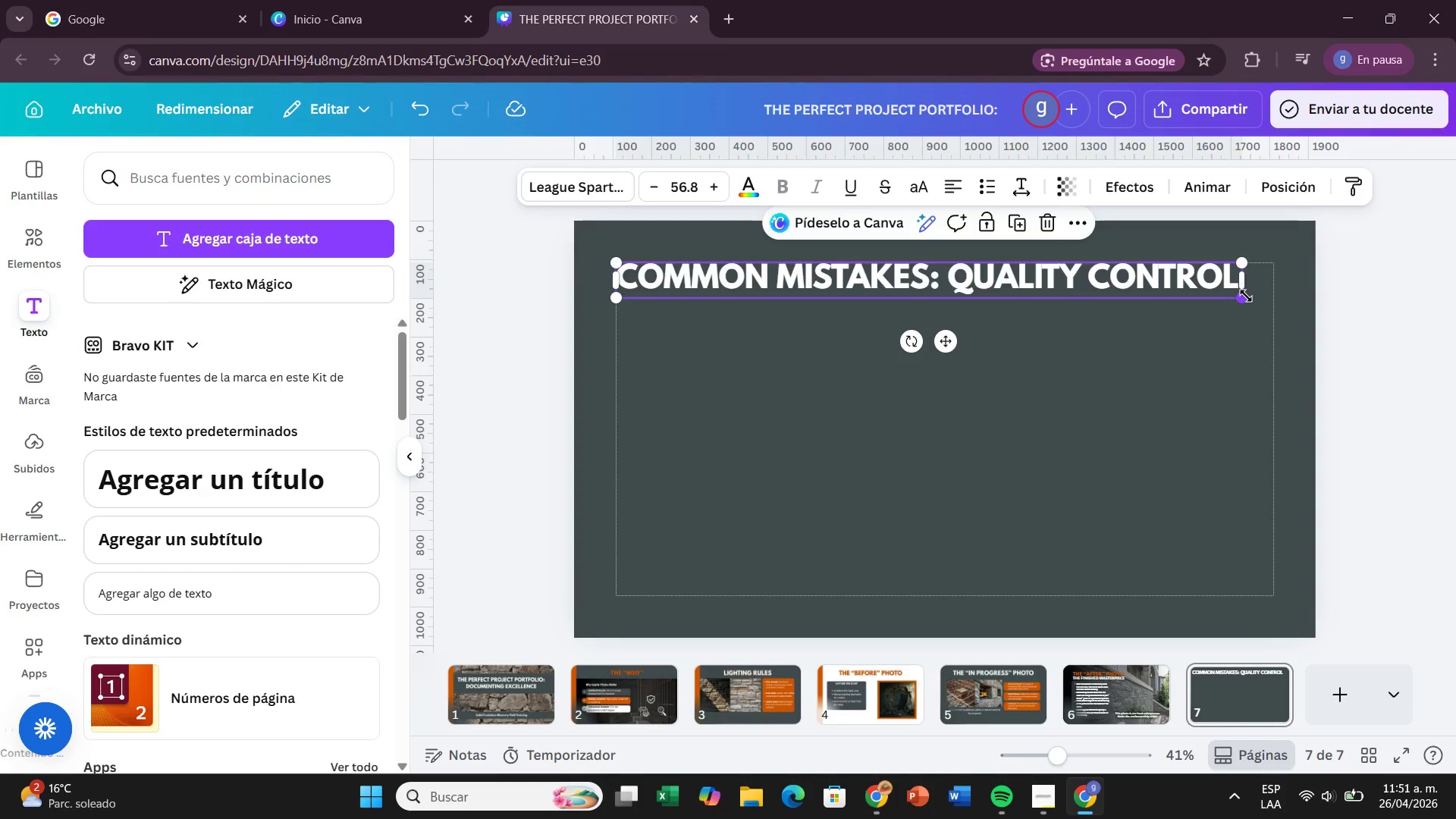 
left_click_drag(start_coordinate=[1246, 296], to_coordinate=[1279, 303])
 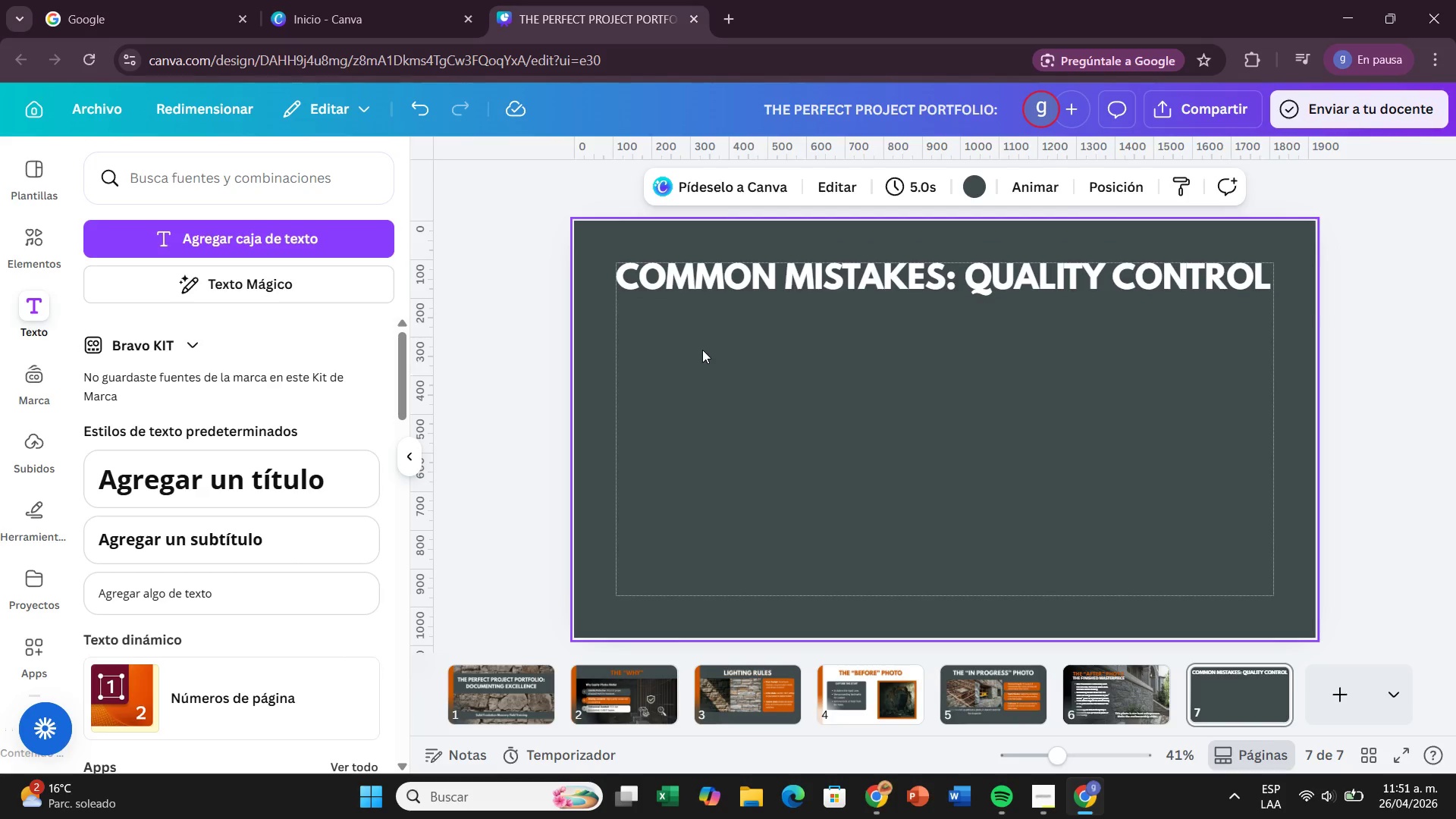 
wait(5.05)
 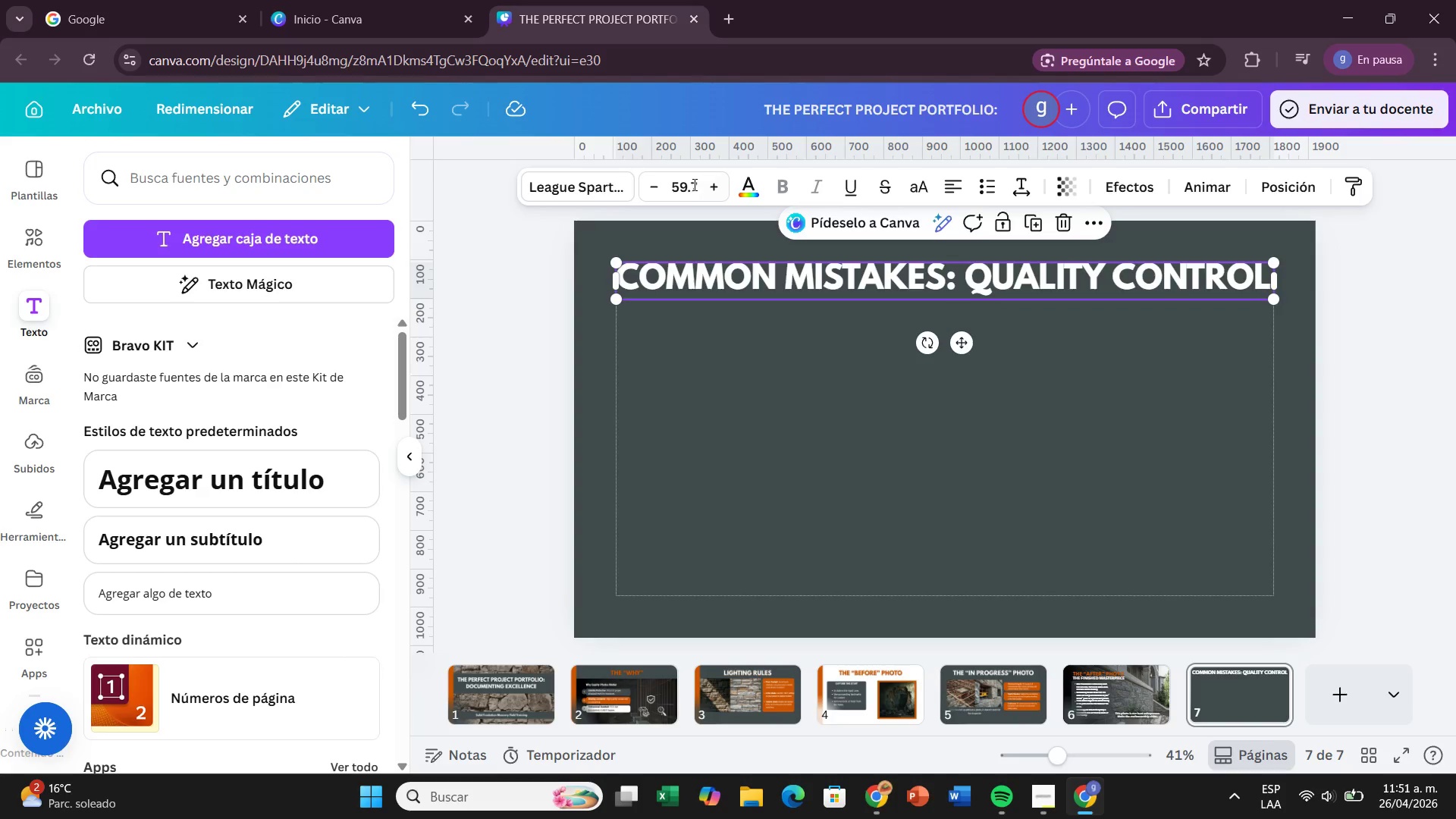 
left_click([706, 287])
 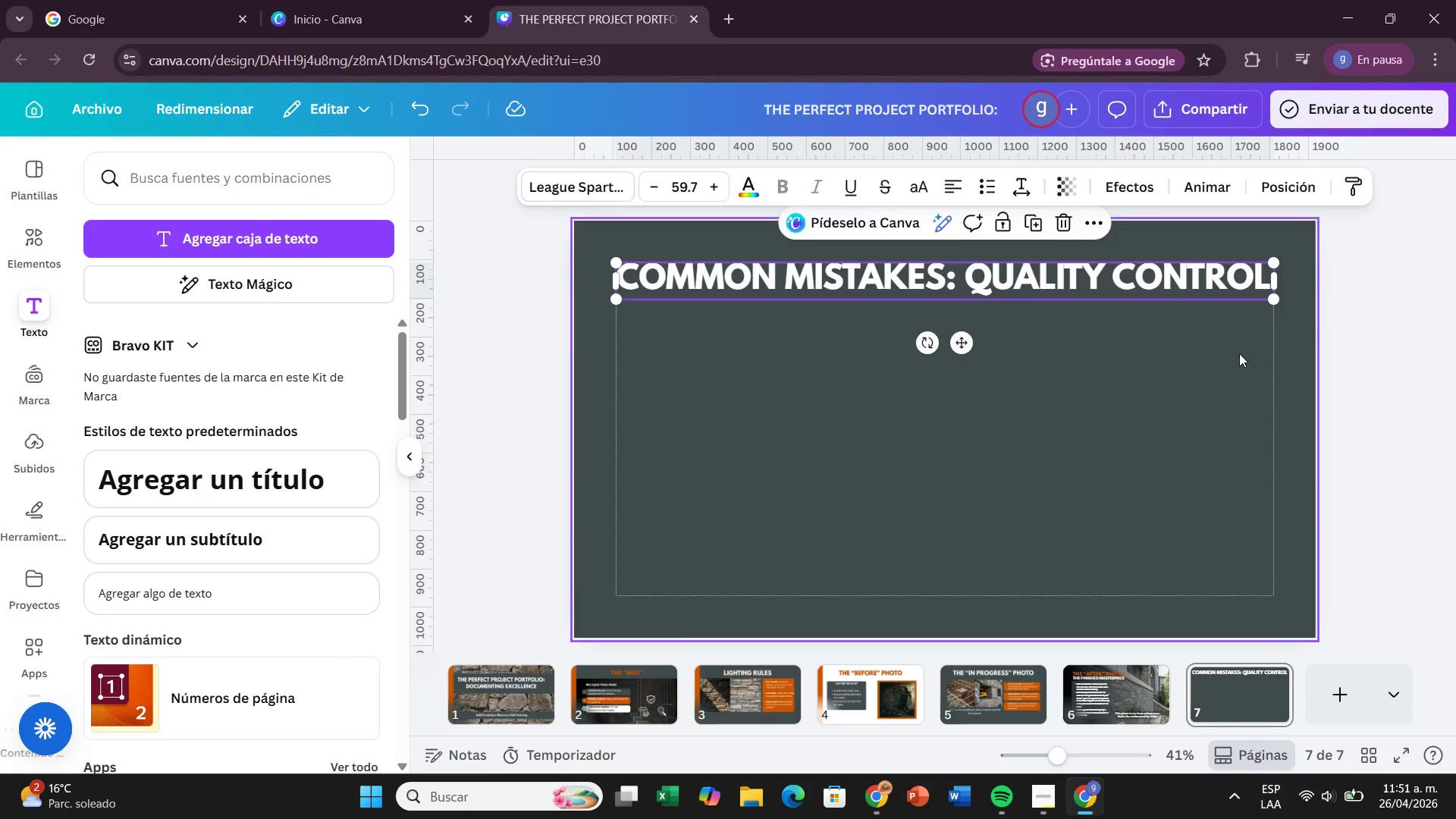 
left_click([1370, 353])
 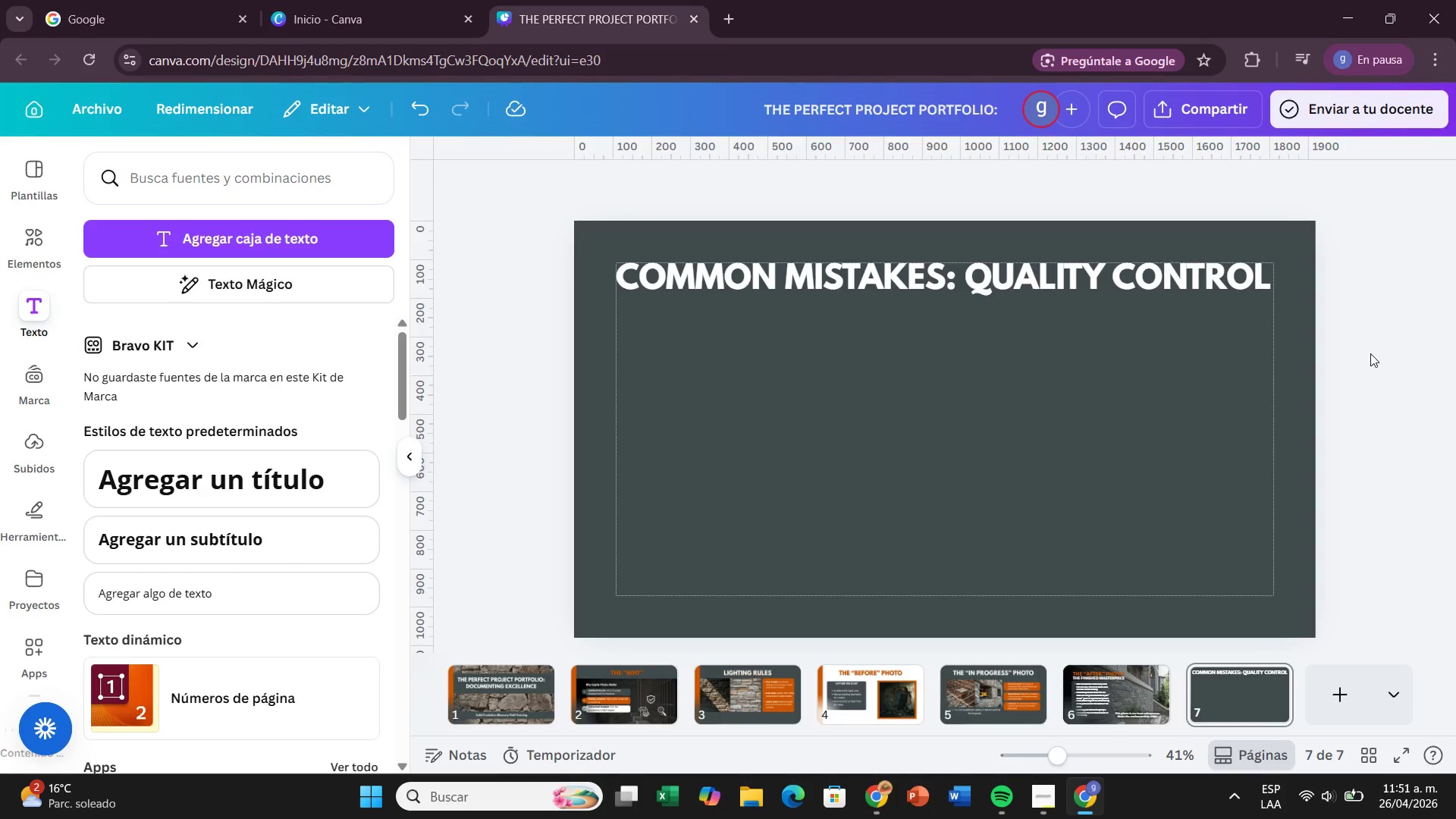 
wait(19.31)
 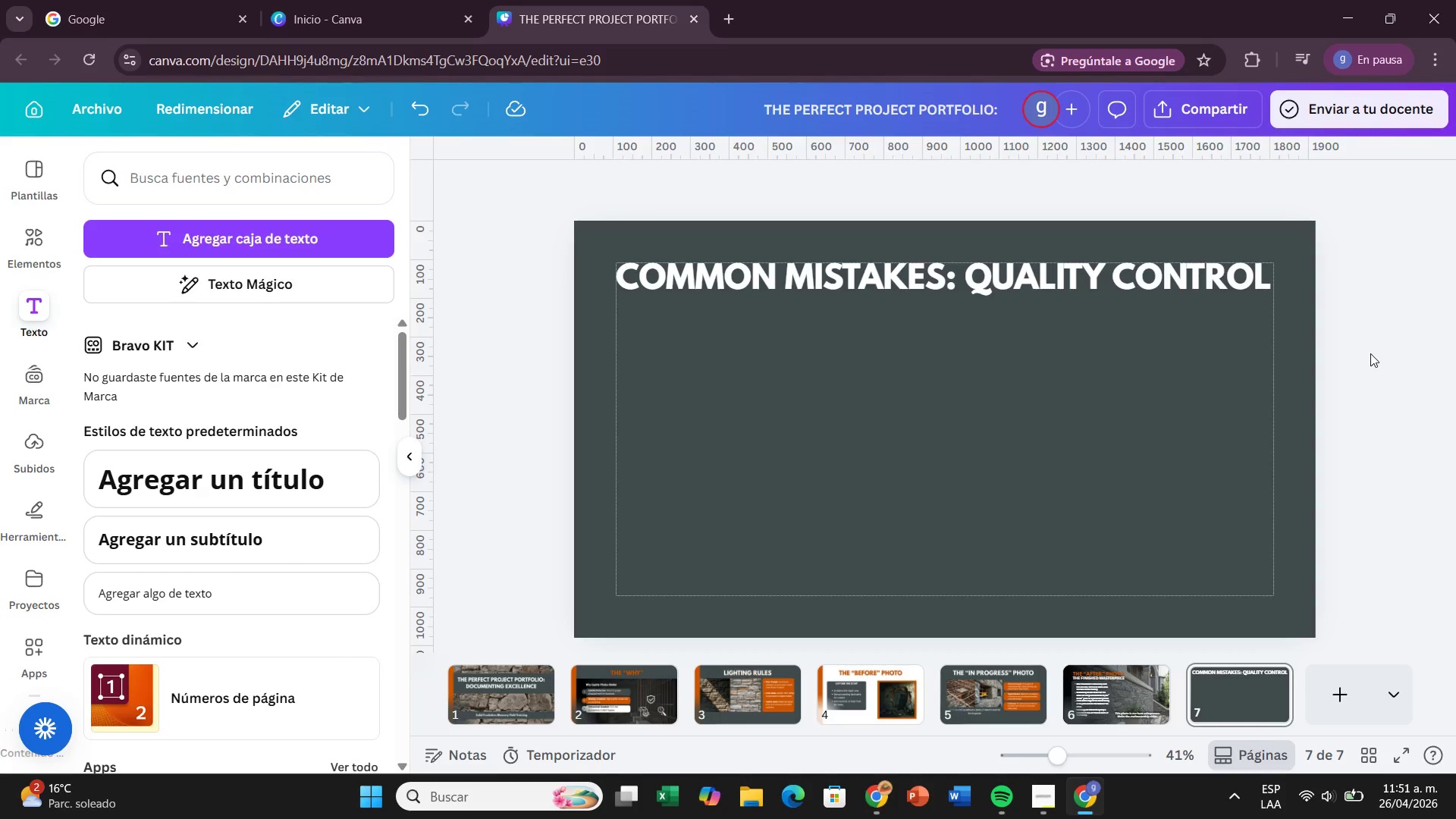 
left_click([930, 235])
 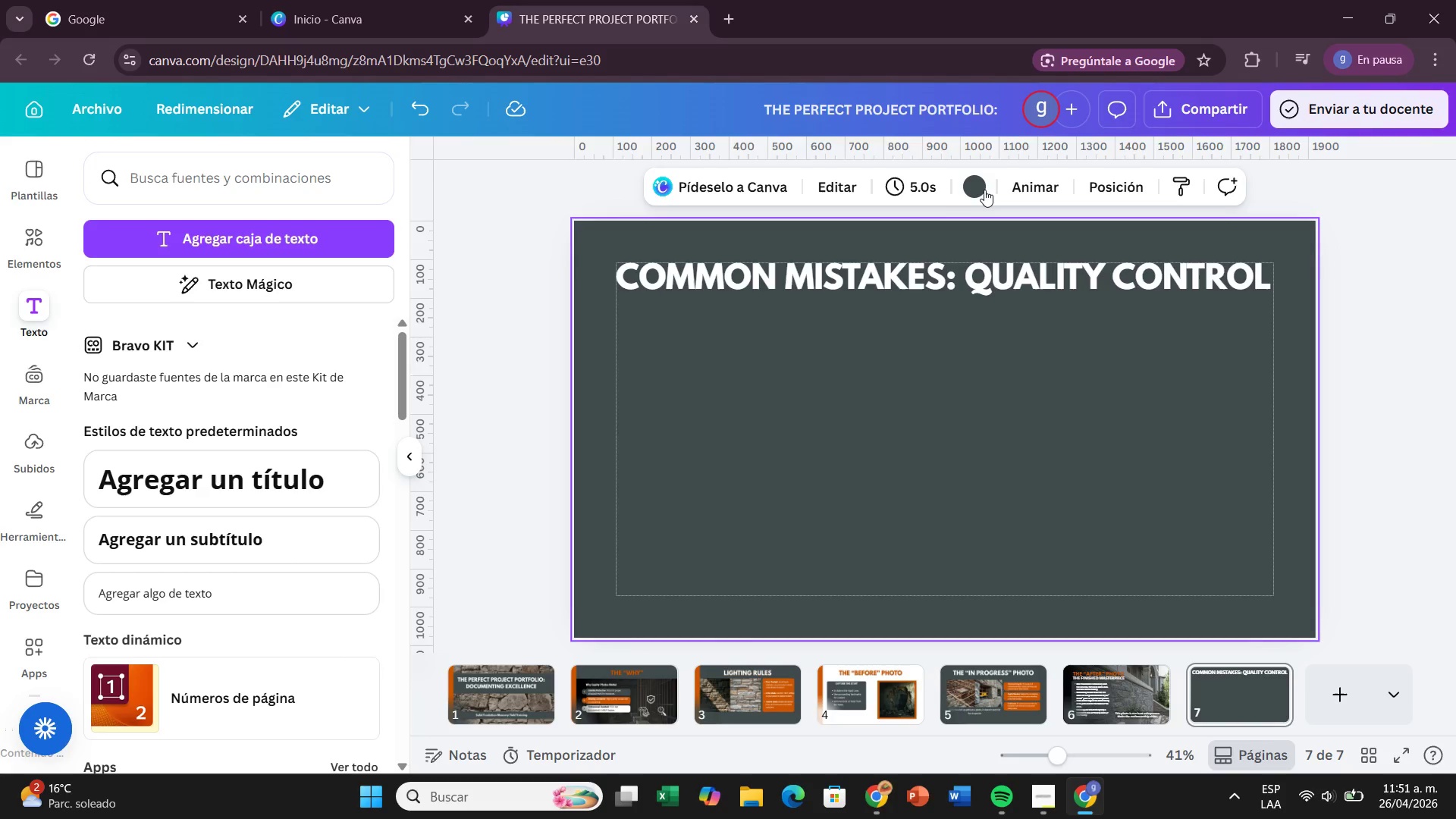 
left_click([983, 190])
 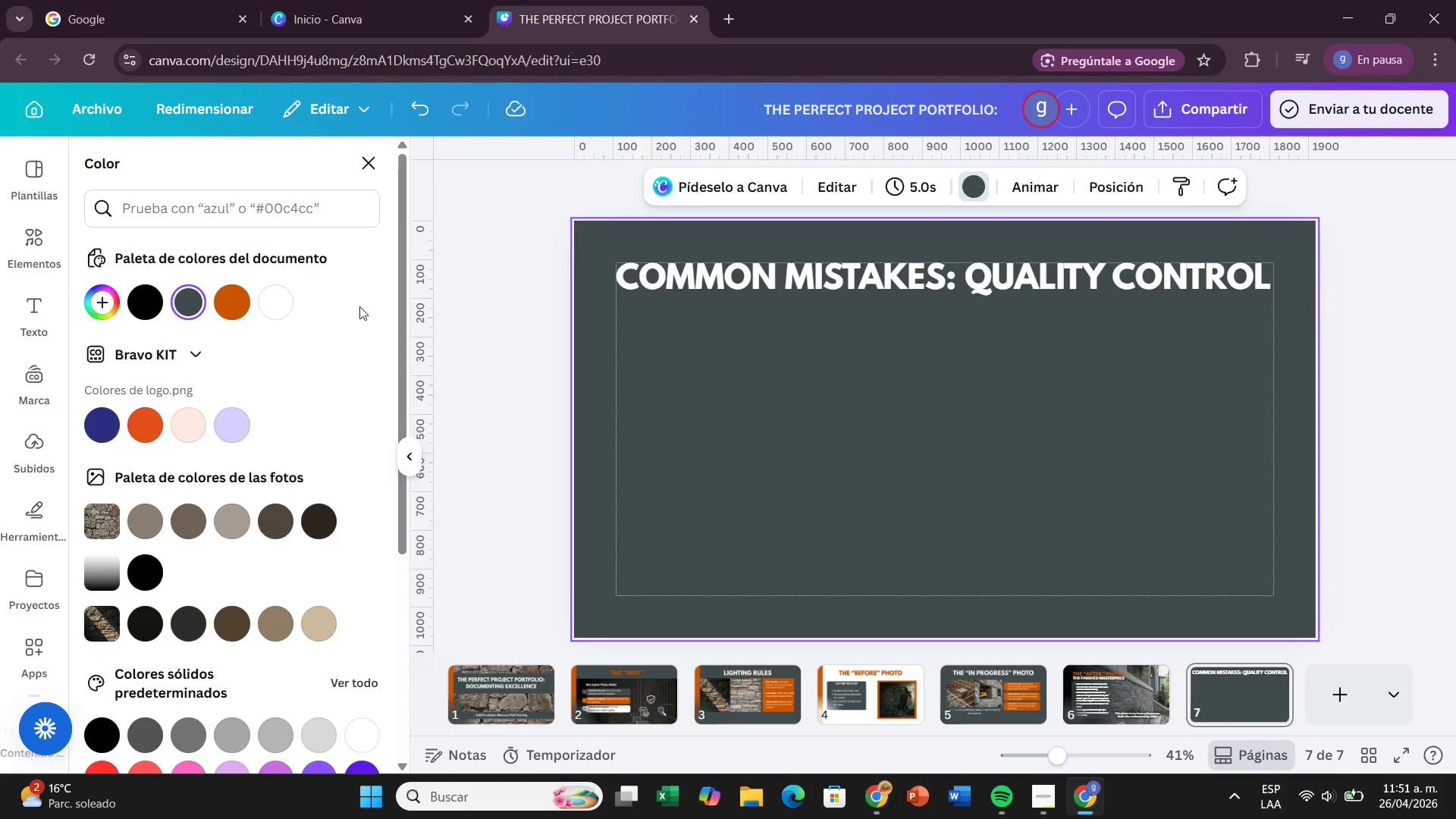 
left_click([240, 293])
 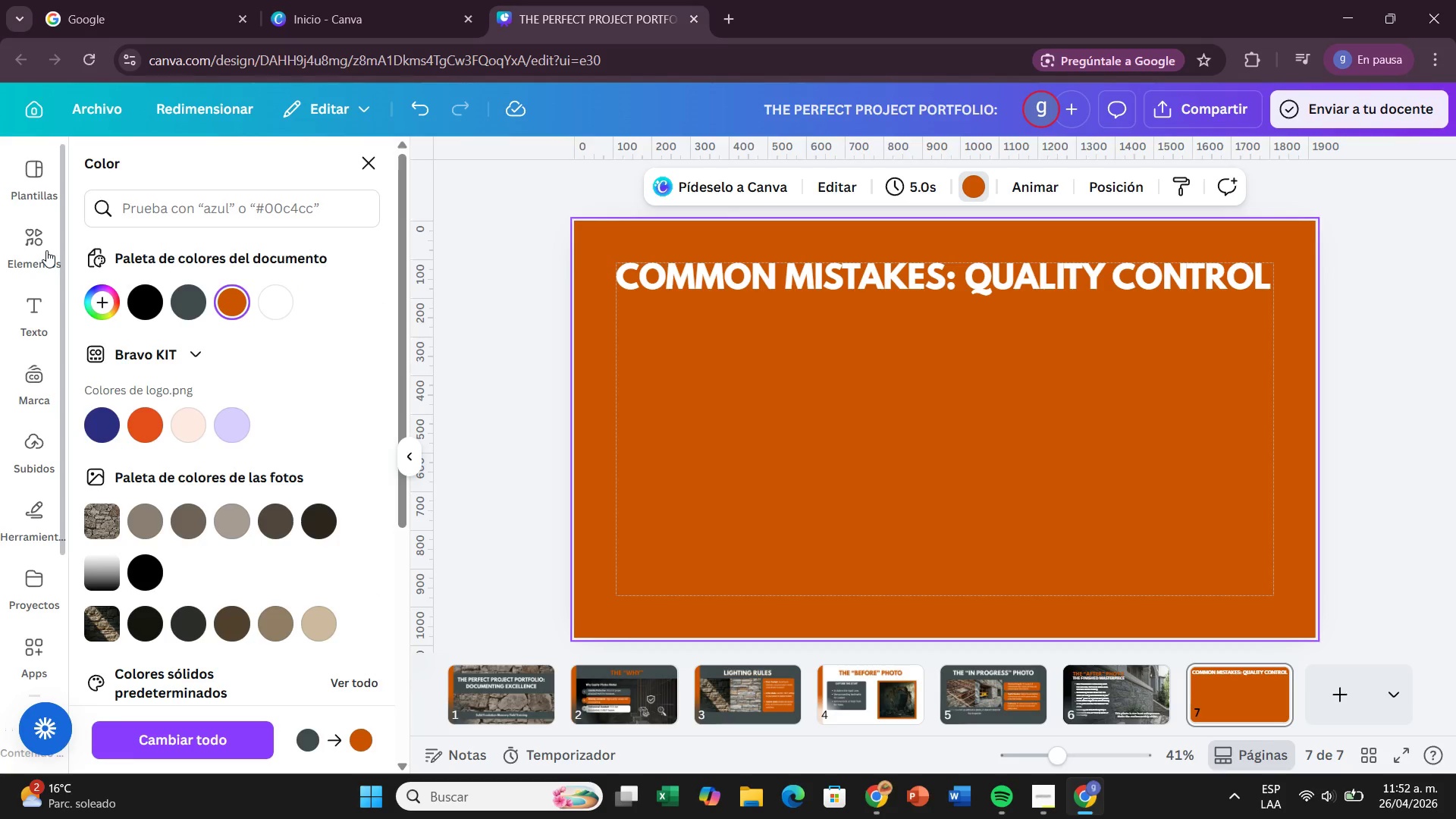 
wait(6.3)
 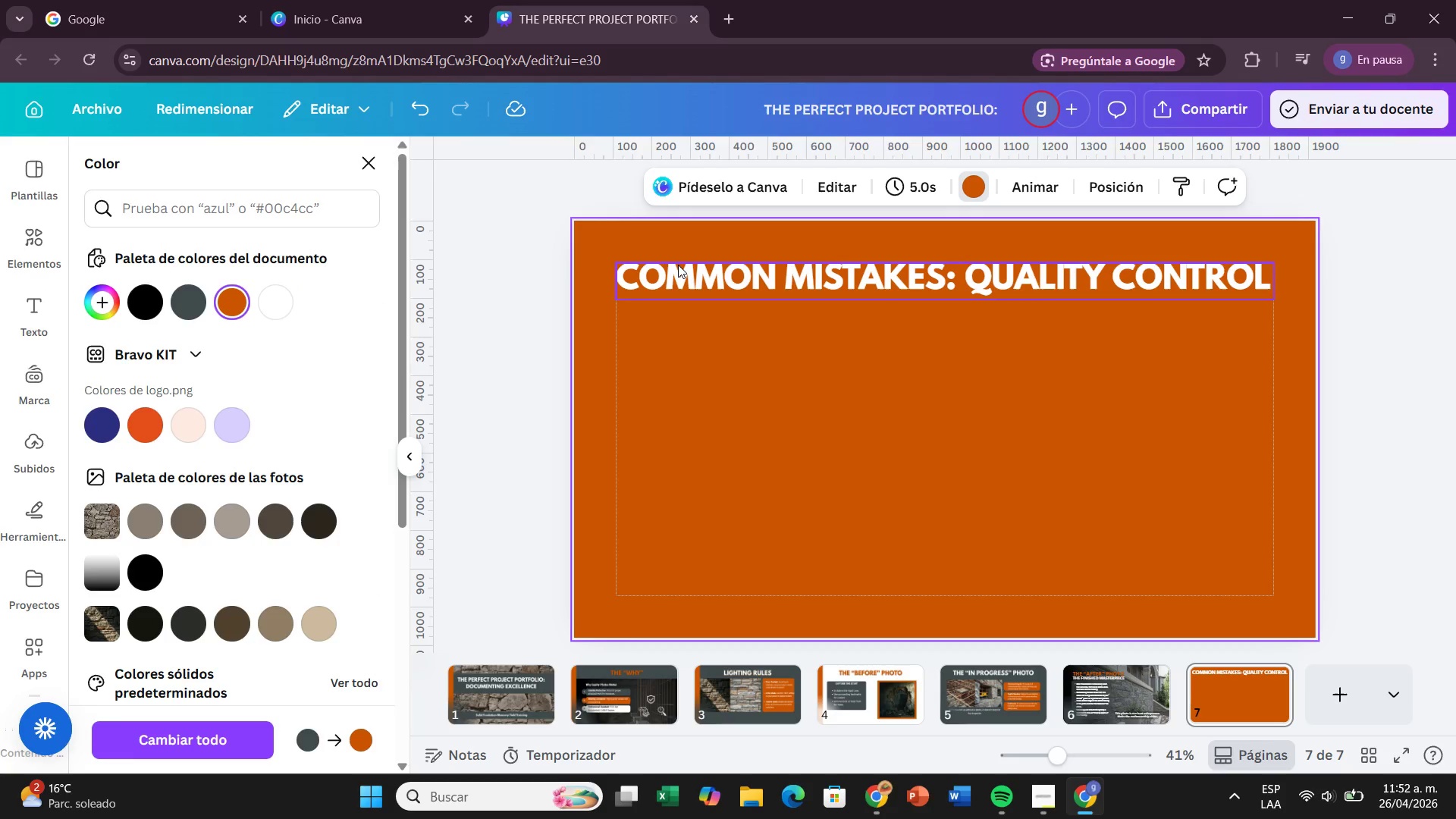 
left_click([47, 256])
 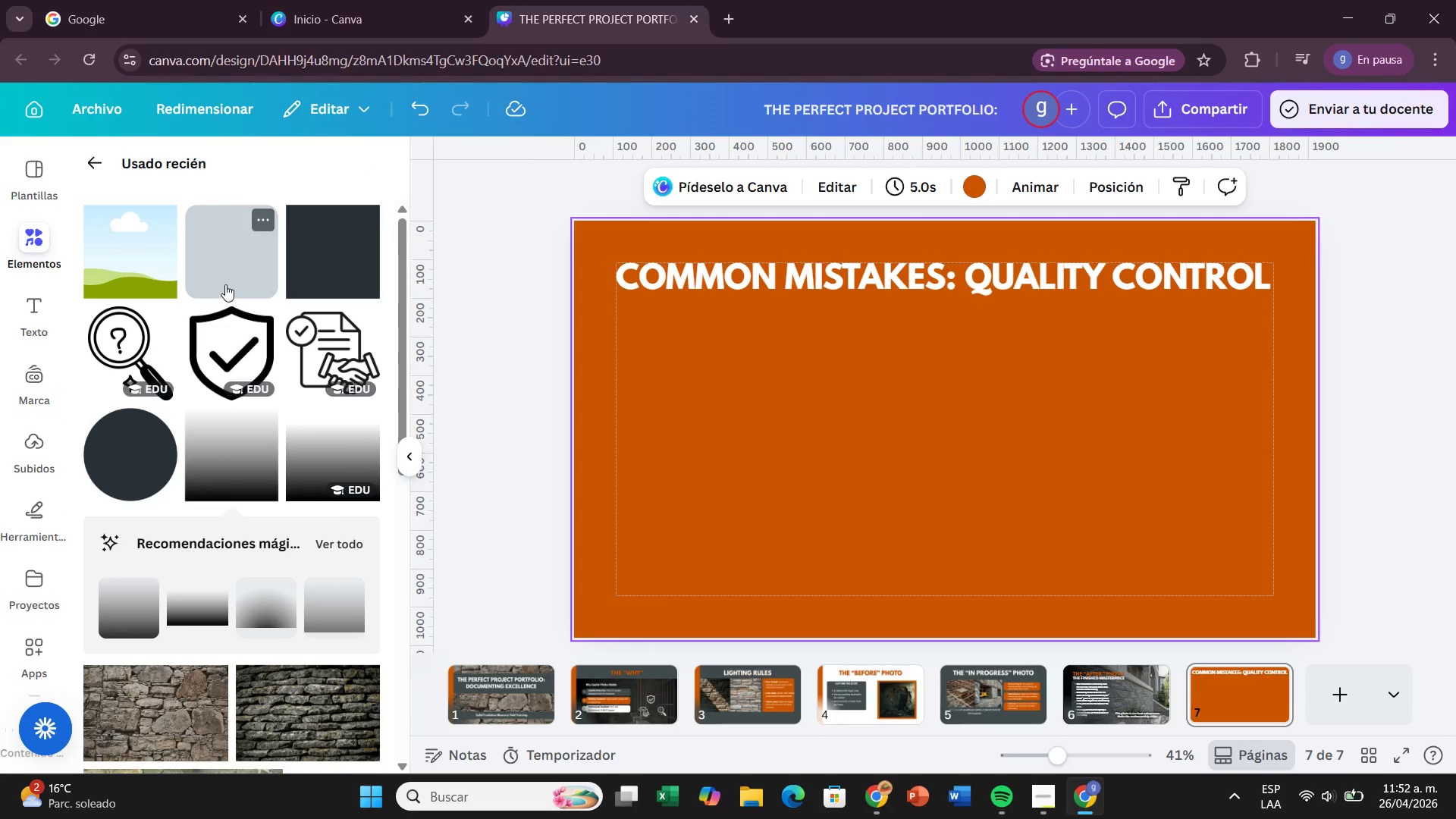 
left_click([228, 278])
 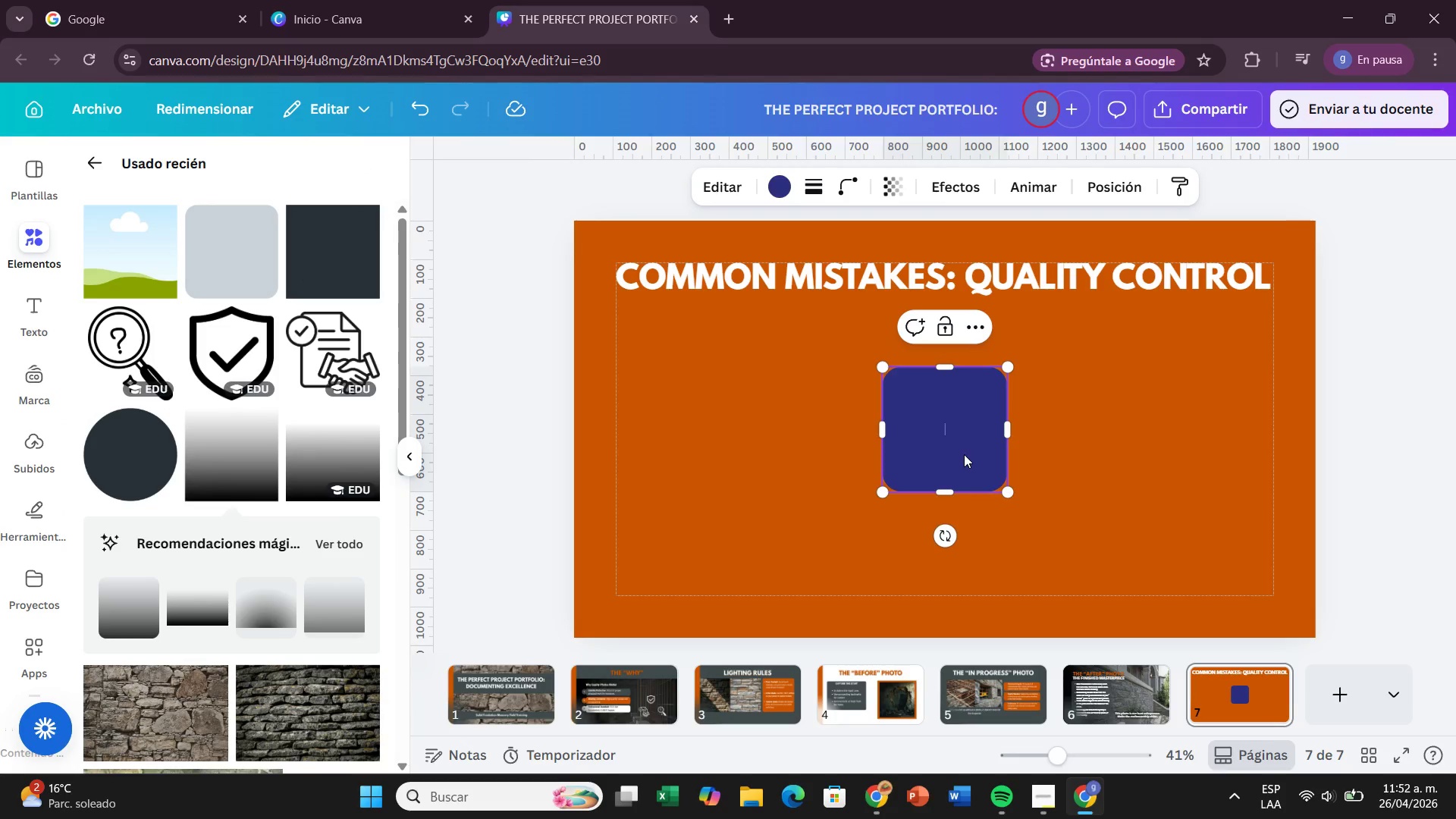 
left_click_drag(start_coordinate=[964, 454], to_coordinate=[705, 383])
 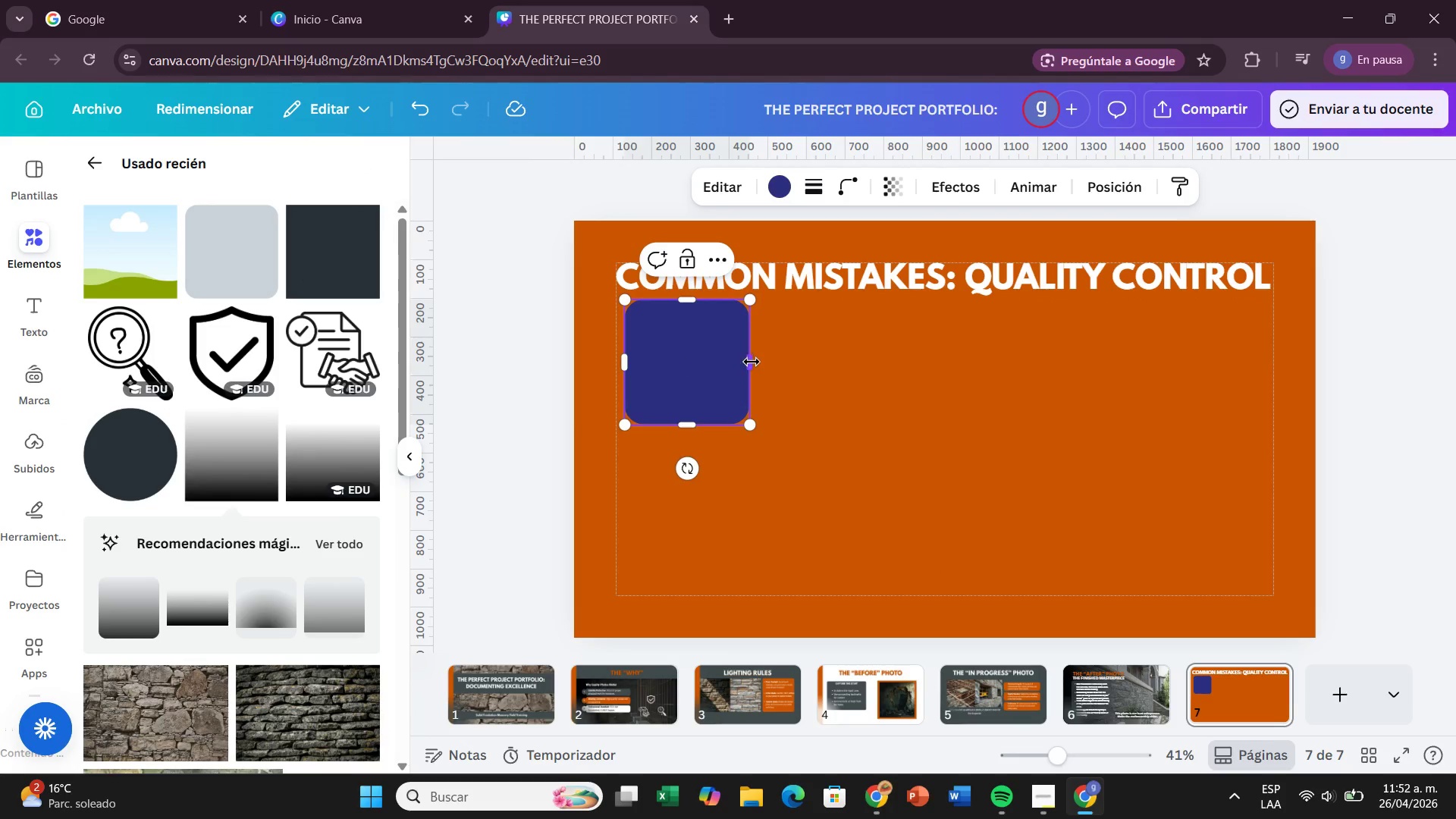 
left_click_drag(start_coordinate=[752, 362], to_coordinate=[951, 372])
 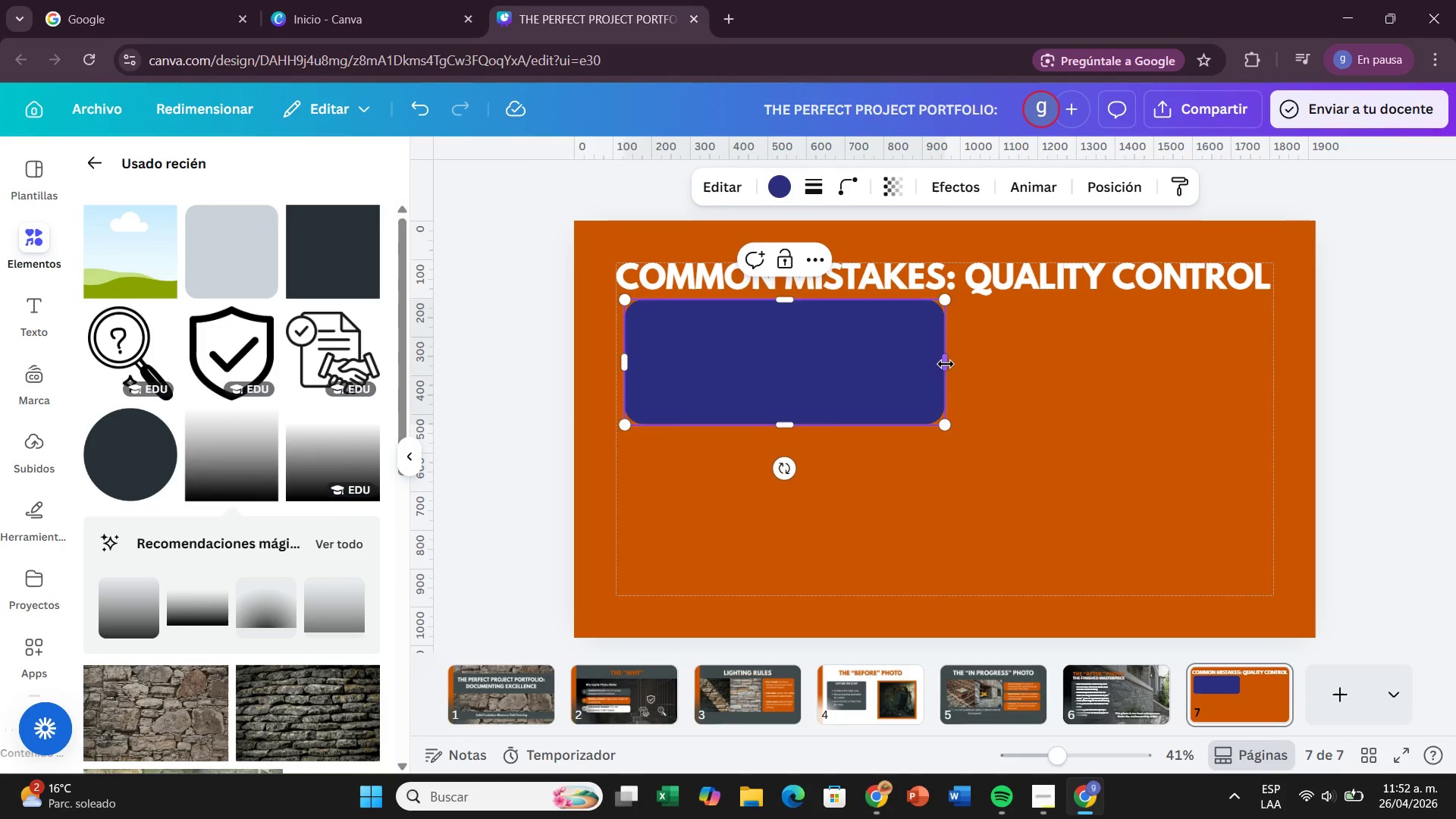 
left_click_drag(start_coordinate=[948, 363], to_coordinate=[936, 363])
 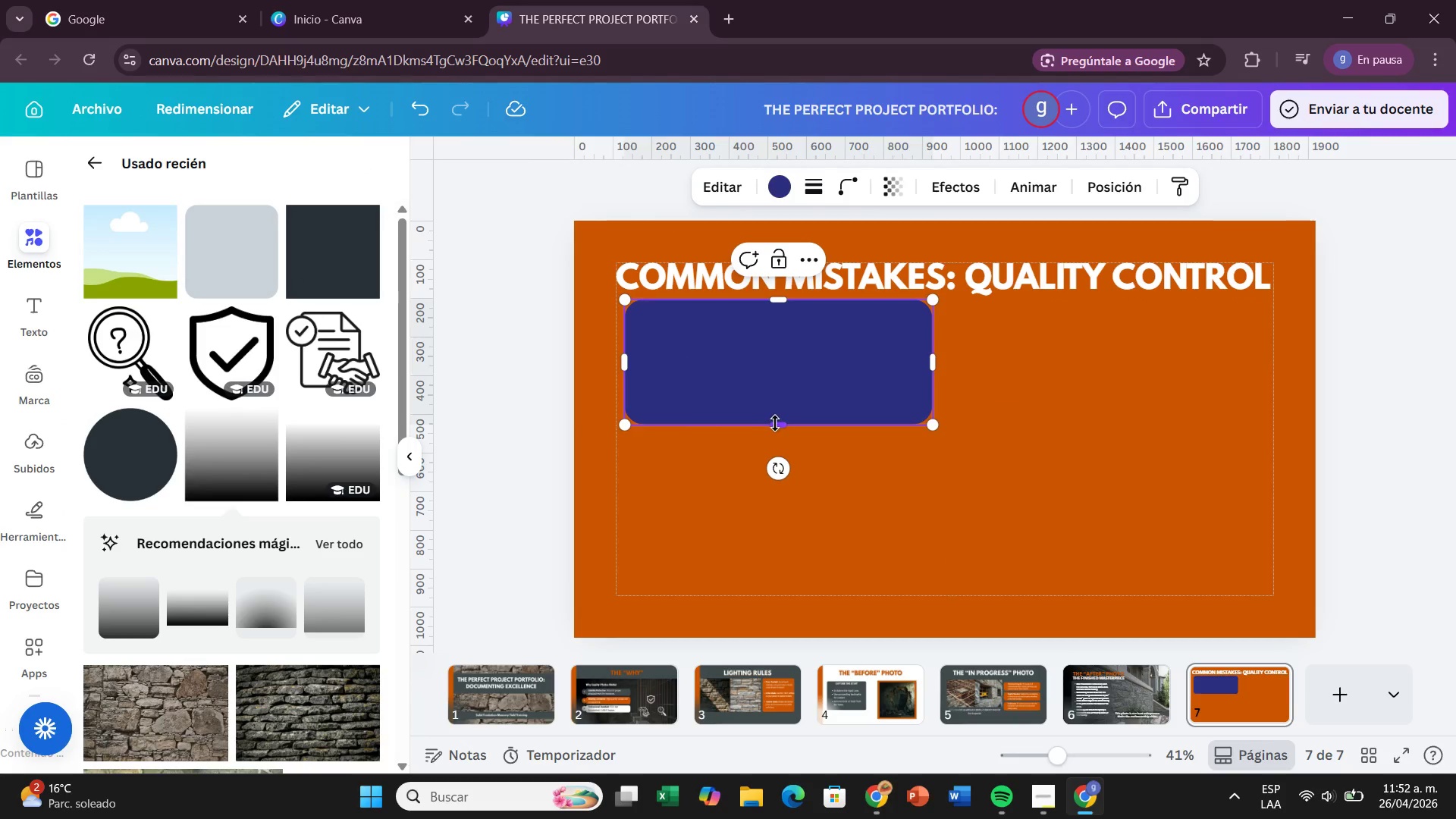 
left_click_drag(start_coordinate=[776, 423], to_coordinate=[789, 591])
 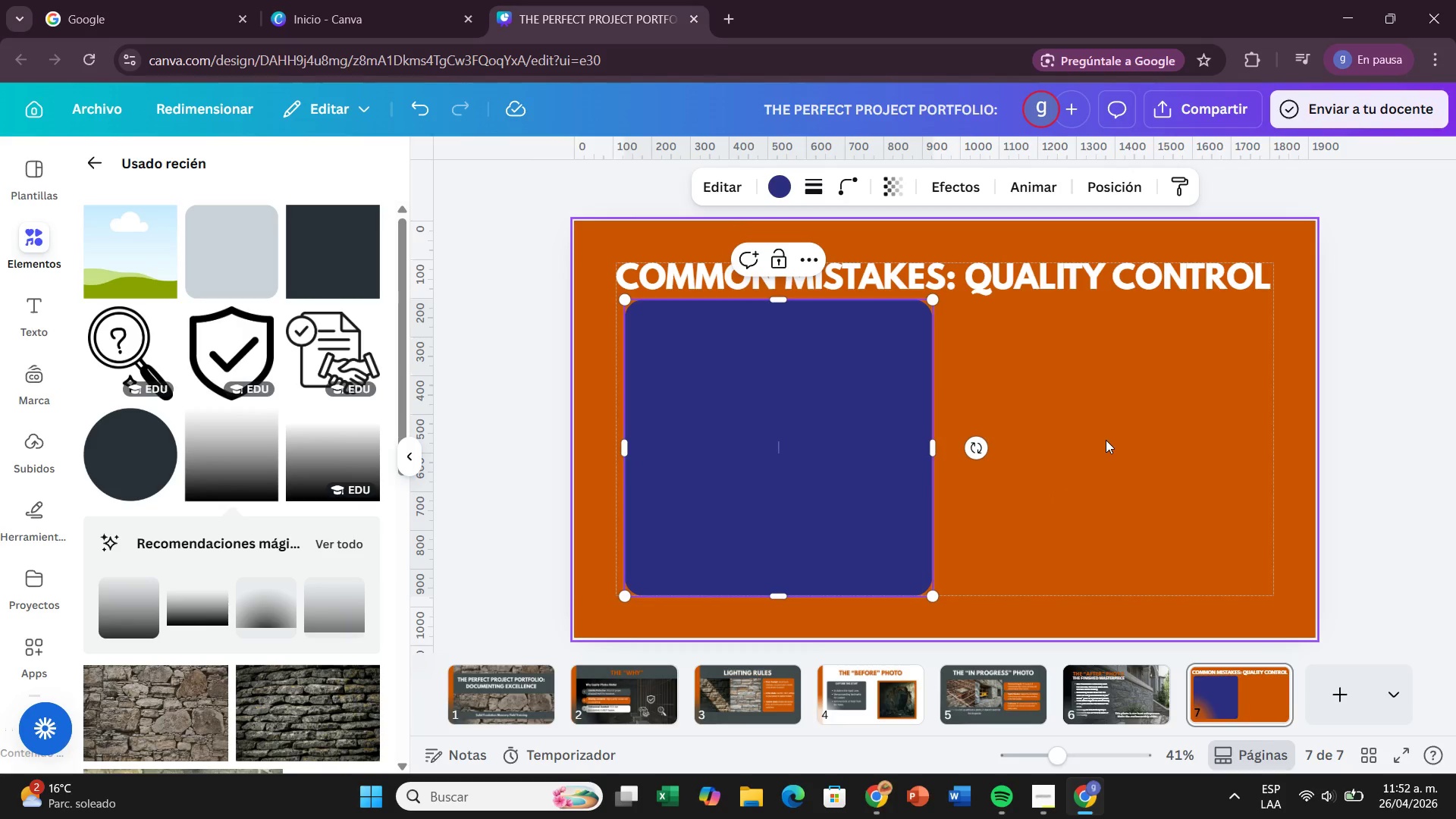 
left_click([1098, 443])
 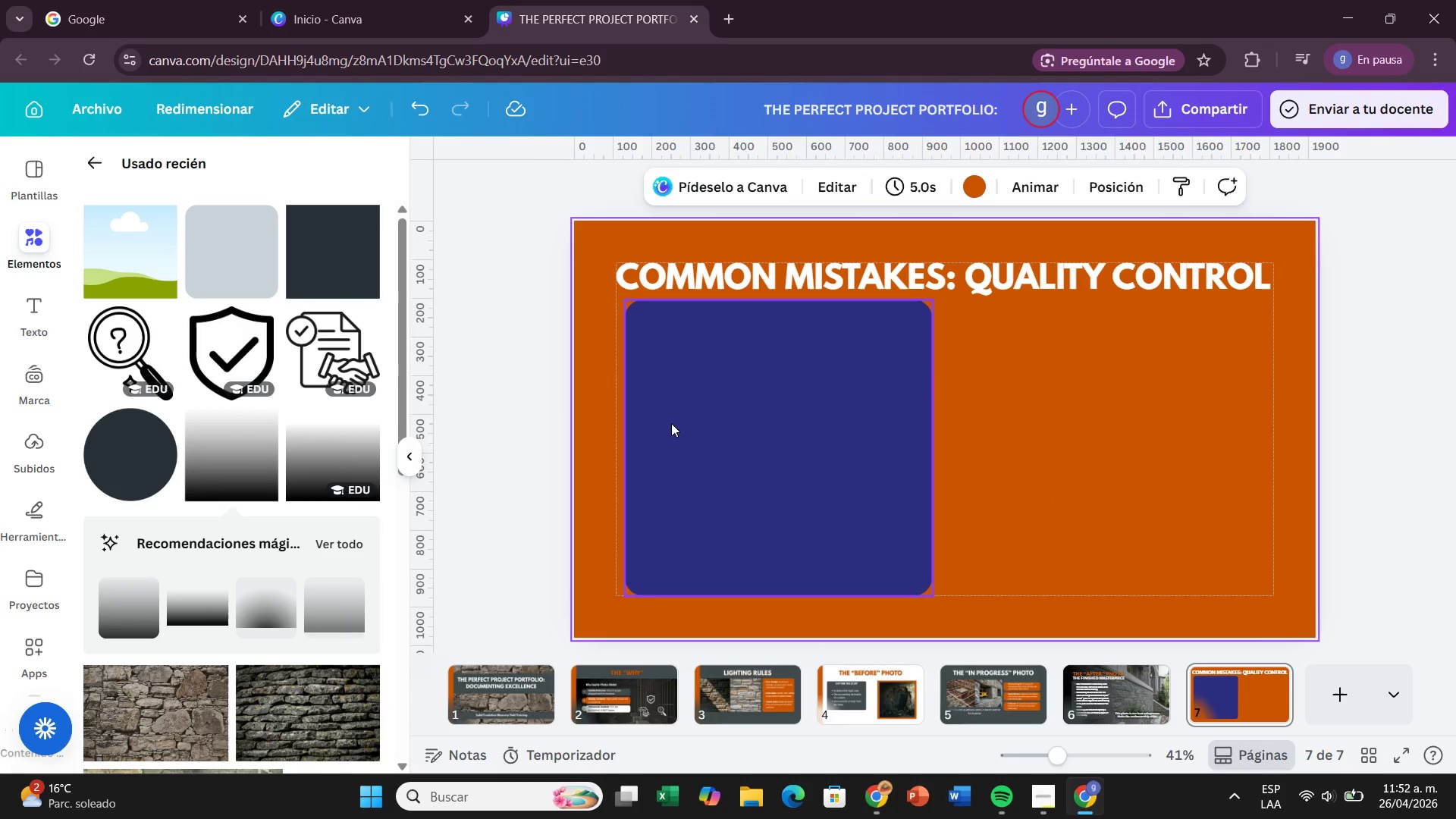 
left_click_drag(start_coordinate=[671, 424], to_coordinate=[675, 422])
 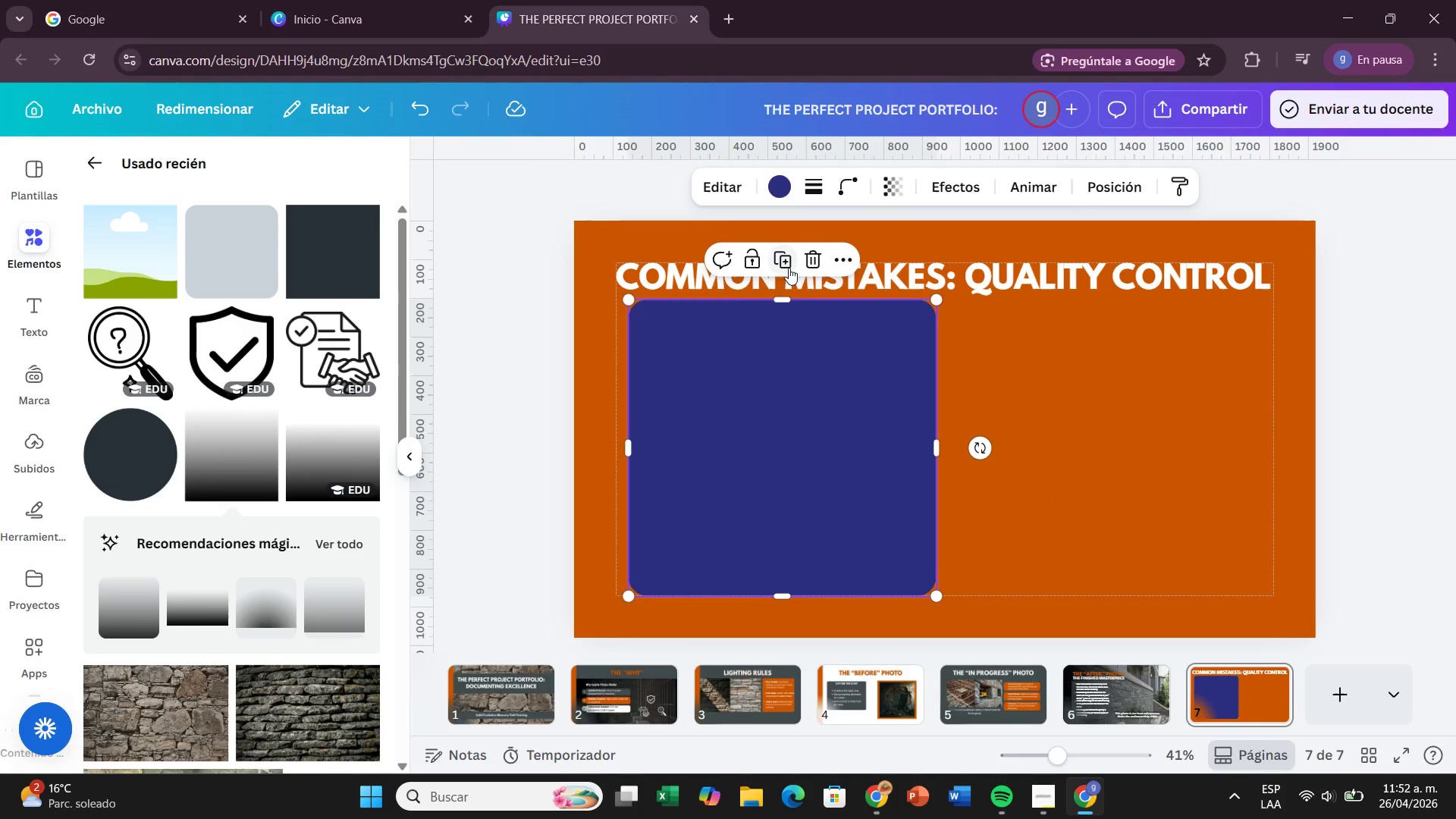 
left_click([789, 268])
 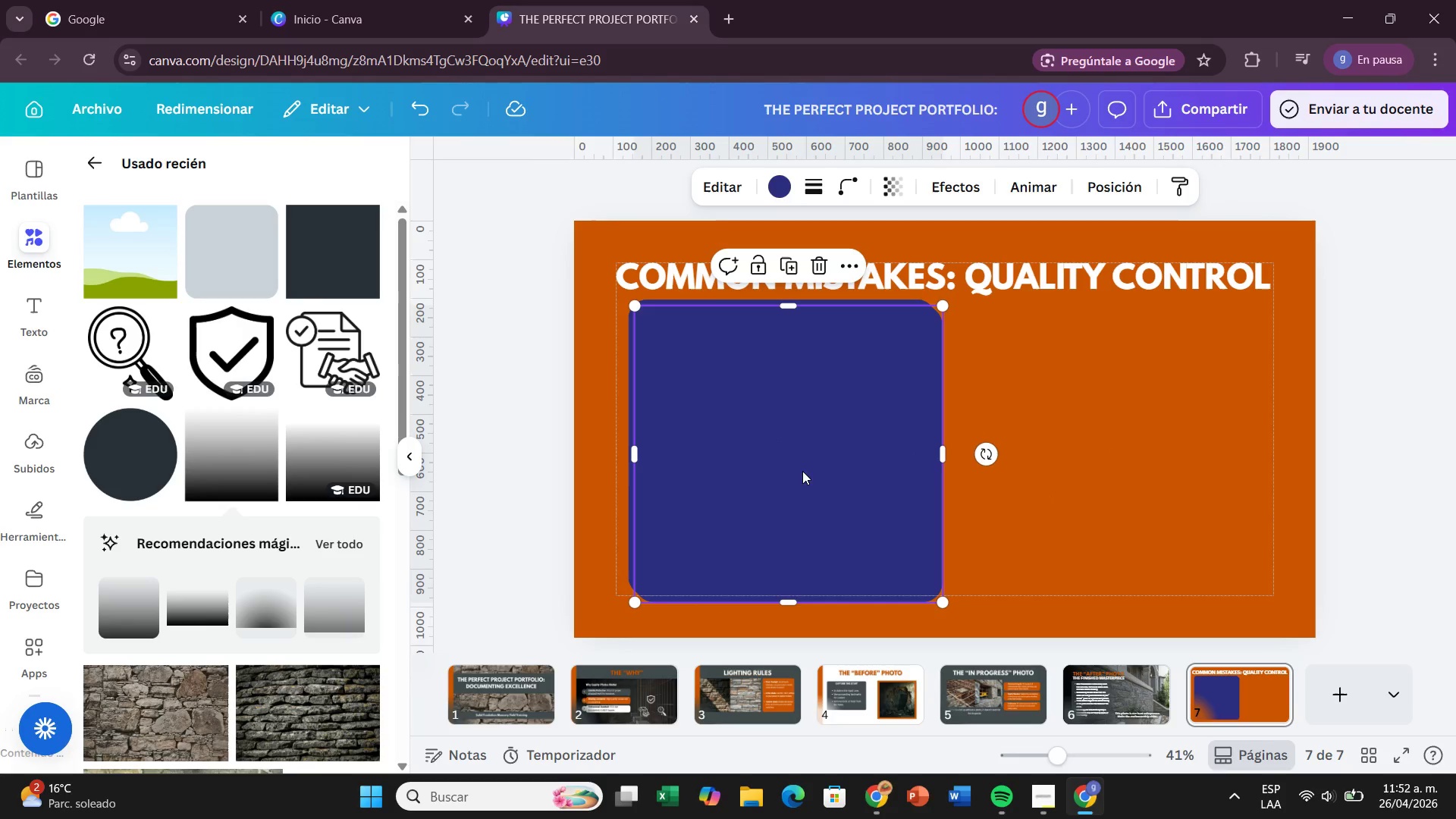 
left_click_drag(start_coordinate=[802, 471], to_coordinate=[1131, 463])
 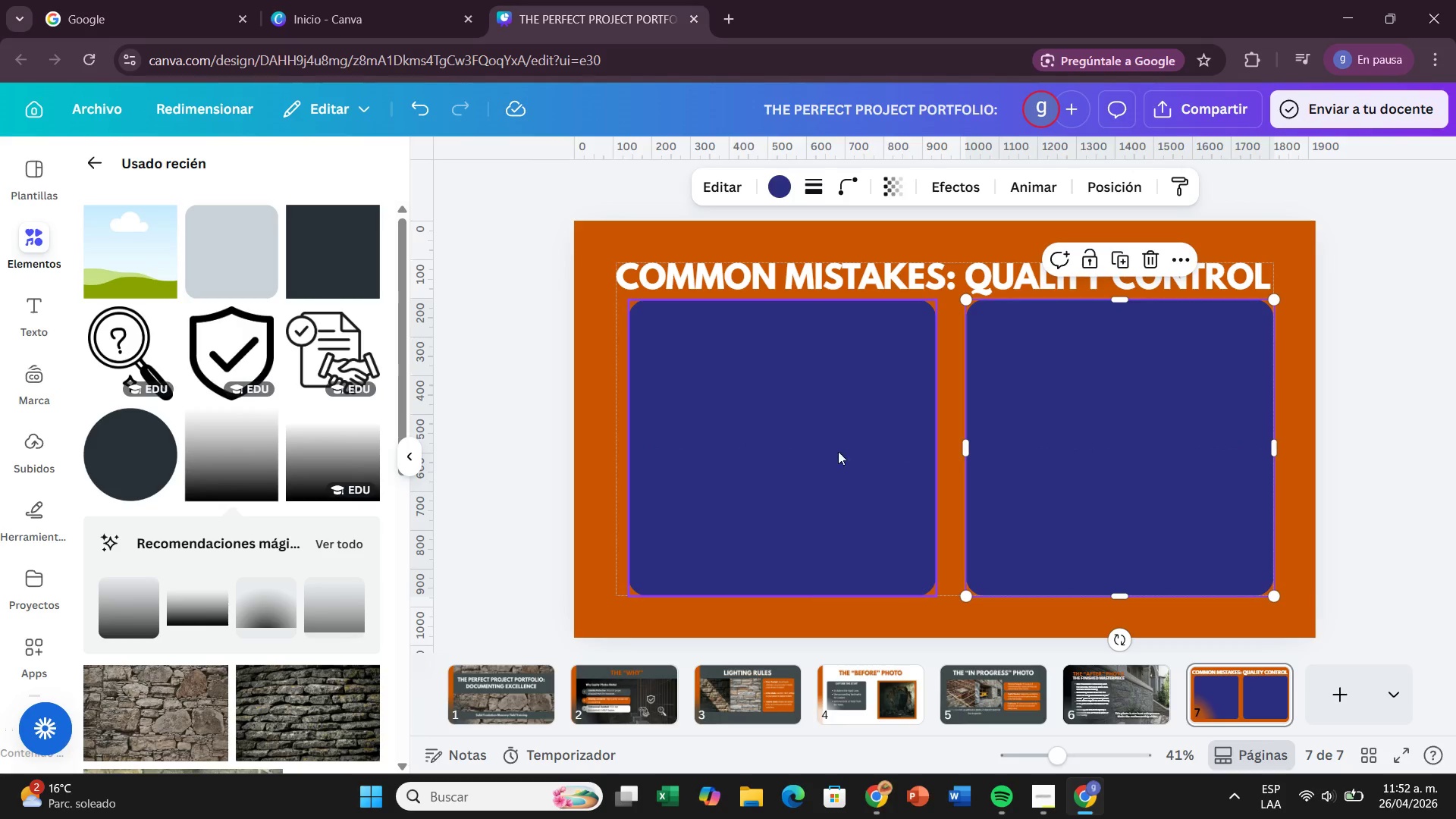 
left_click([457, 452])
 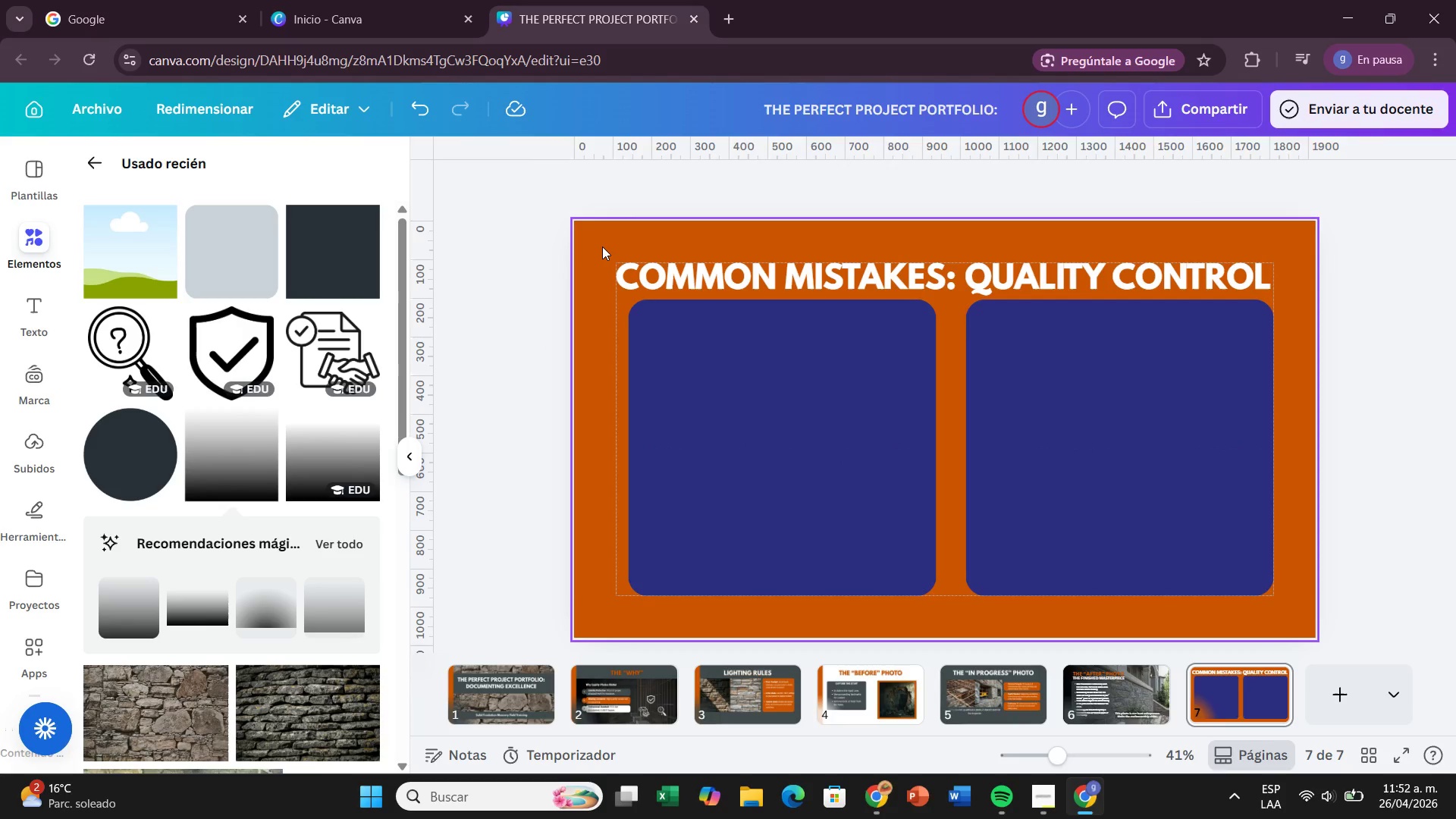 
wait(5.22)
 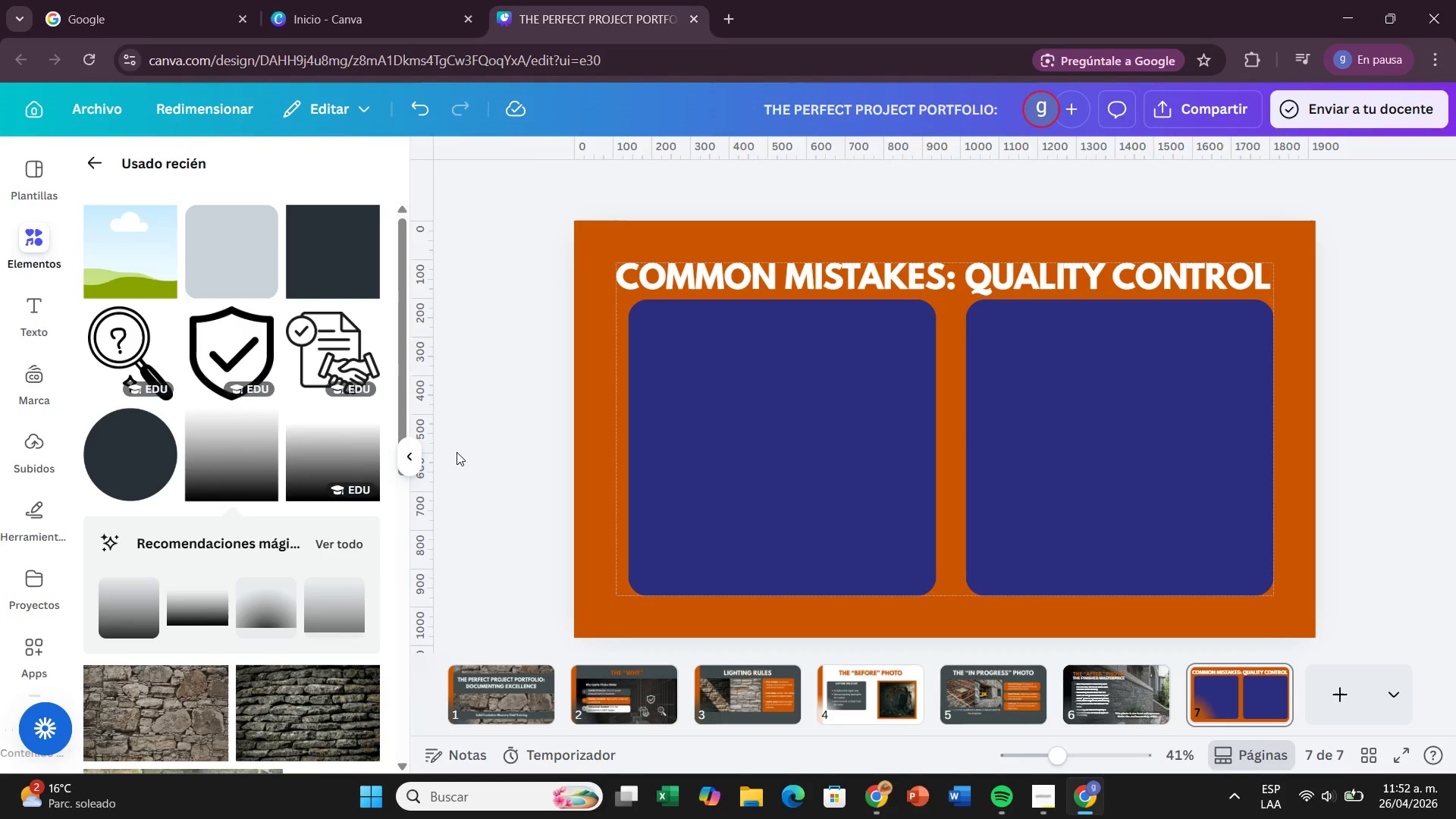 
left_click([748, 380])
 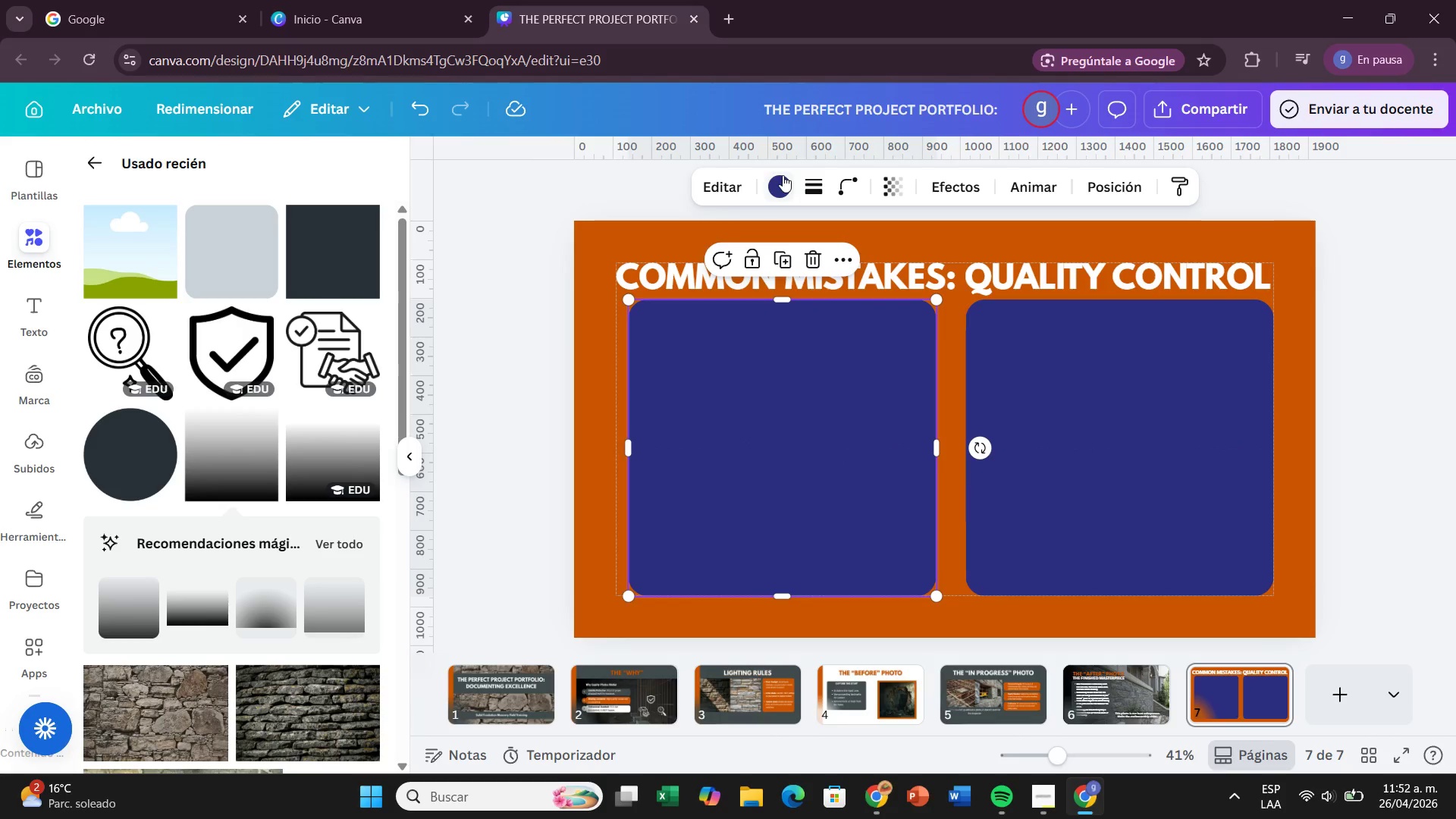 
left_click([783, 175])
 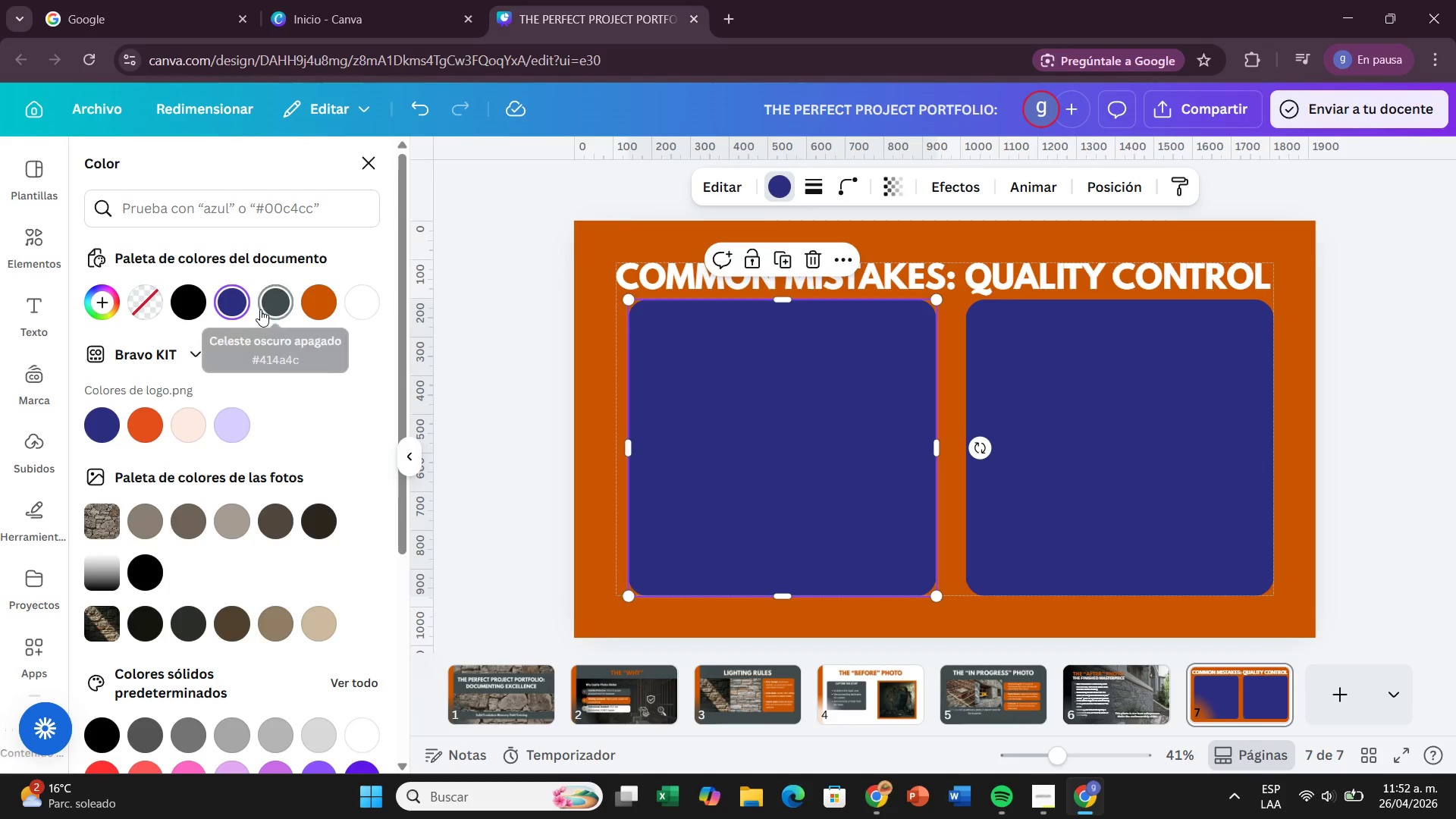 
left_click([264, 309])
 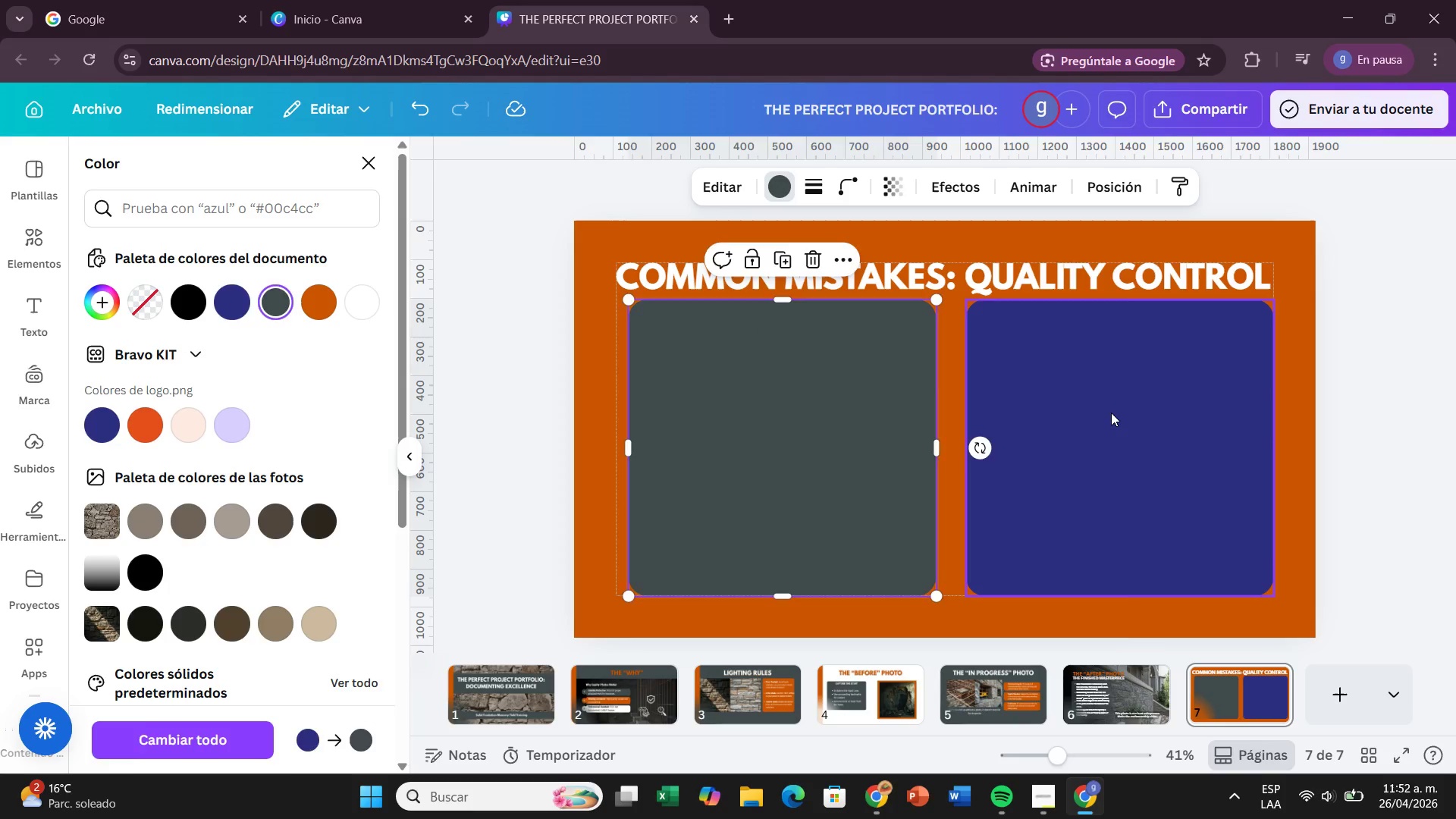 
left_click([1111, 413])
 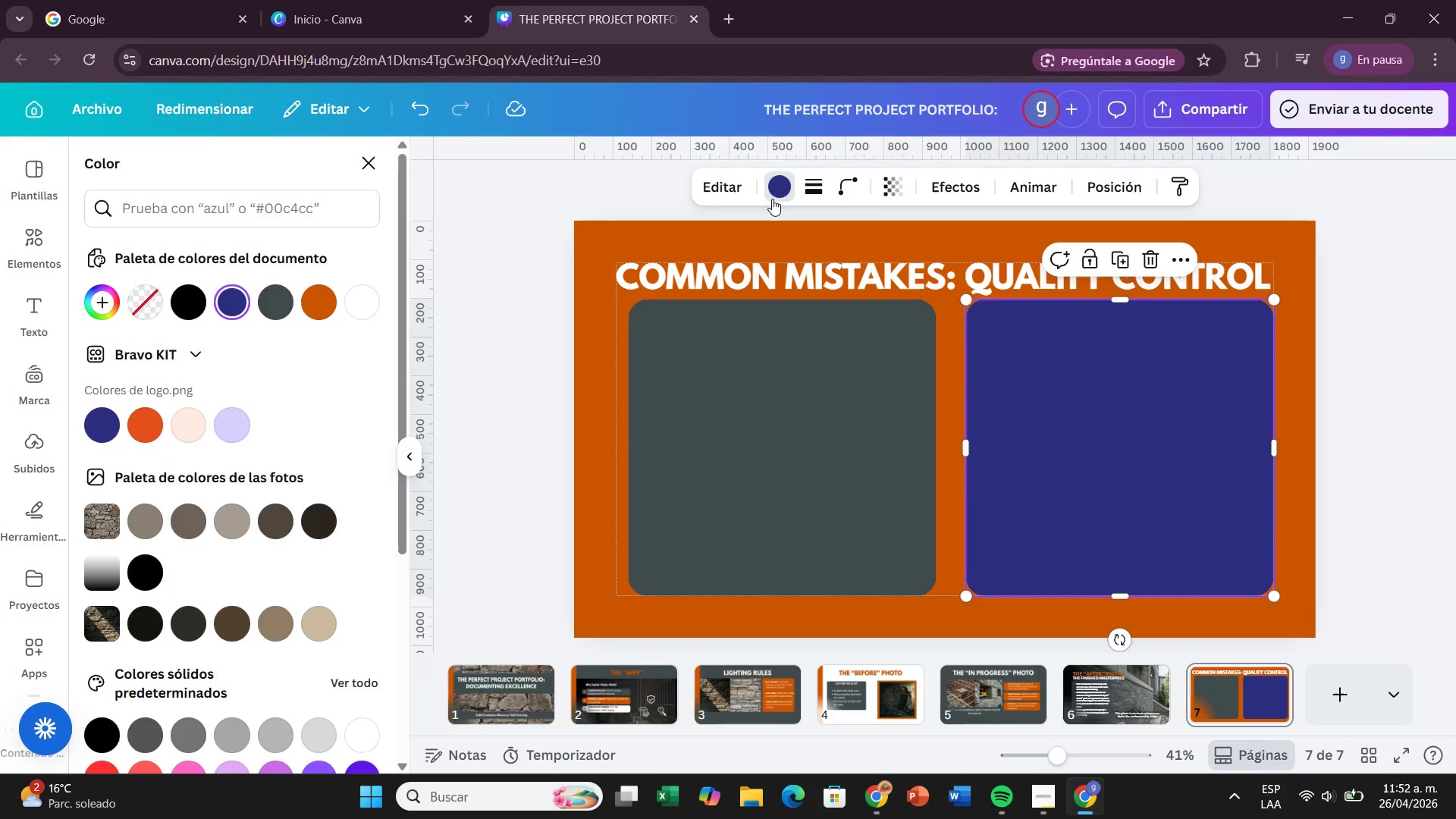 
left_click([772, 199])
 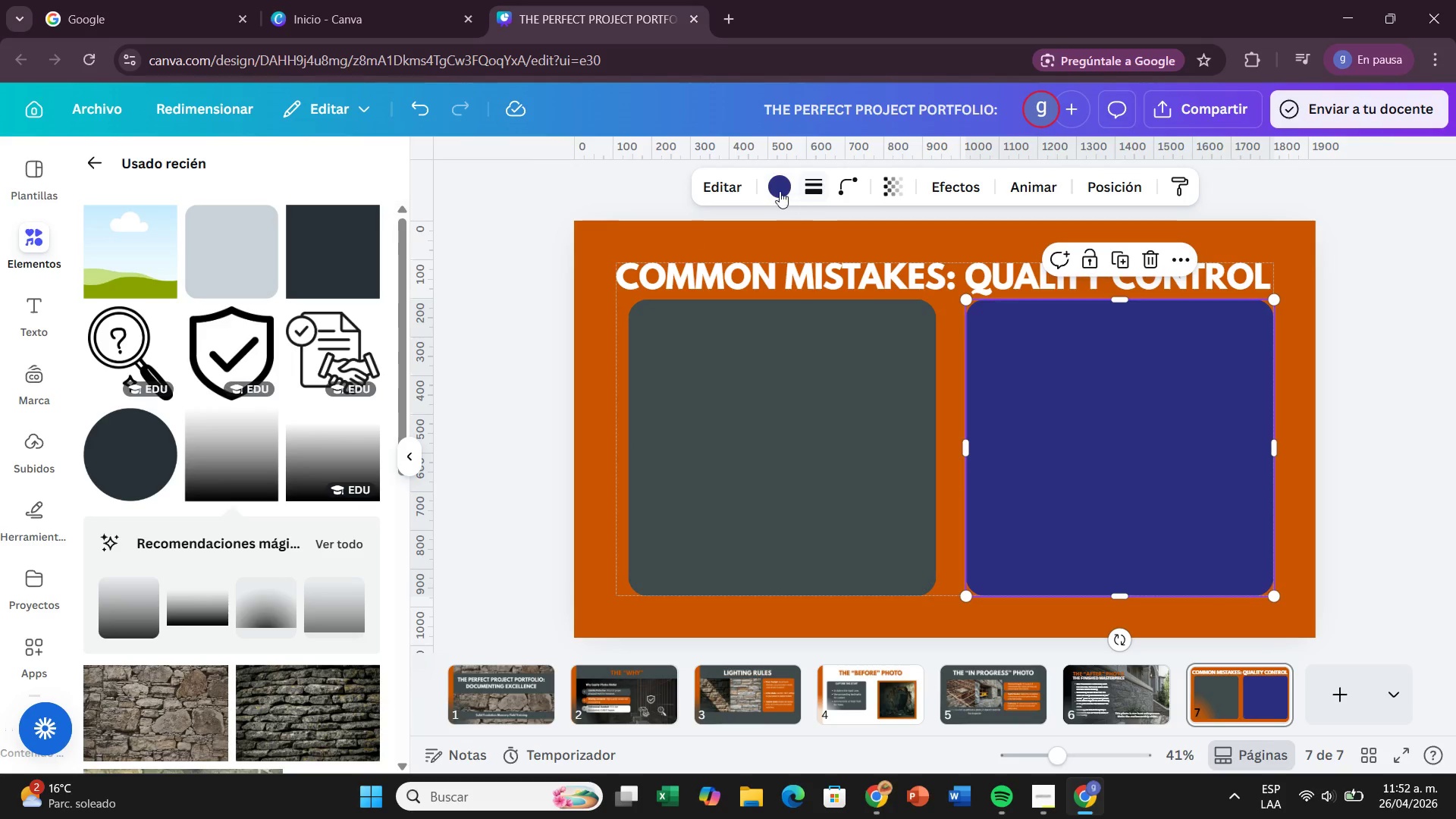 
left_click([775, 191])
 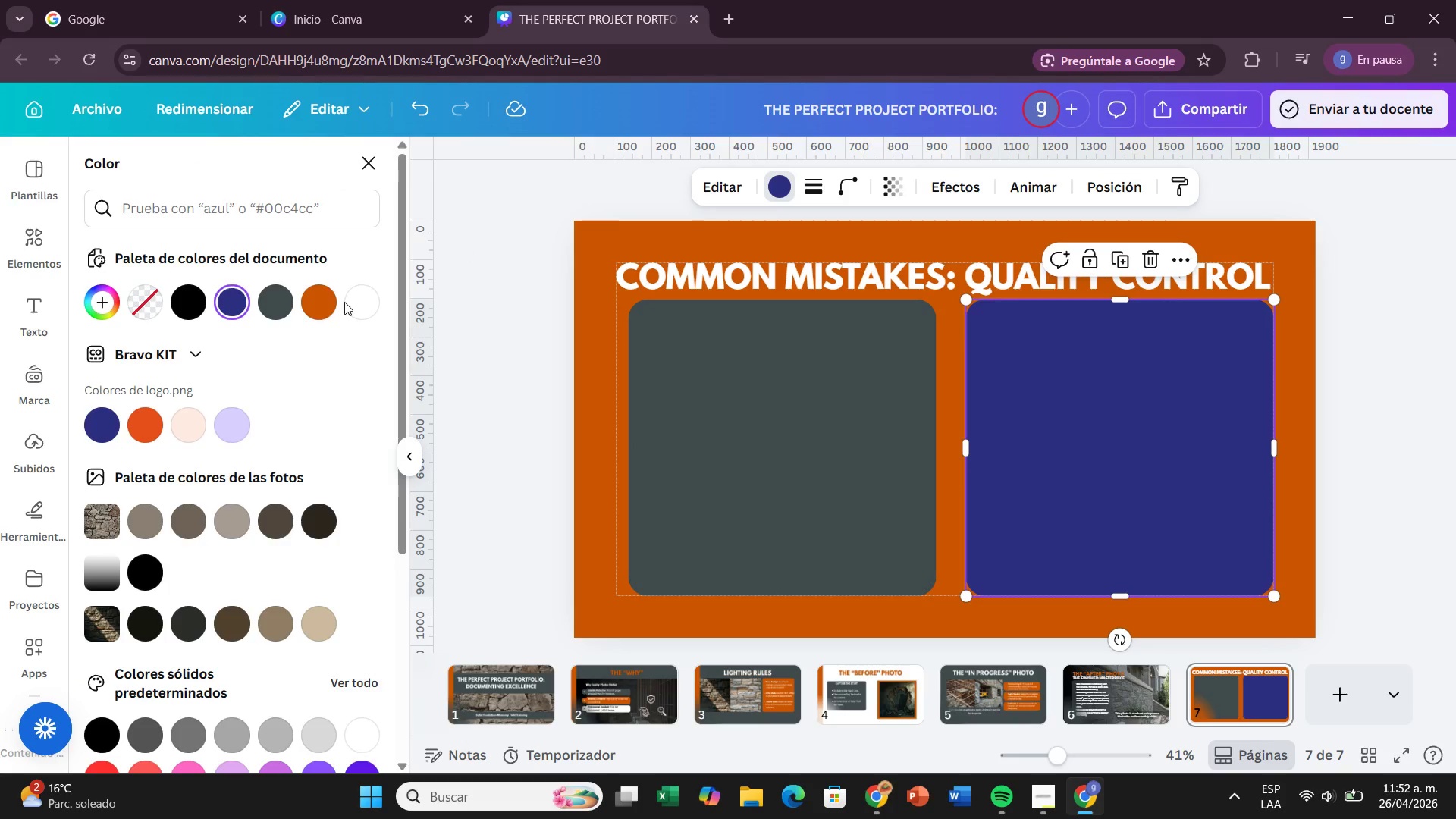 
left_click([284, 297])
 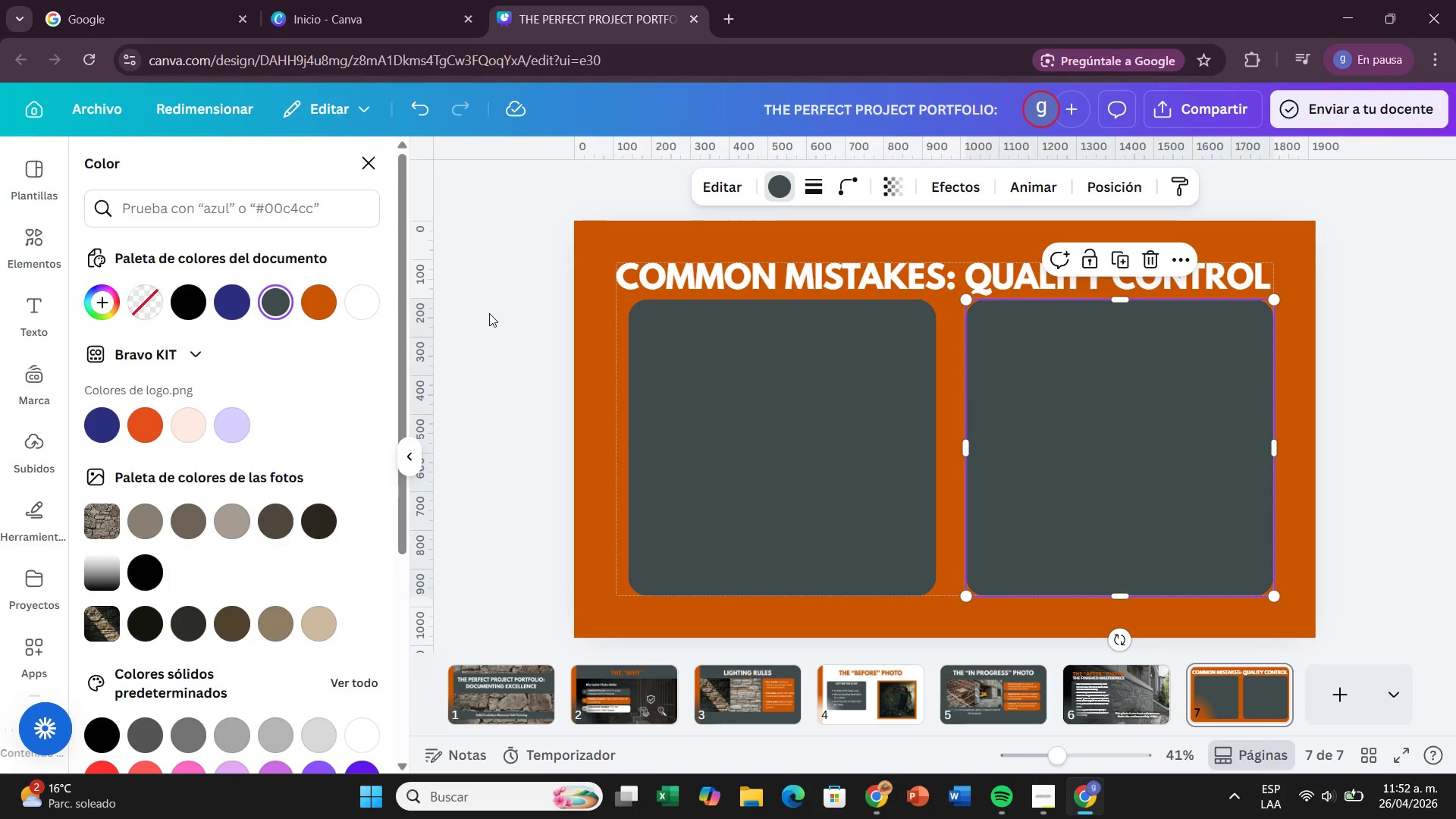 
left_click([489, 313])
 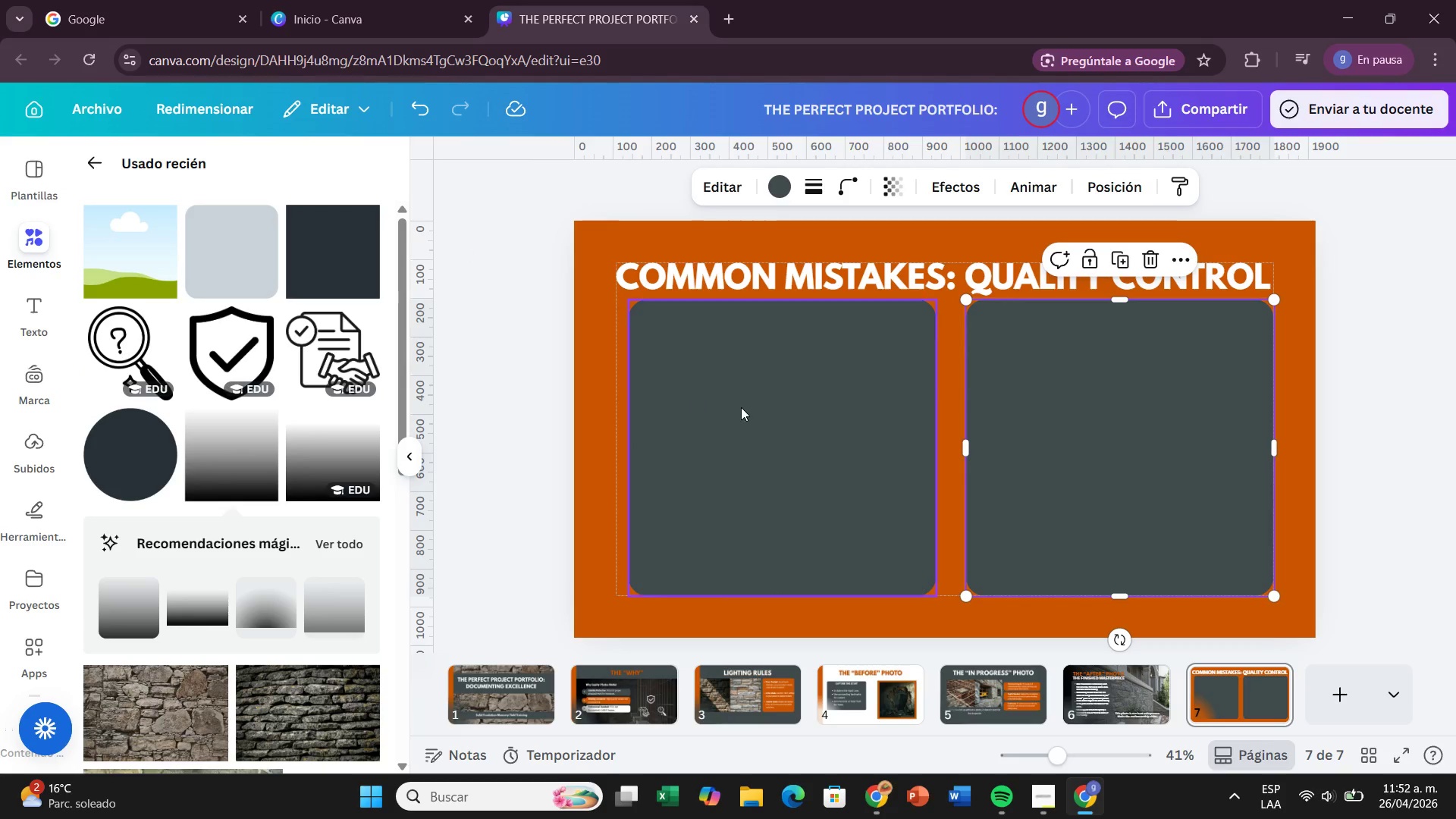 
left_click_drag(start_coordinate=[741, 407], to_coordinate=[729, 411])
 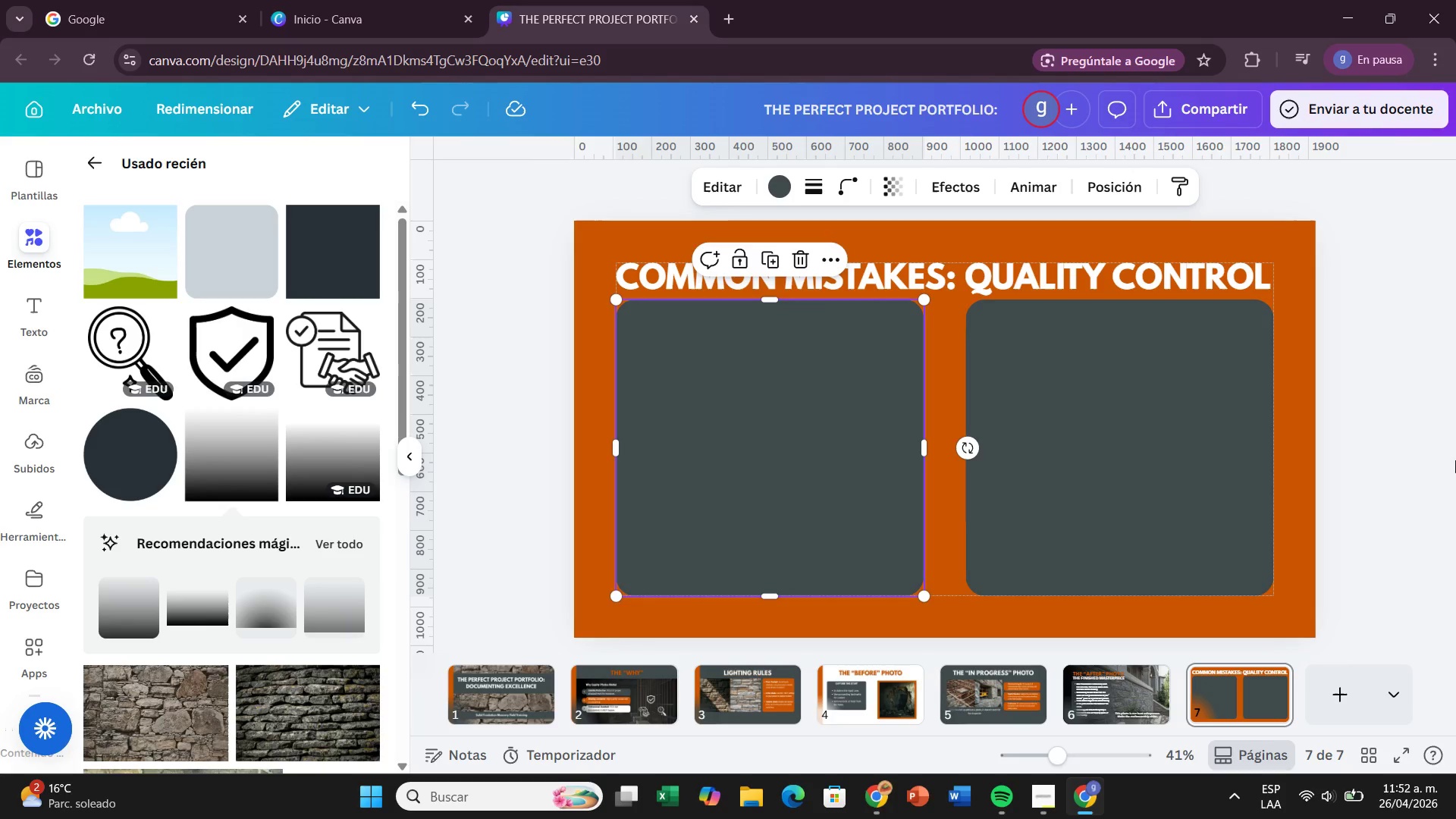 
left_click([1455, 460])
 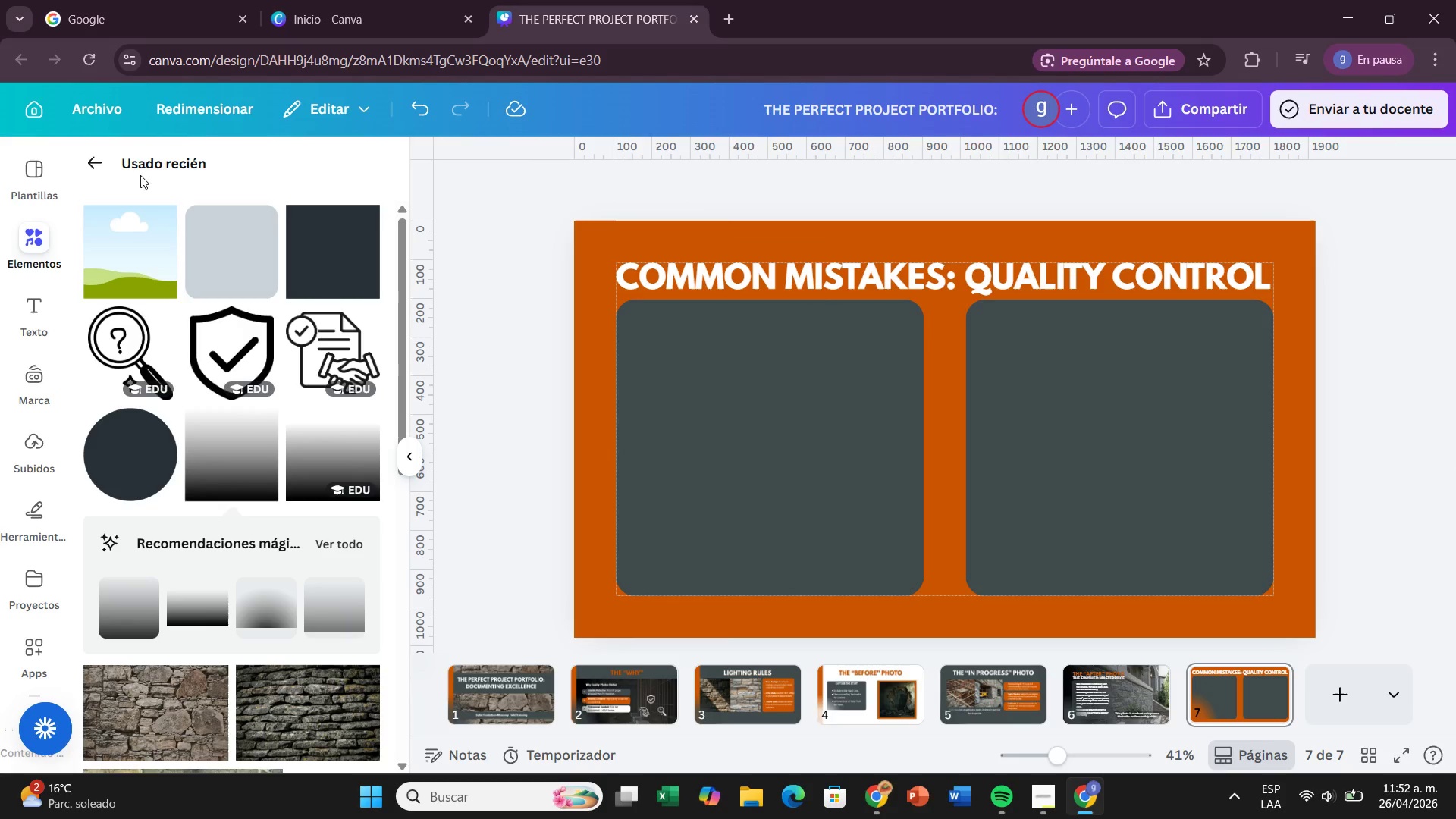 
left_click([101, 162])
 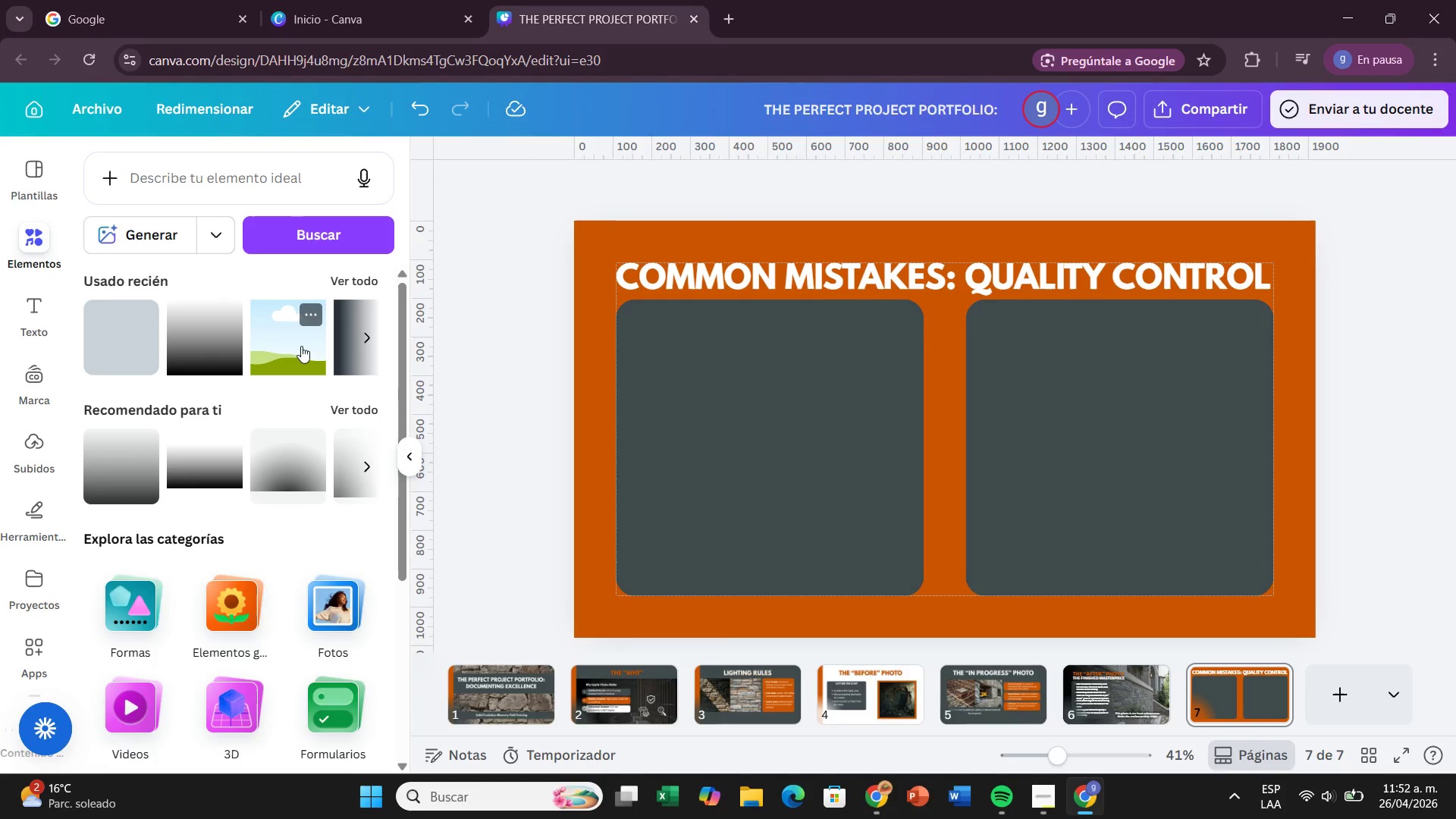 
left_click_drag(start_coordinate=[301, 346], to_coordinate=[325, 346])
 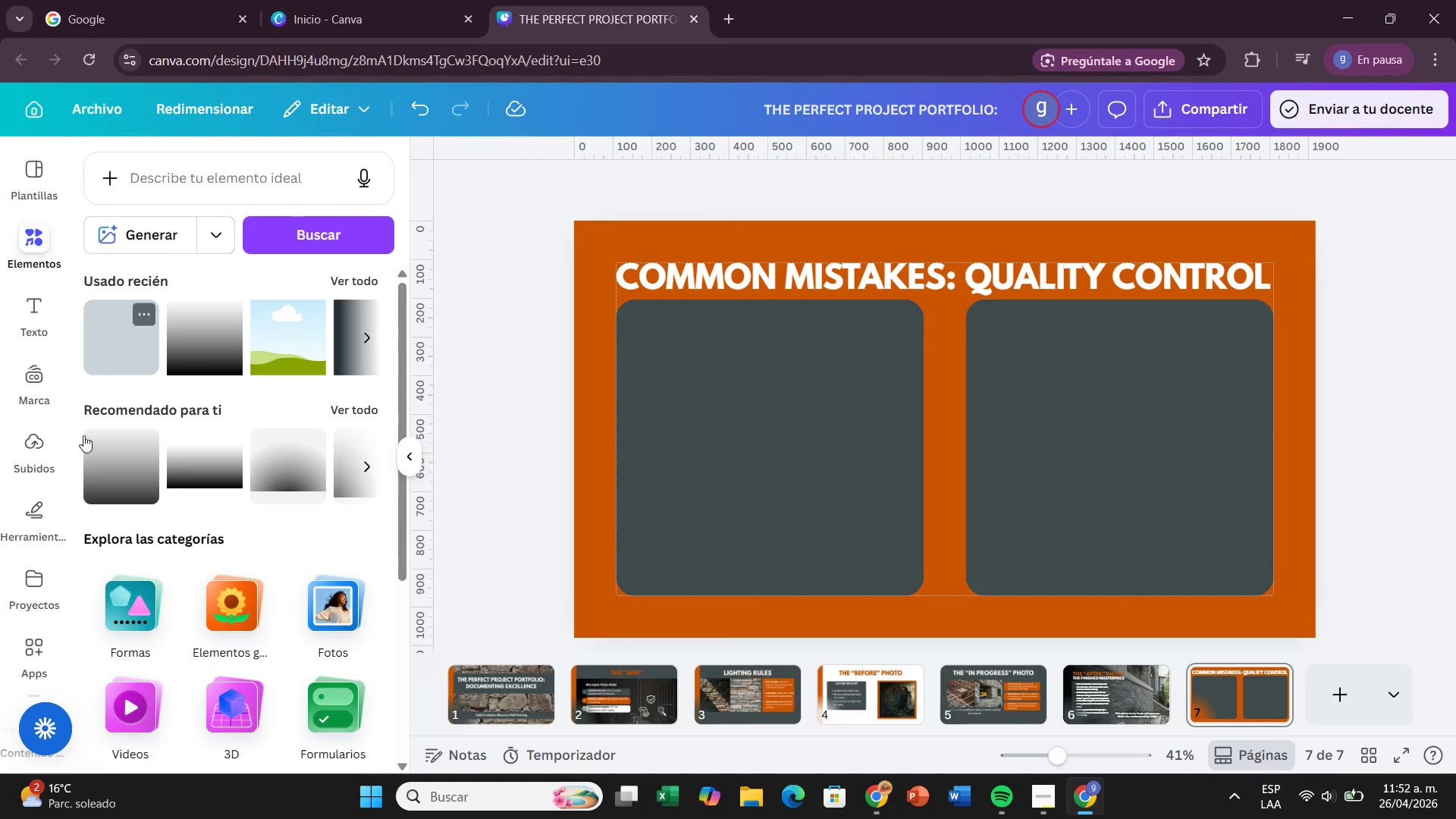 
scroll: coordinate [155, 648], scroll_direction: down, amount: 3.0
 